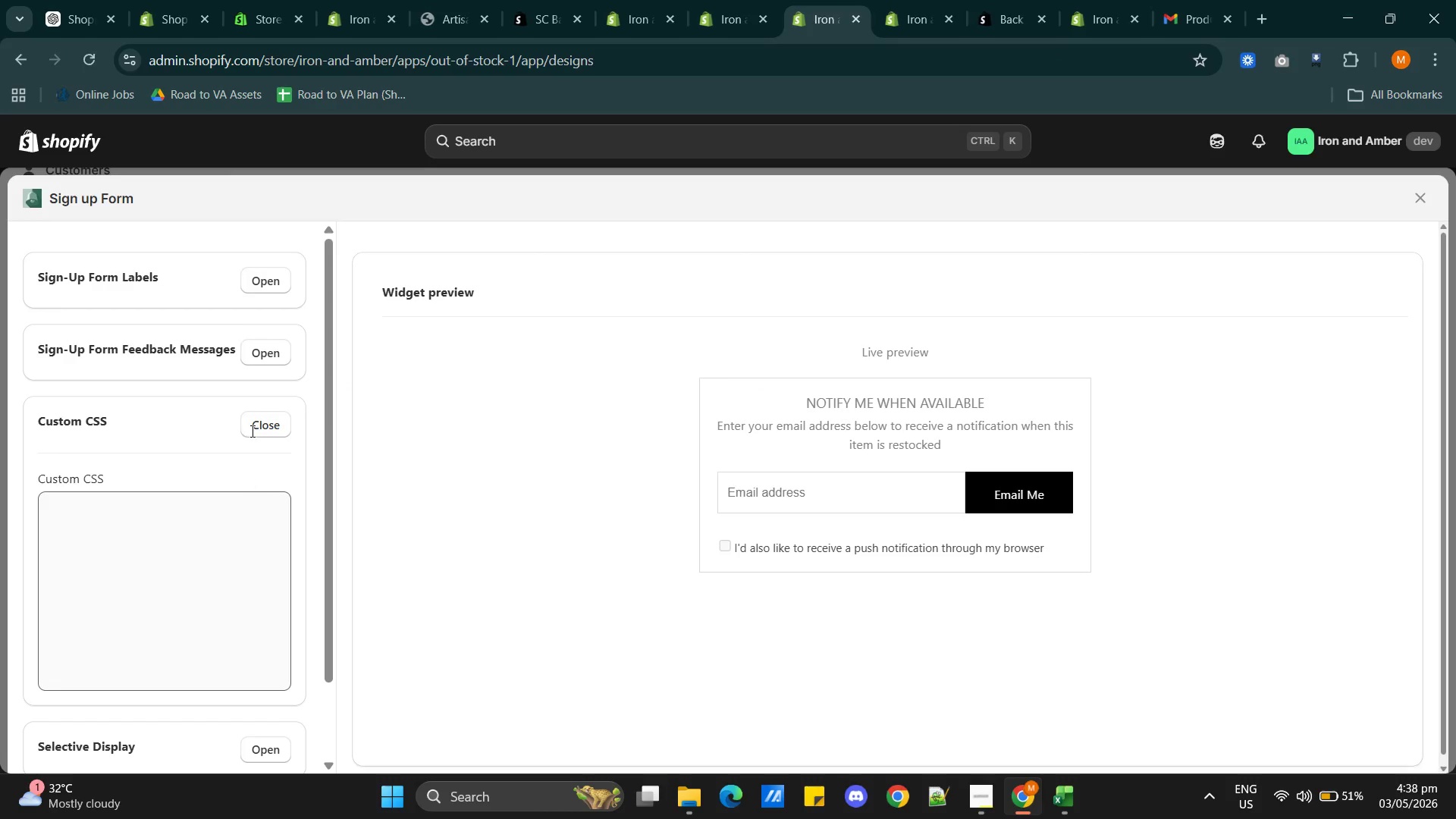 
left_click([266, 419])
 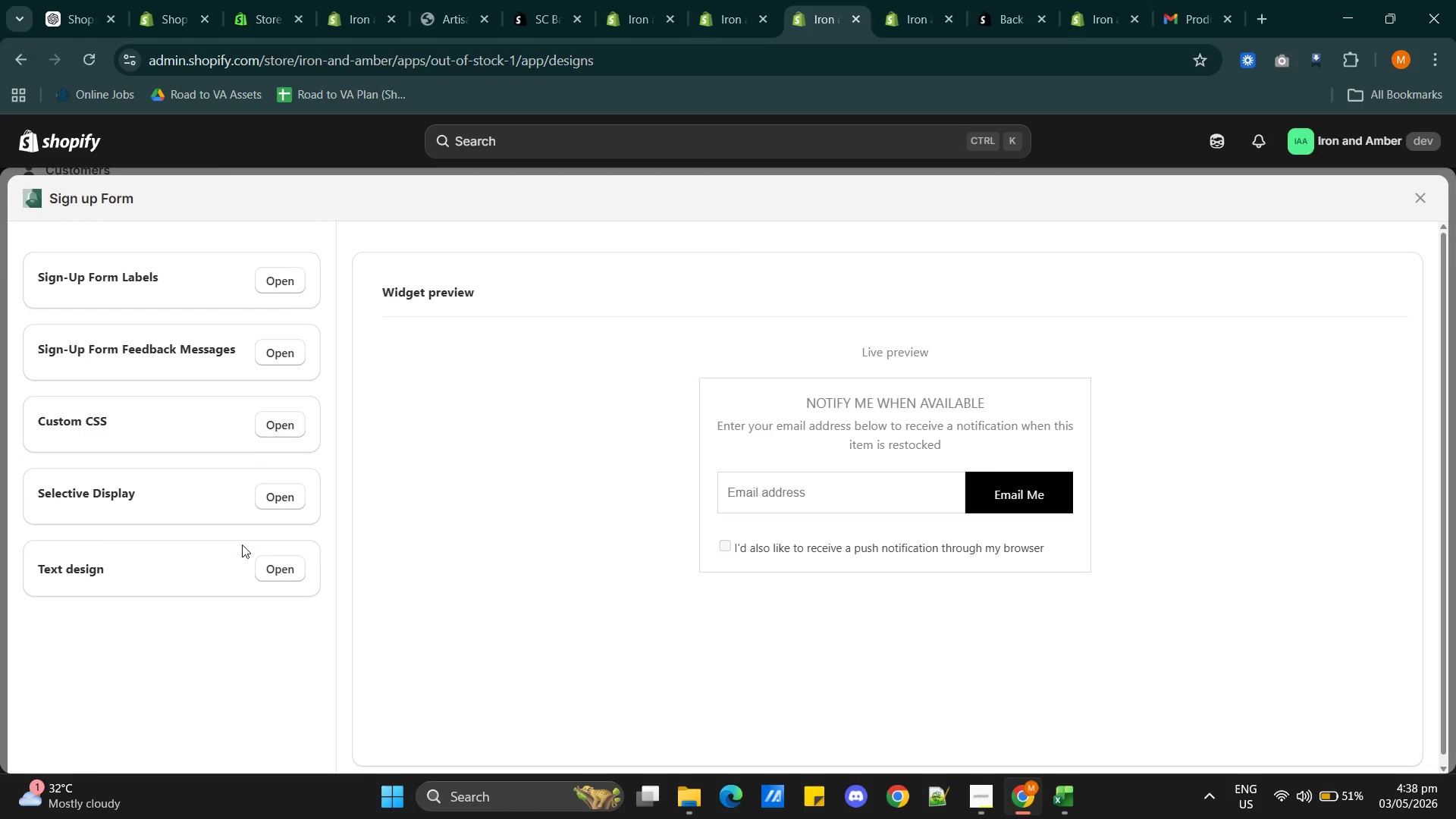 
scroll: coordinate [242, 563], scroll_direction: down, amount: 3.0
 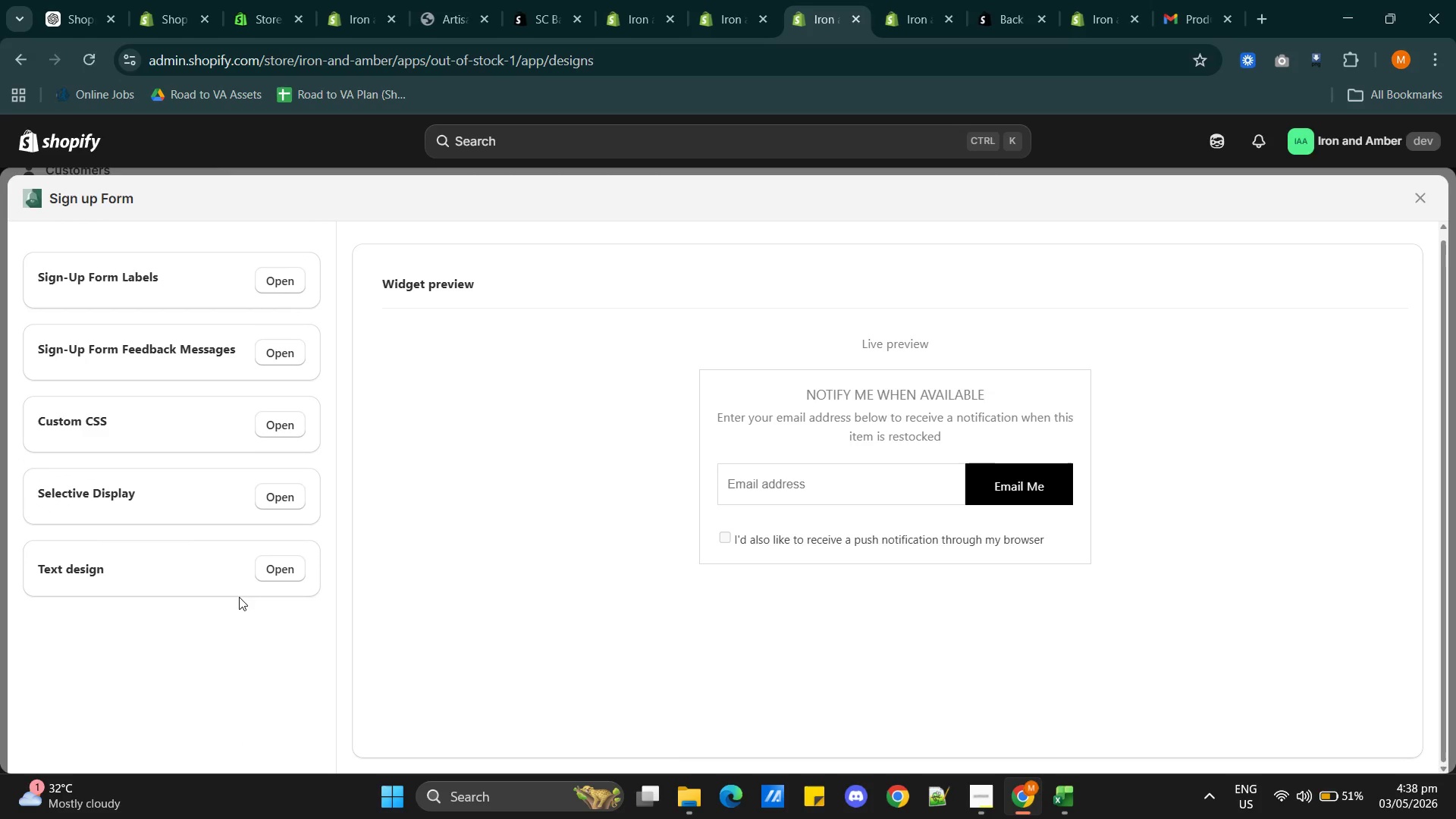 
scroll: coordinate [239, 597], scroll_direction: up, amount: 1.0
 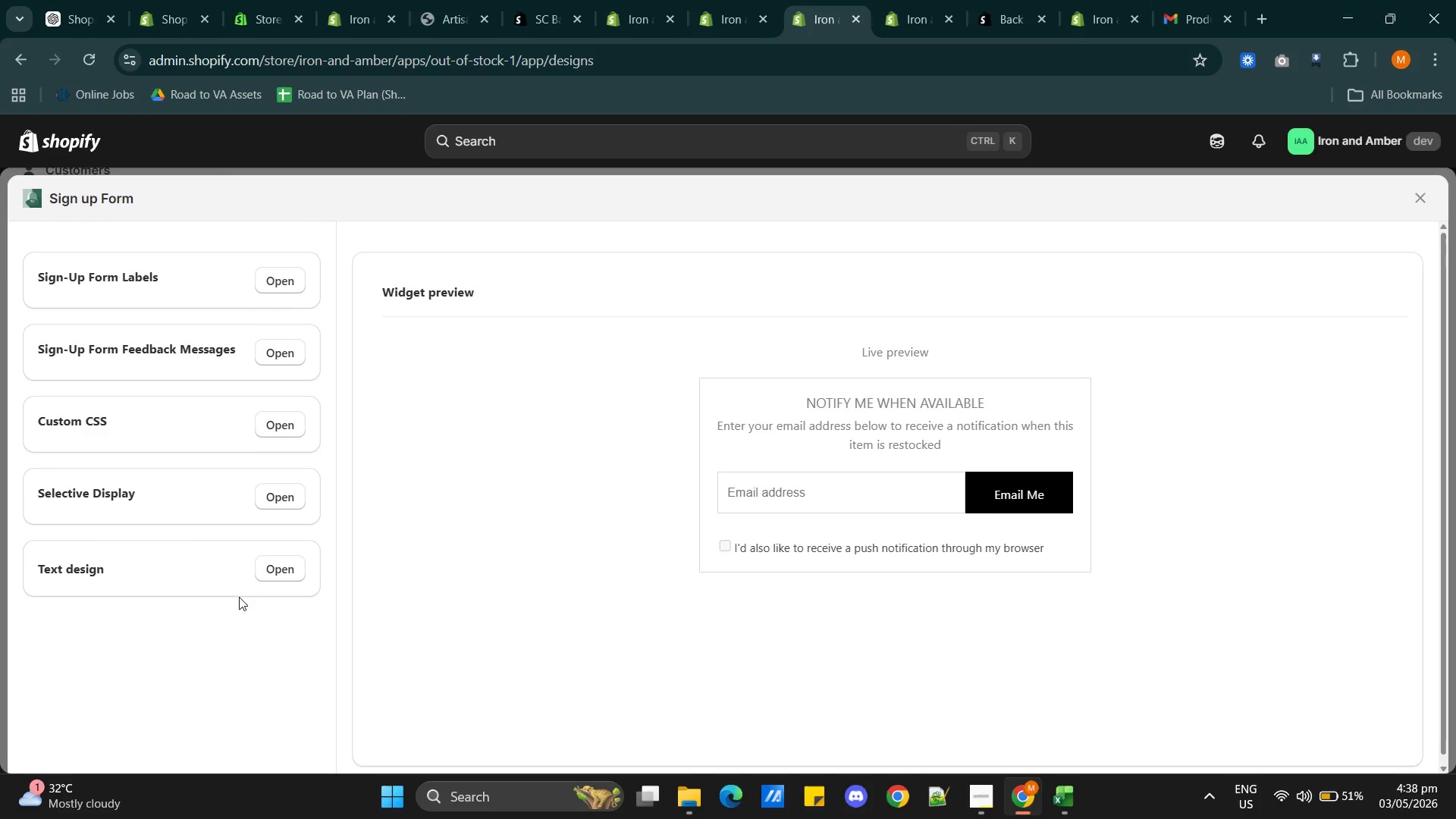 
scroll: coordinate [239, 597], scroll_direction: down, amount: 3.0
 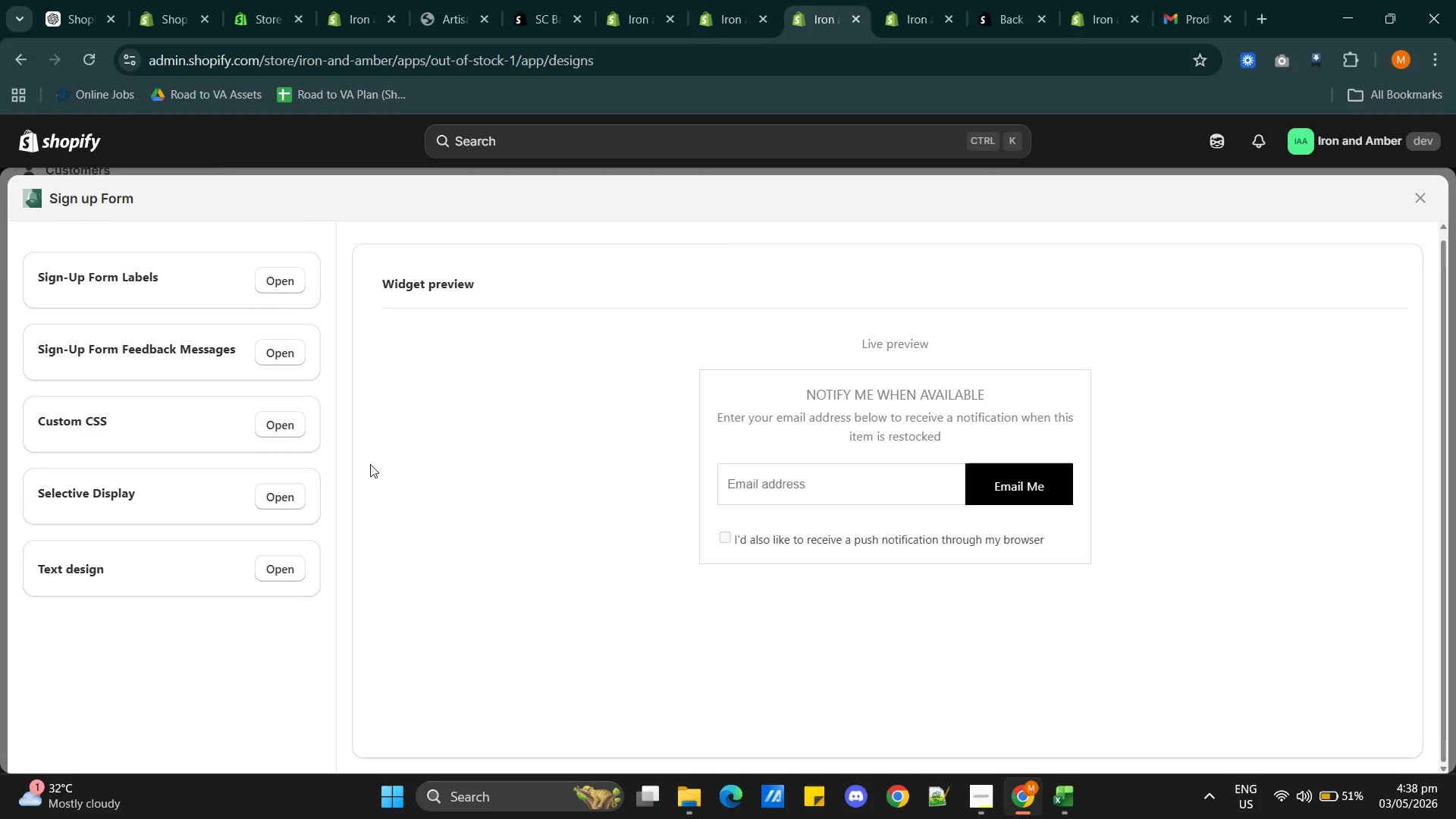 
scroll: coordinate [164, 391], scroll_direction: up, amount: 3.0
 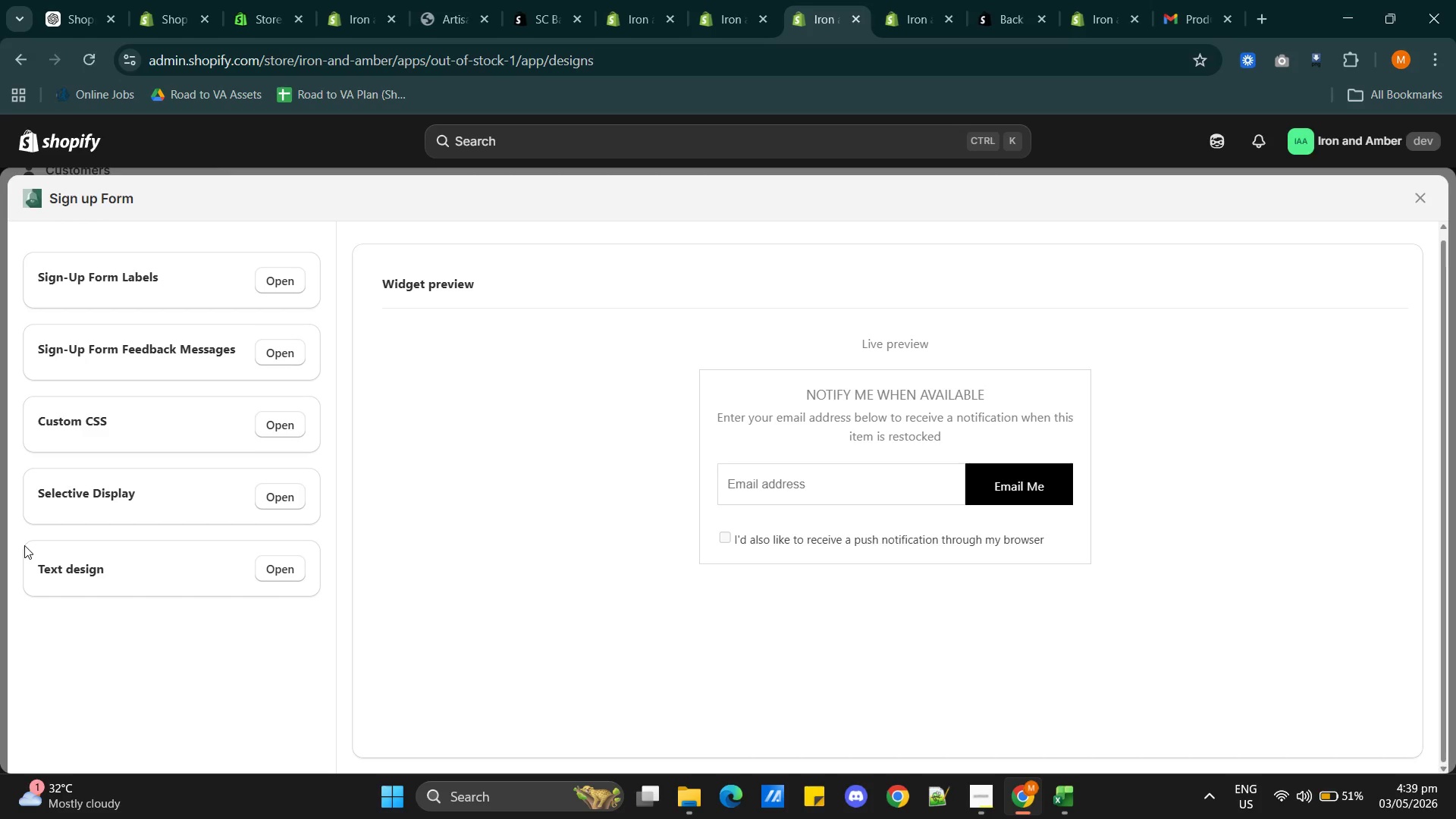 
wait(22.9)
 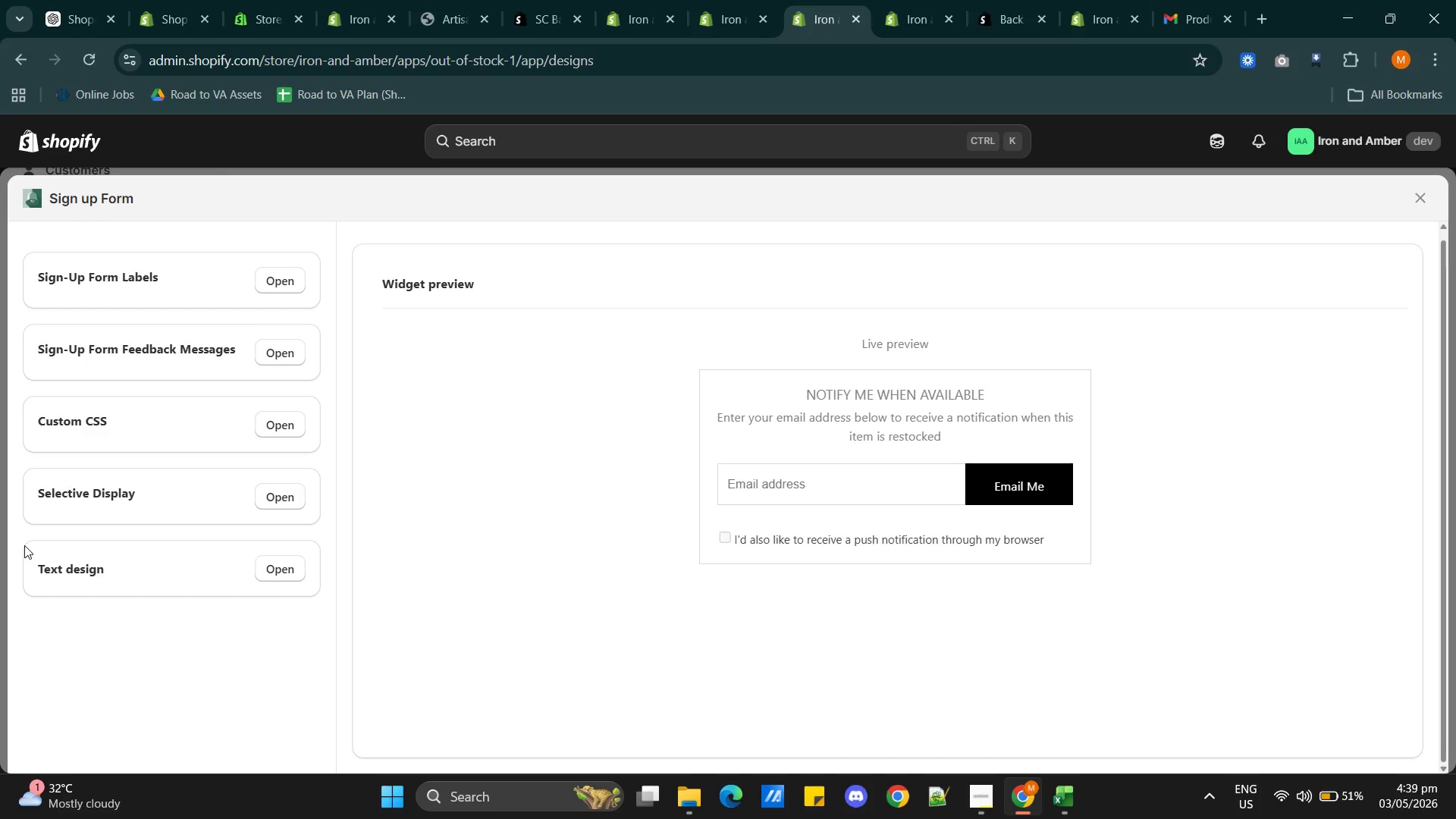 
left_click([1416, 192])
 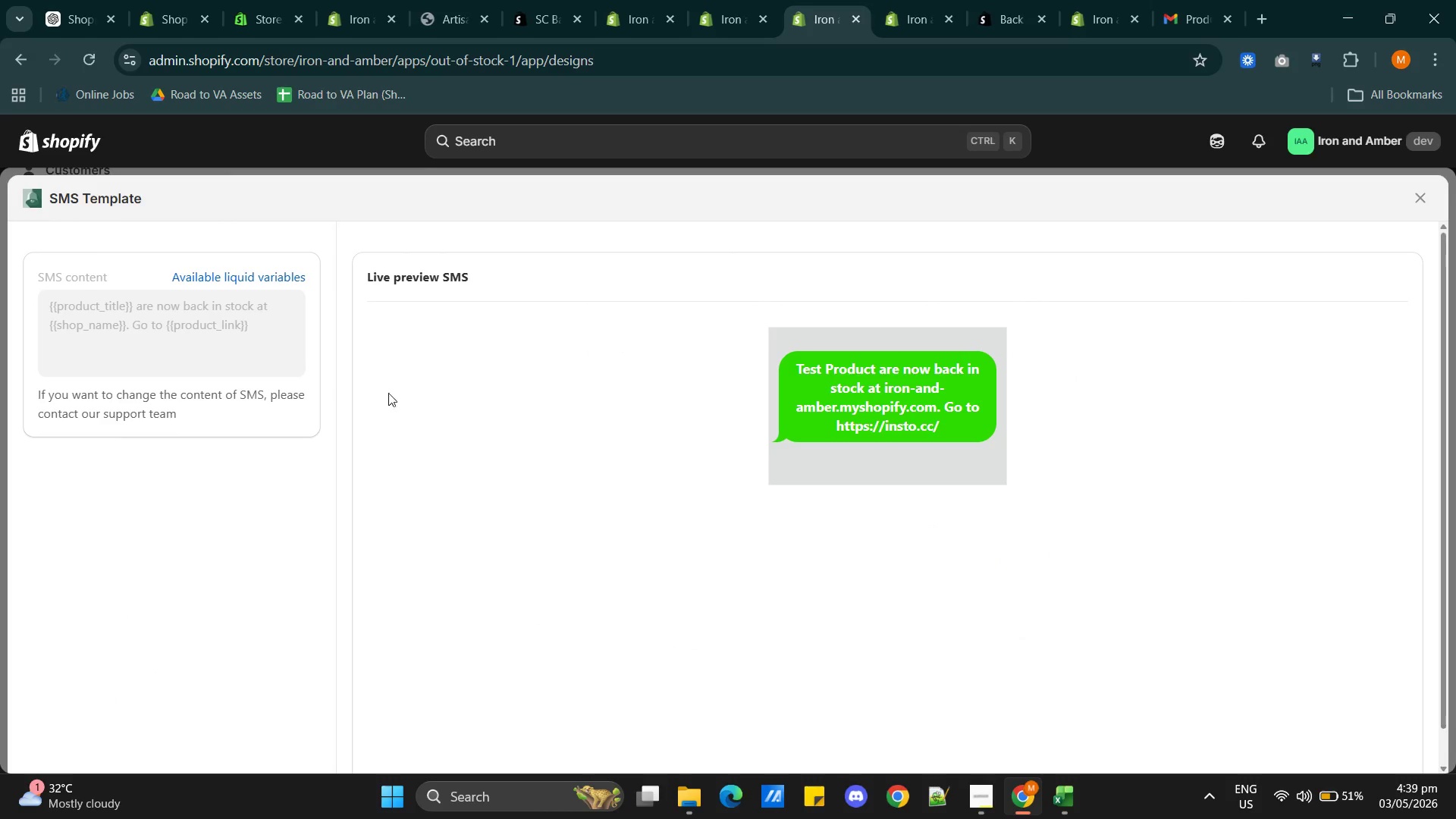 
wait(12.92)
 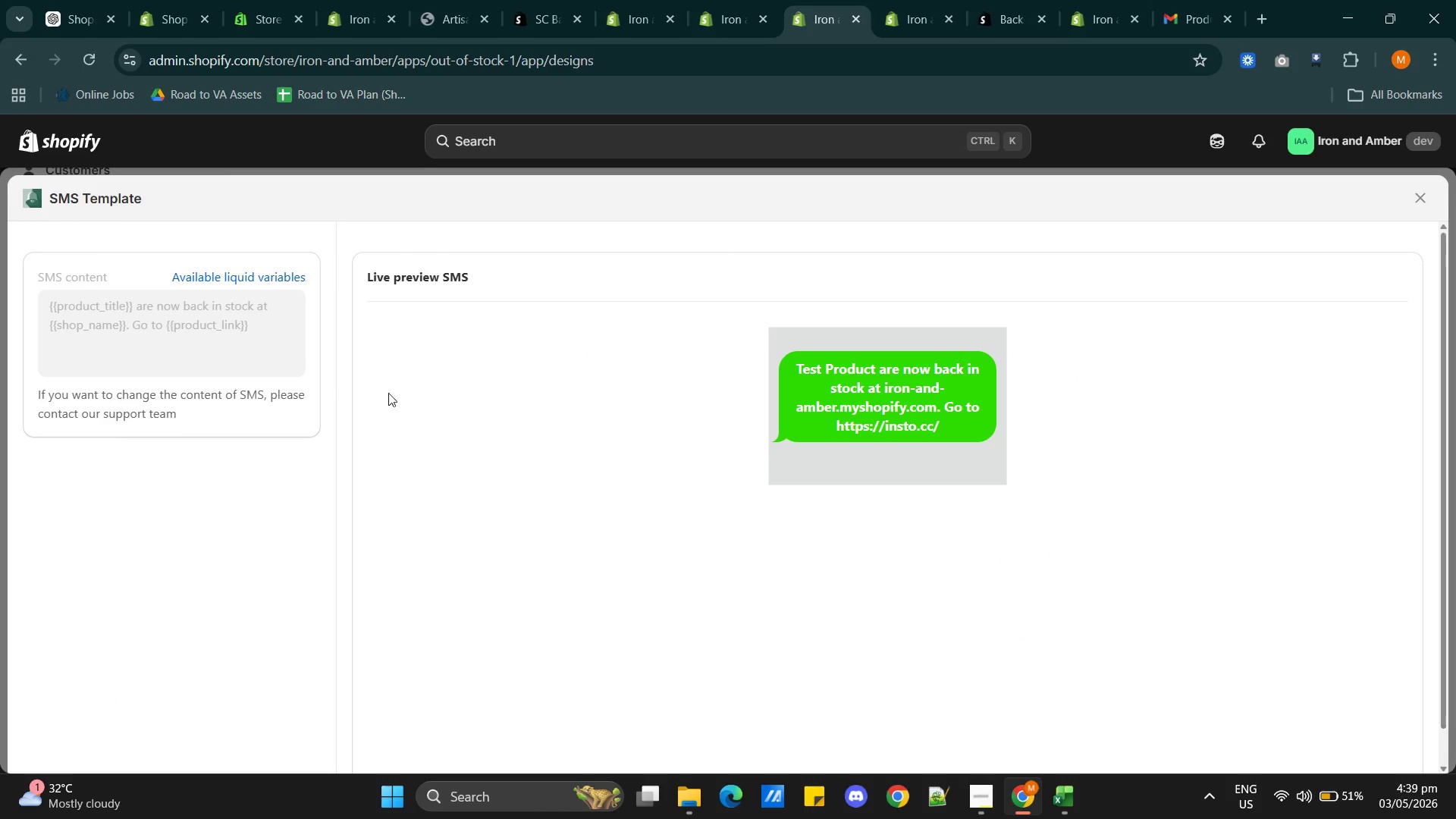 
left_click([1428, 201])
 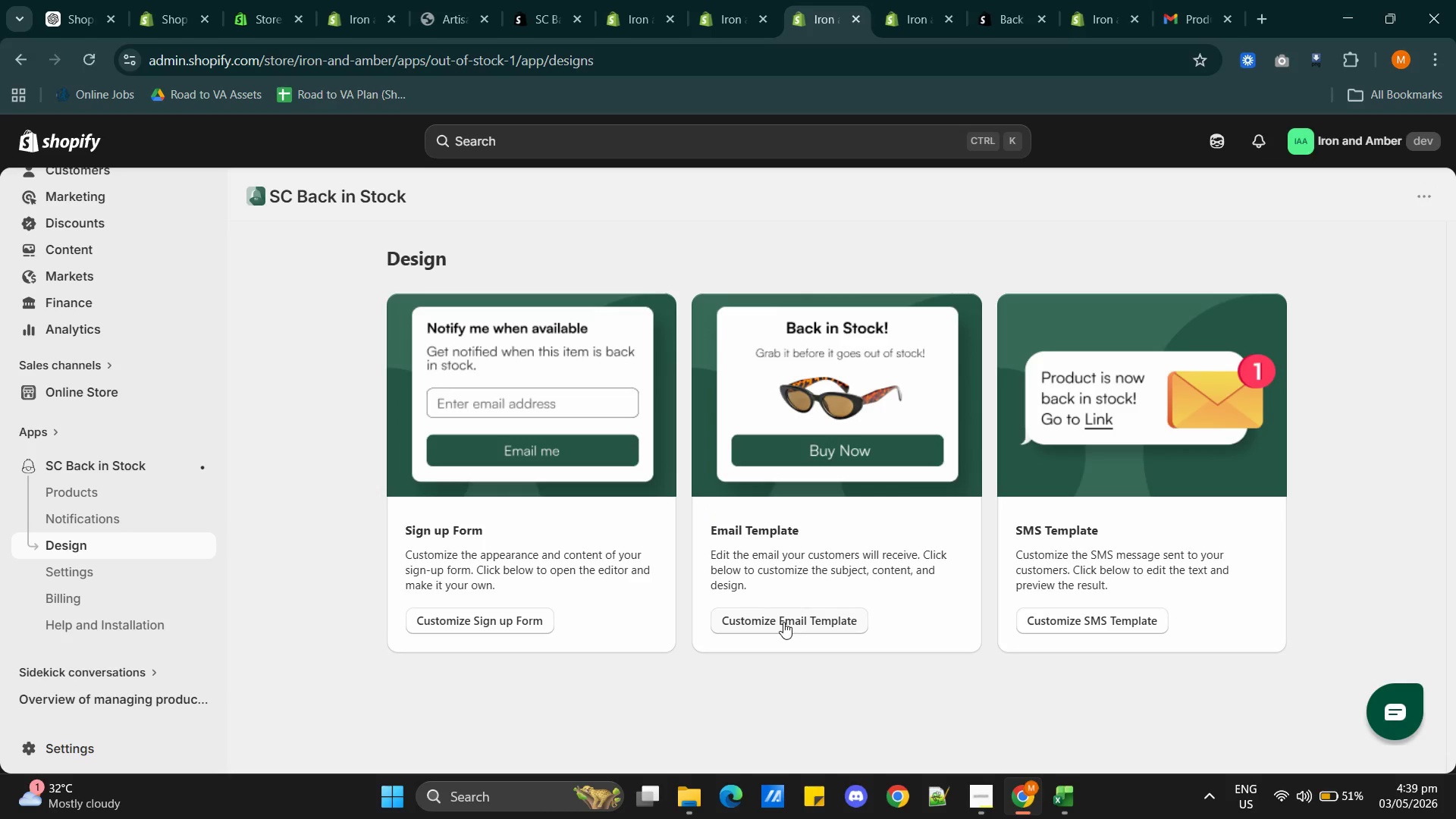 
left_click([783, 622])
 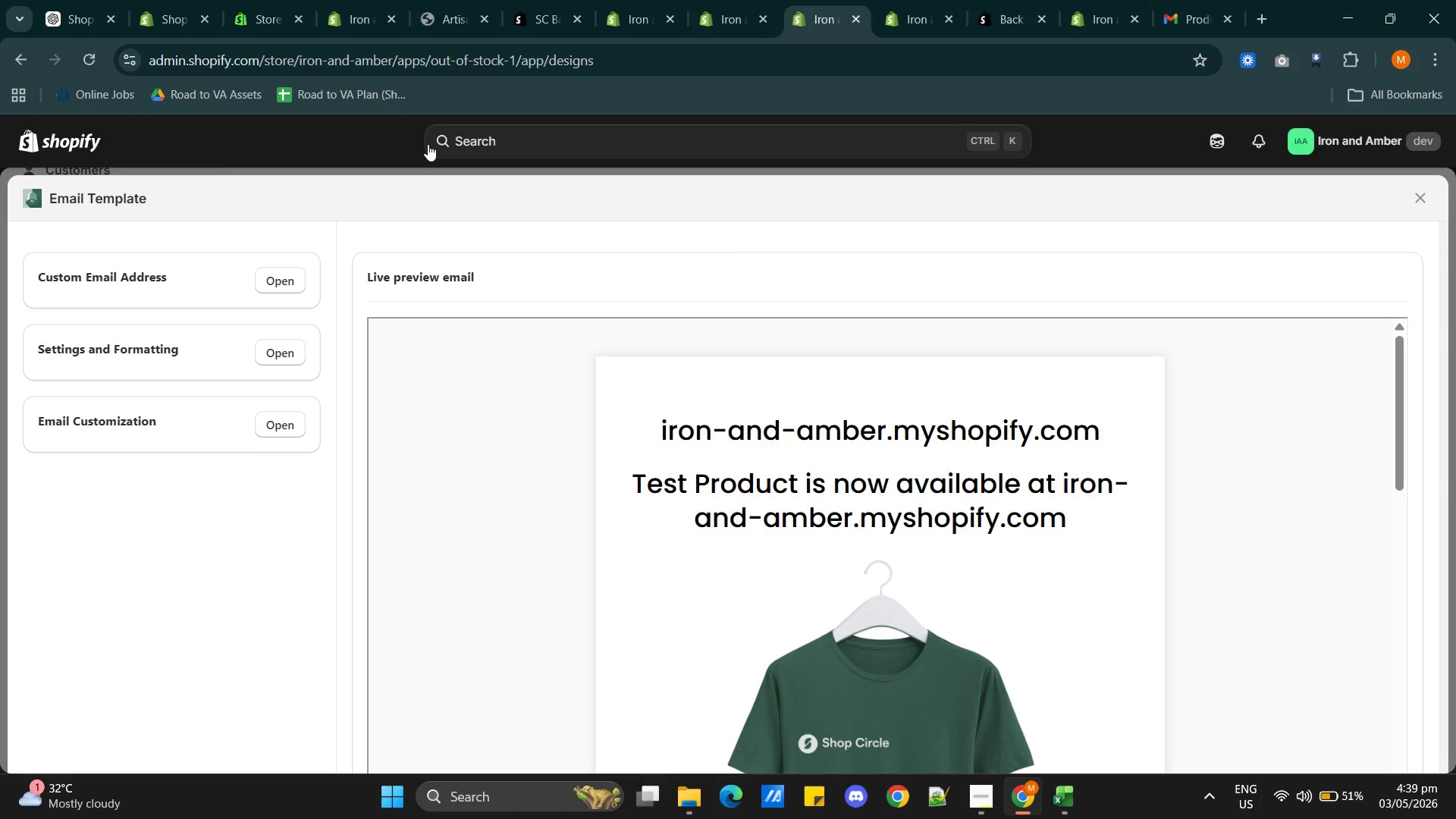 
wait(23.03)
 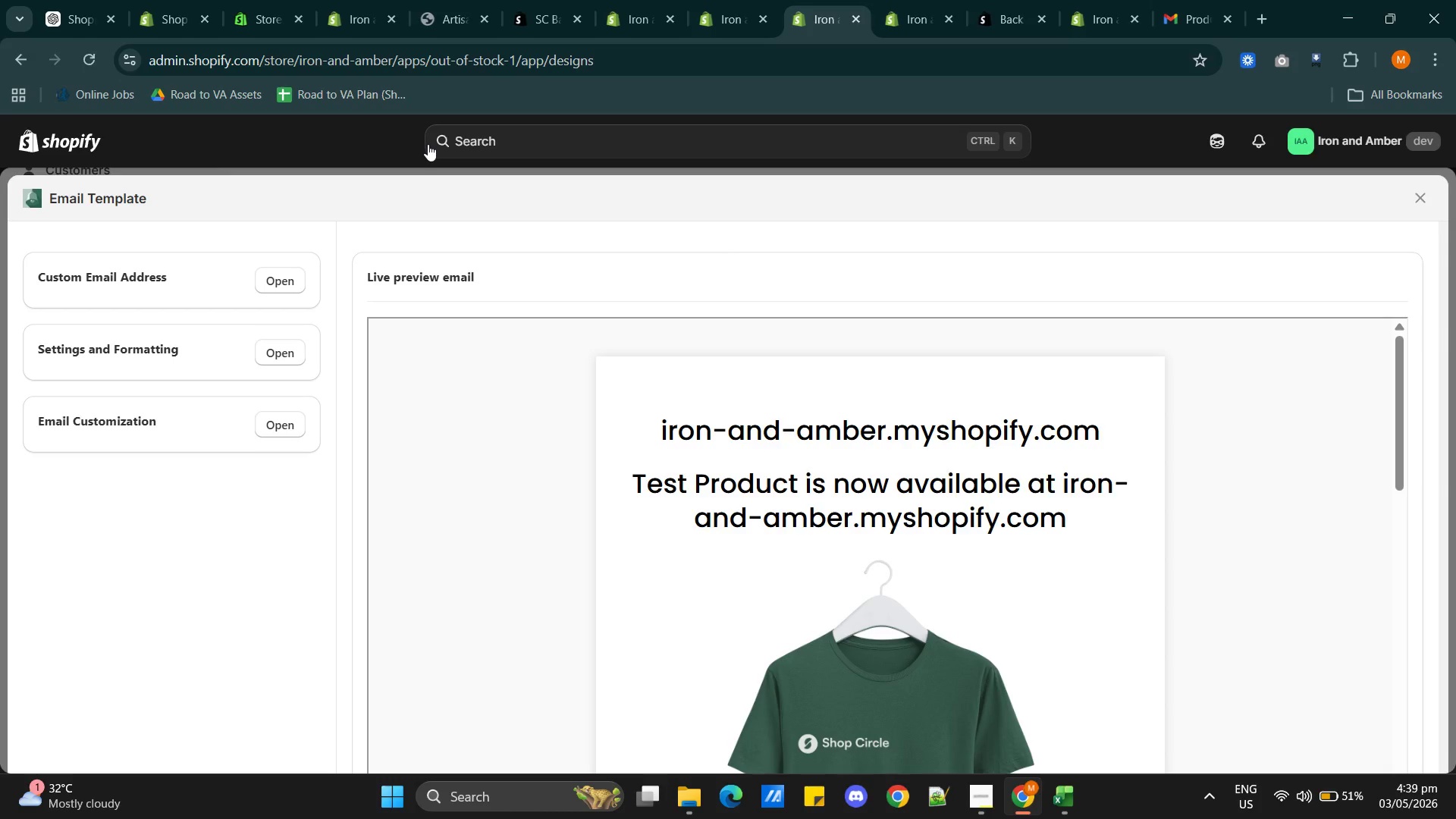 
left_click([123, 465])
 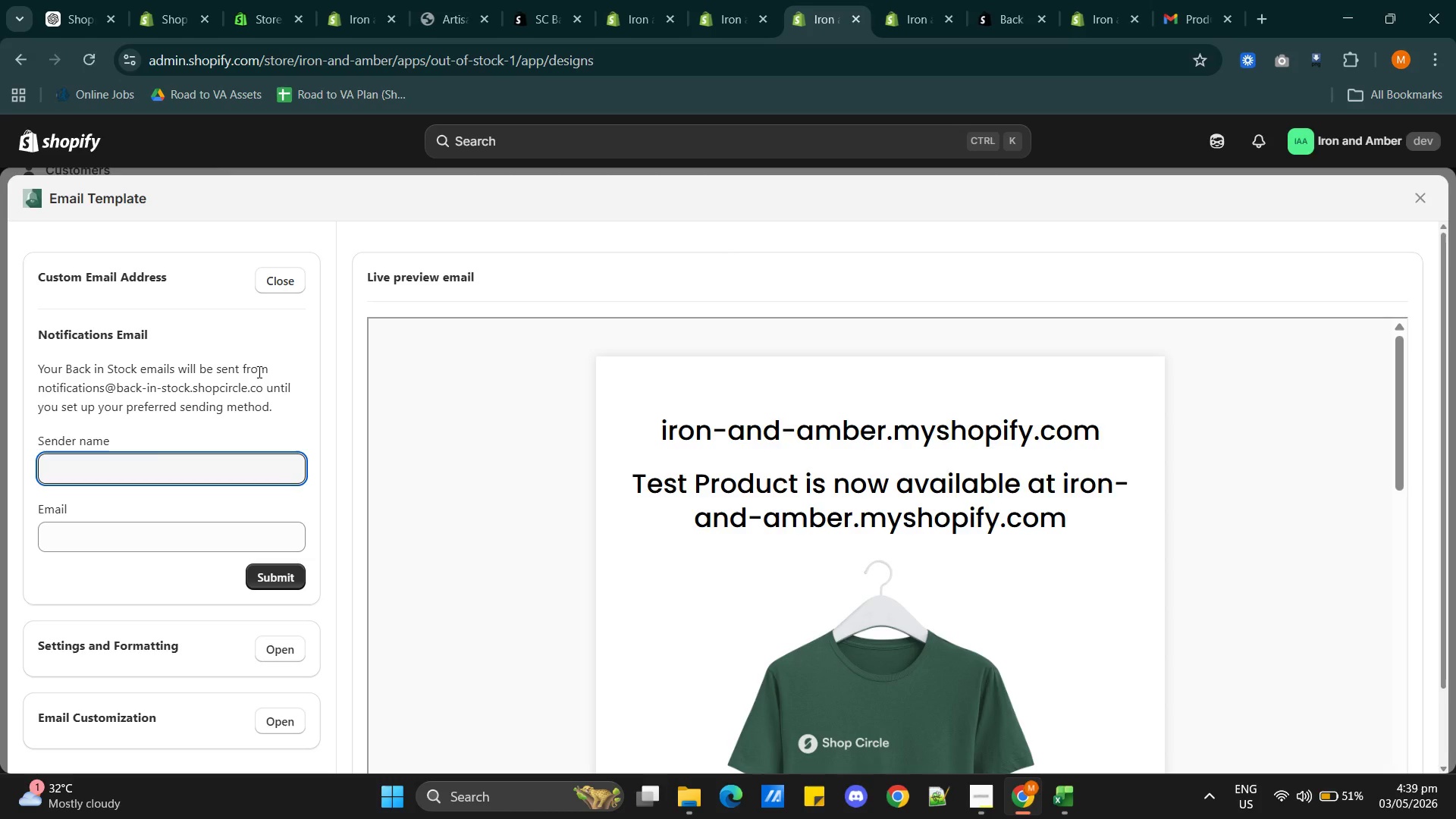 
wait(14.28)
 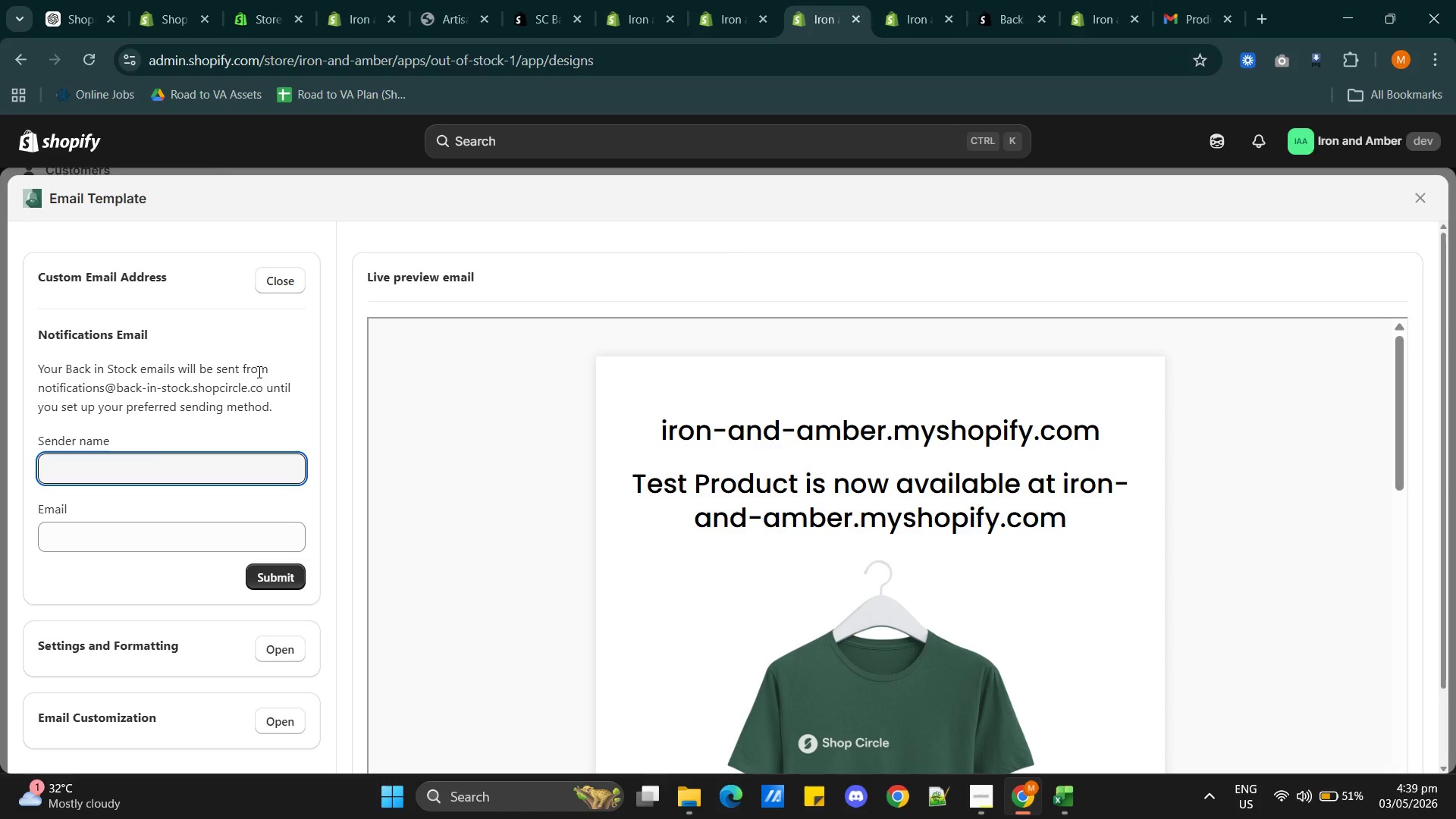 
left_click([279, 284])
 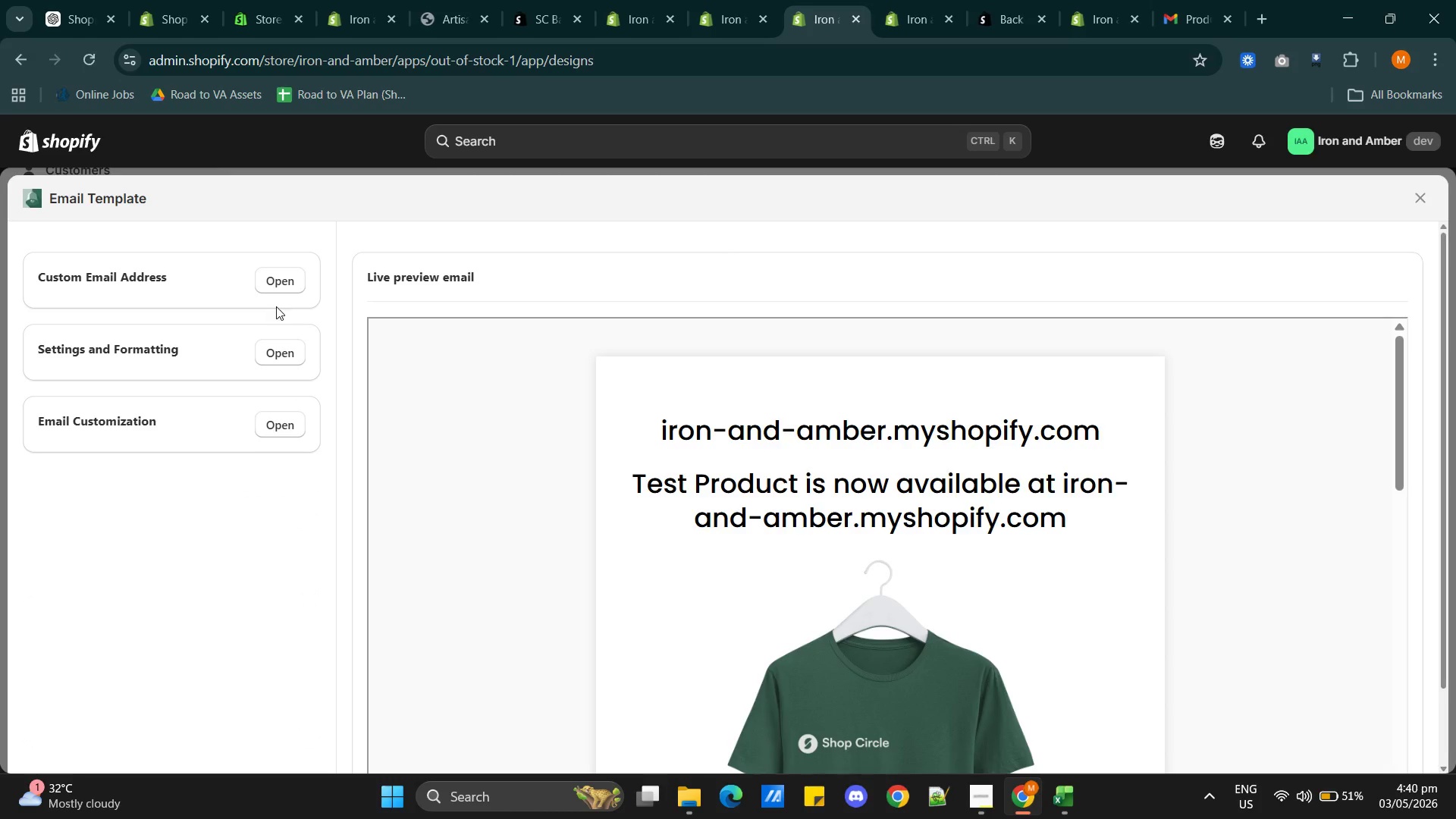 
left_click([285, 283])
 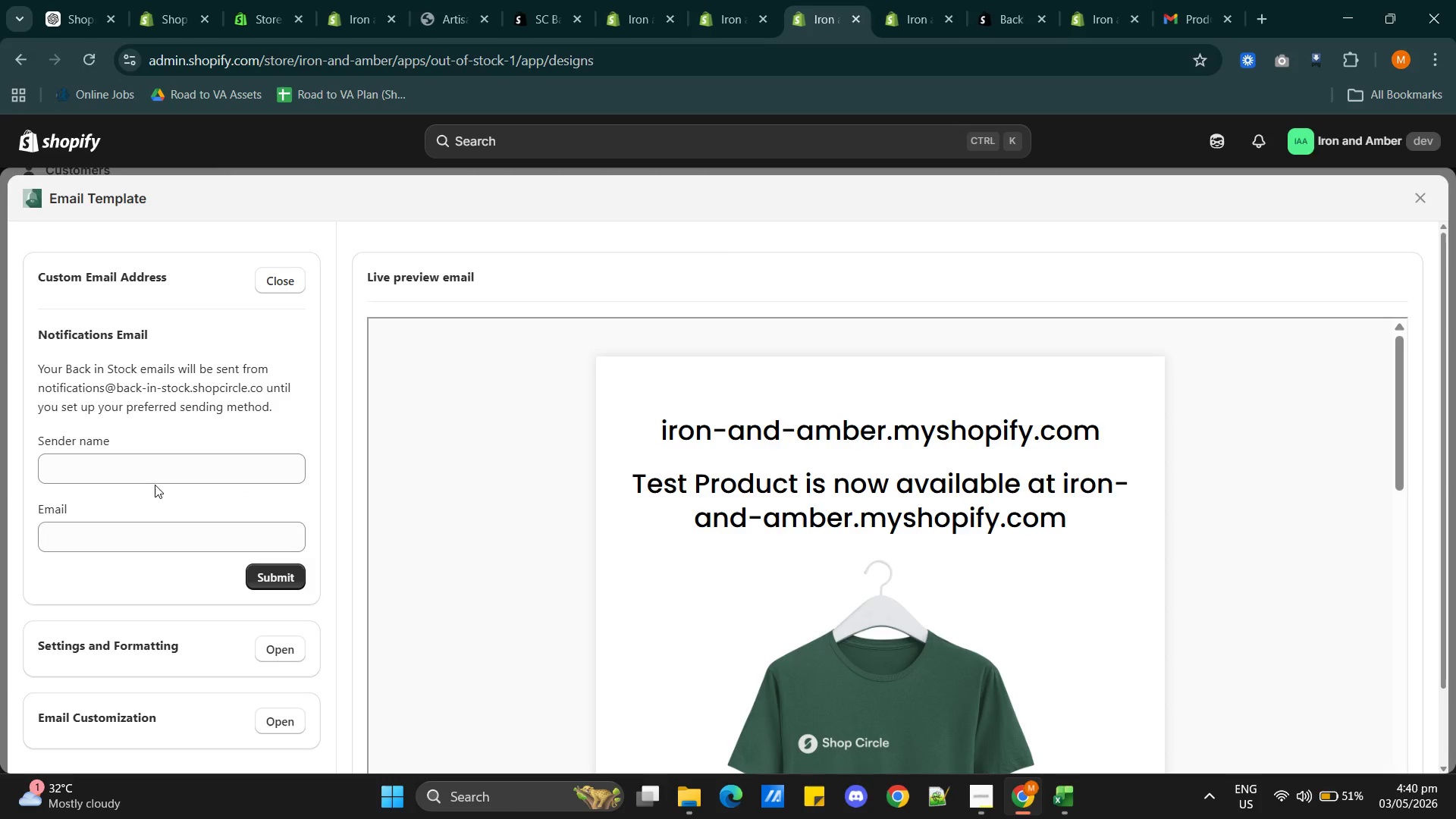 
left_click([160, 473])
 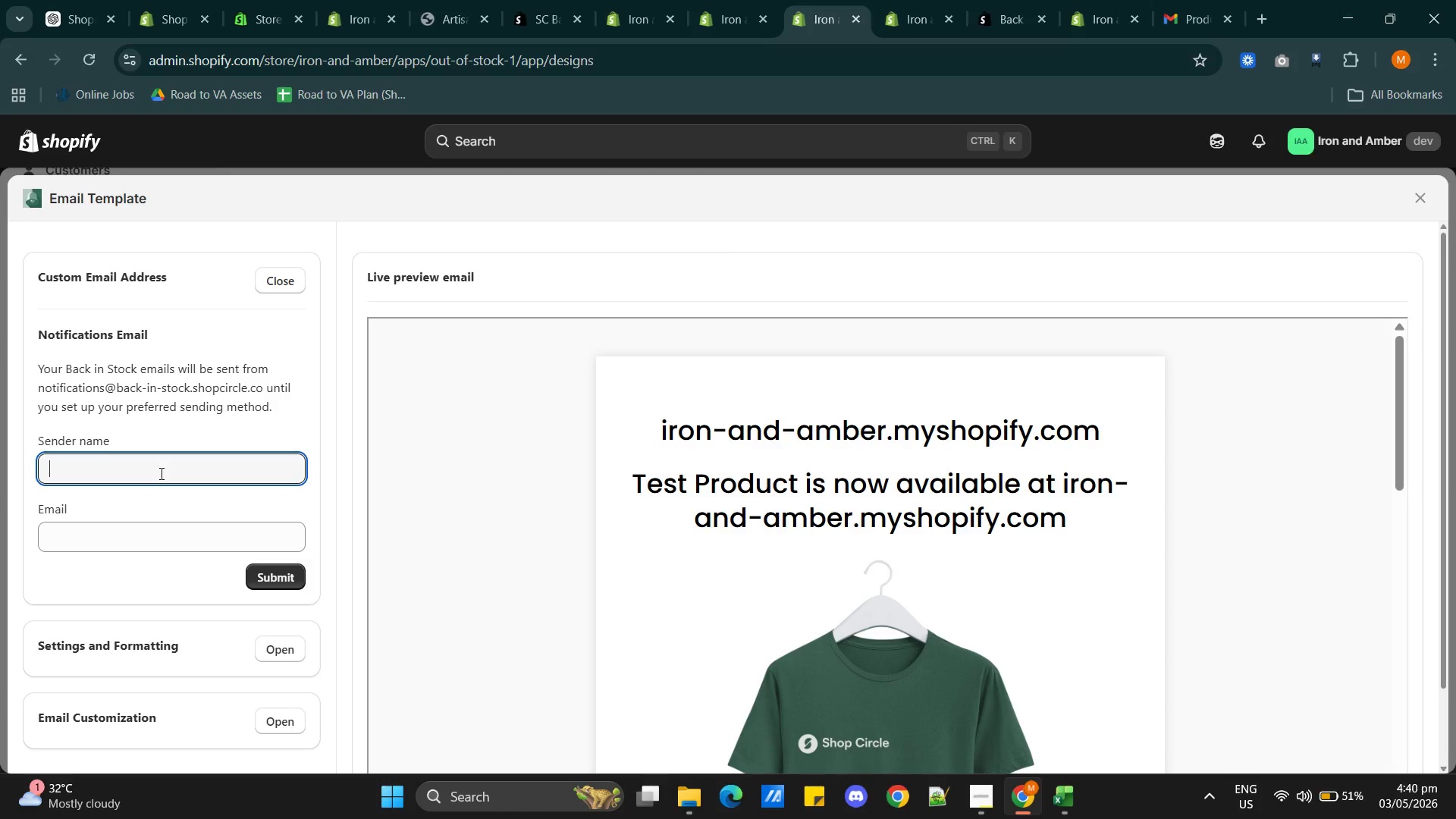 
type(Iron and amber)
 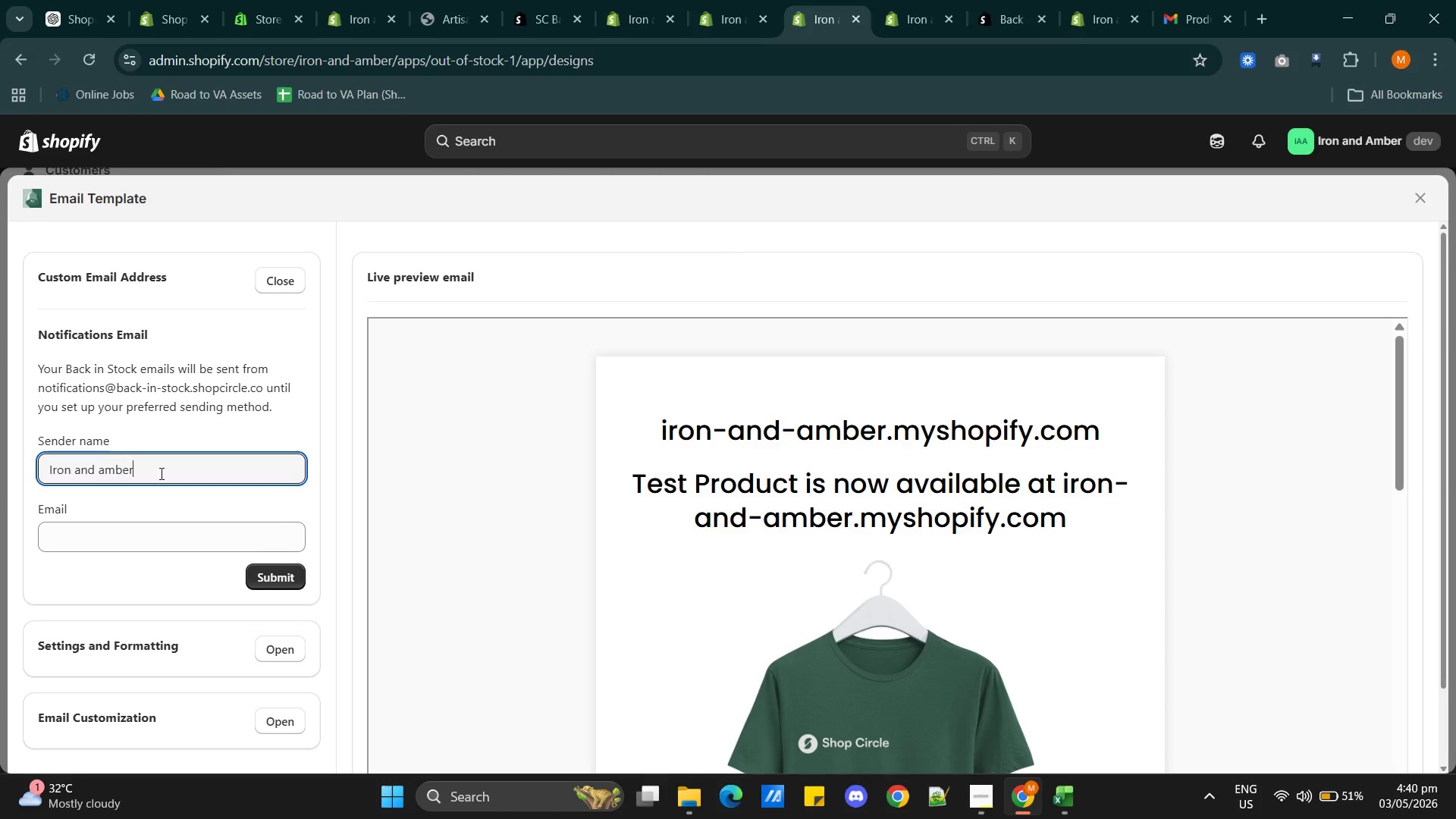 
key(ArrowLeft)
 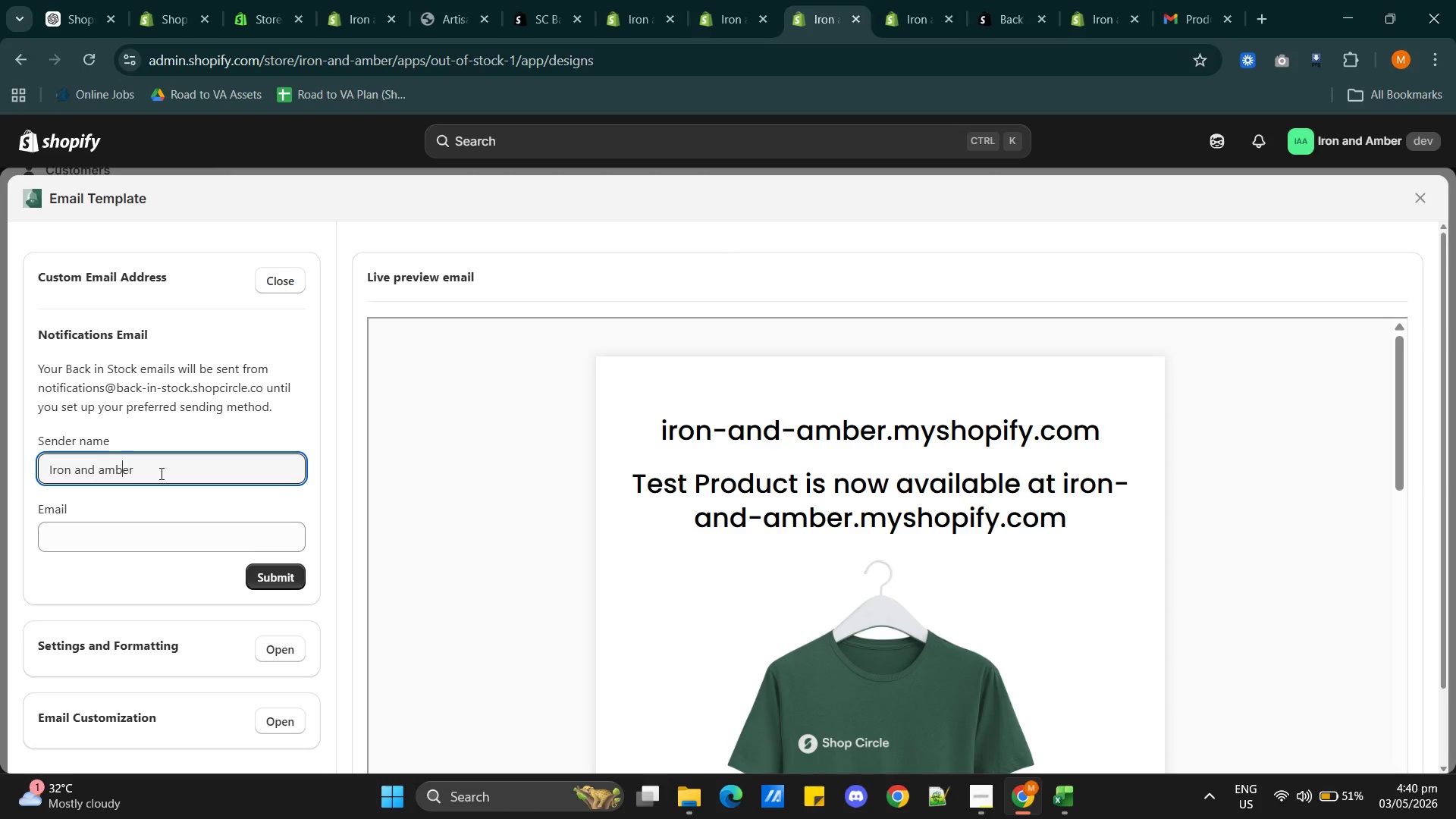 
key(ArrowLeft)
 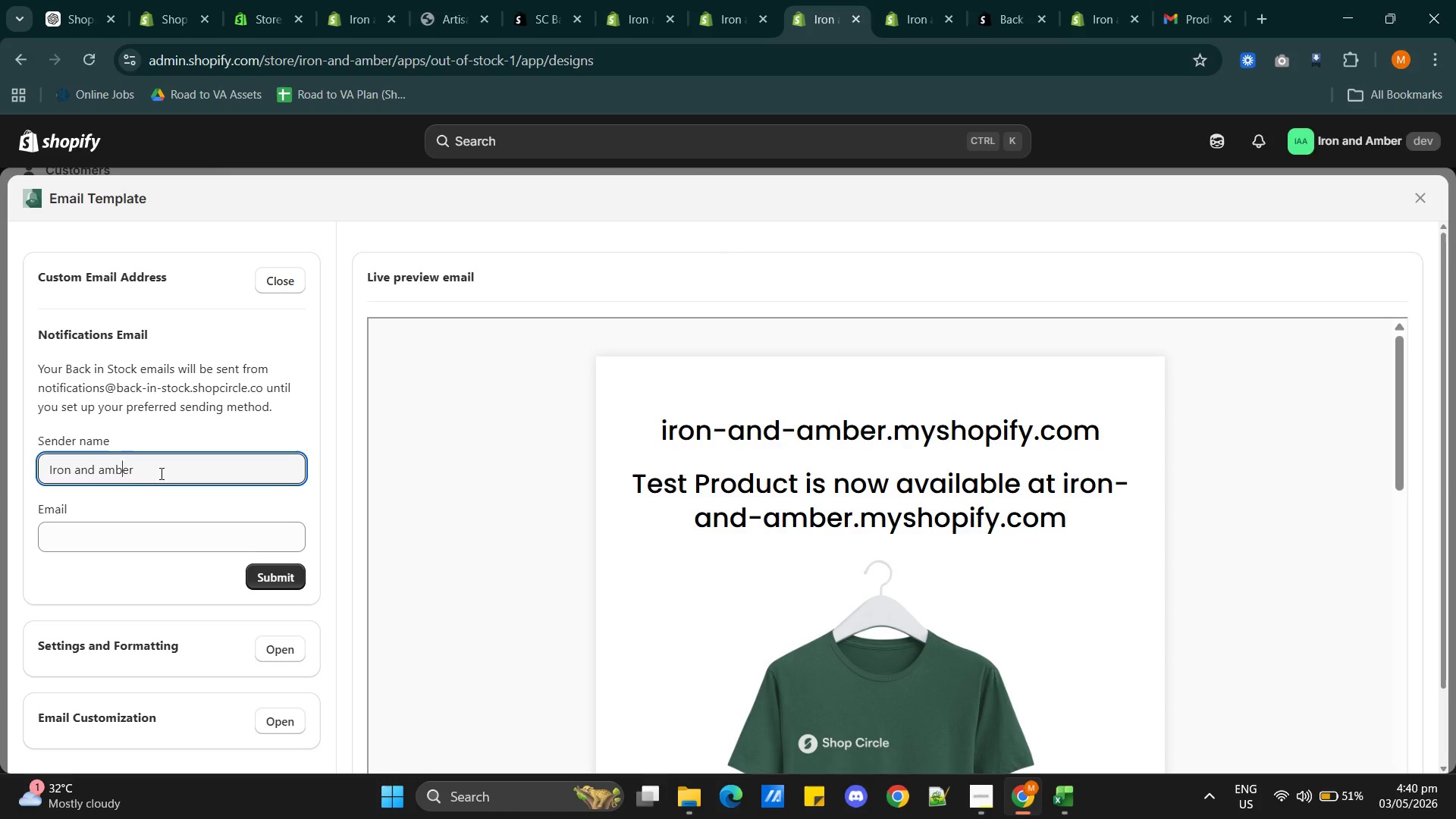 
key(ArrowLeft)
 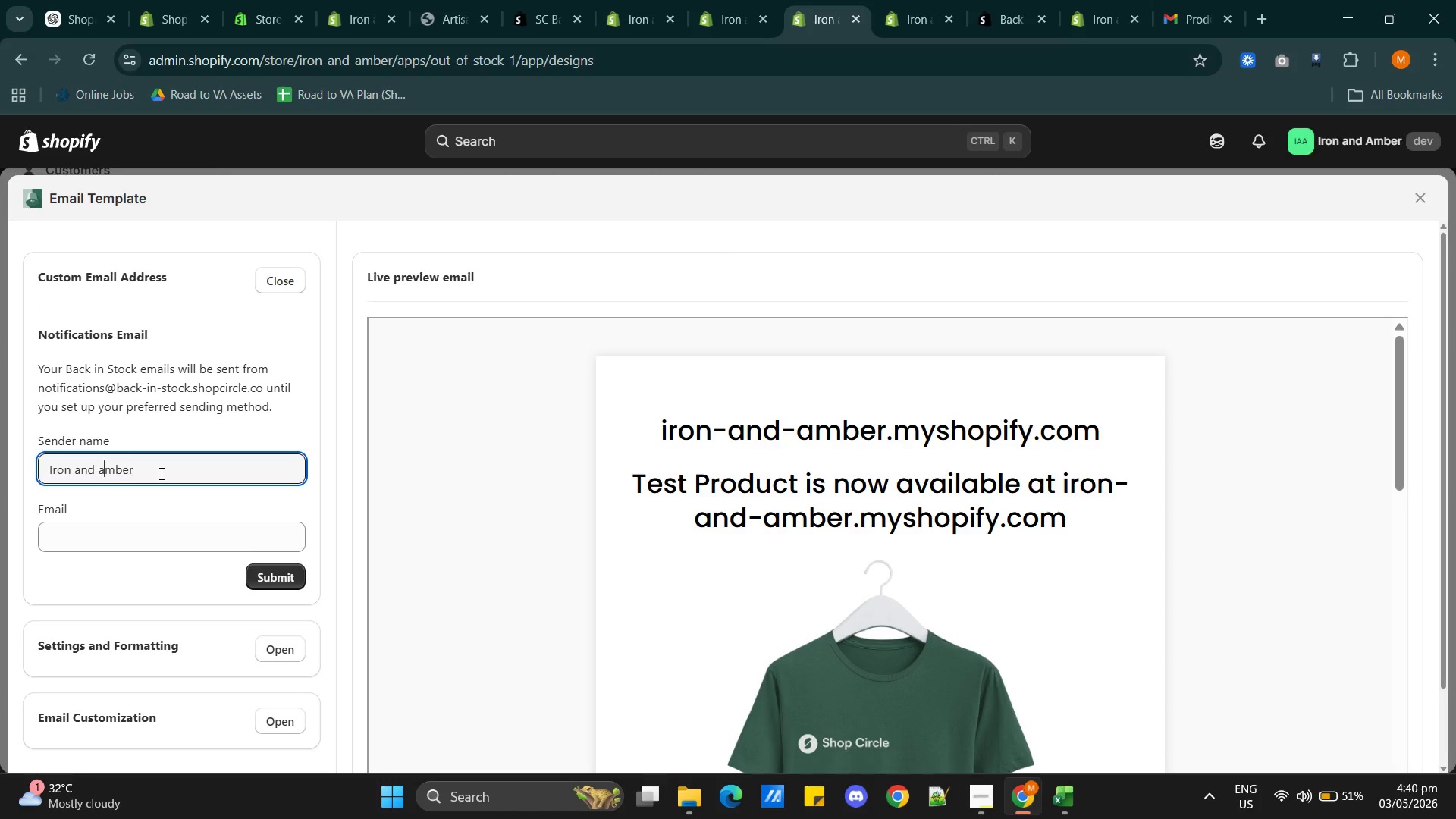 
key(ArrowLeft)
 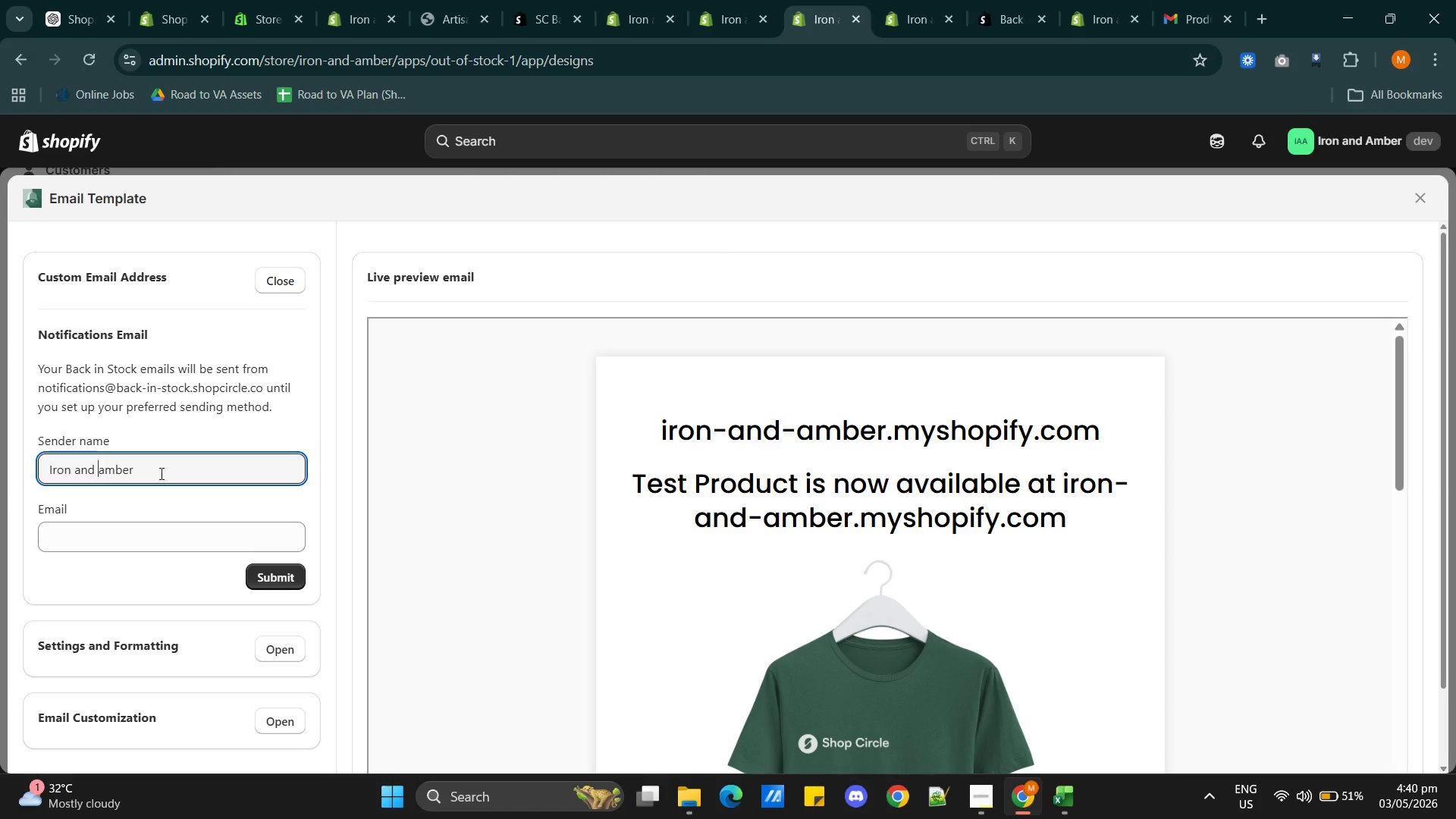 
key(ArrowLeft)
 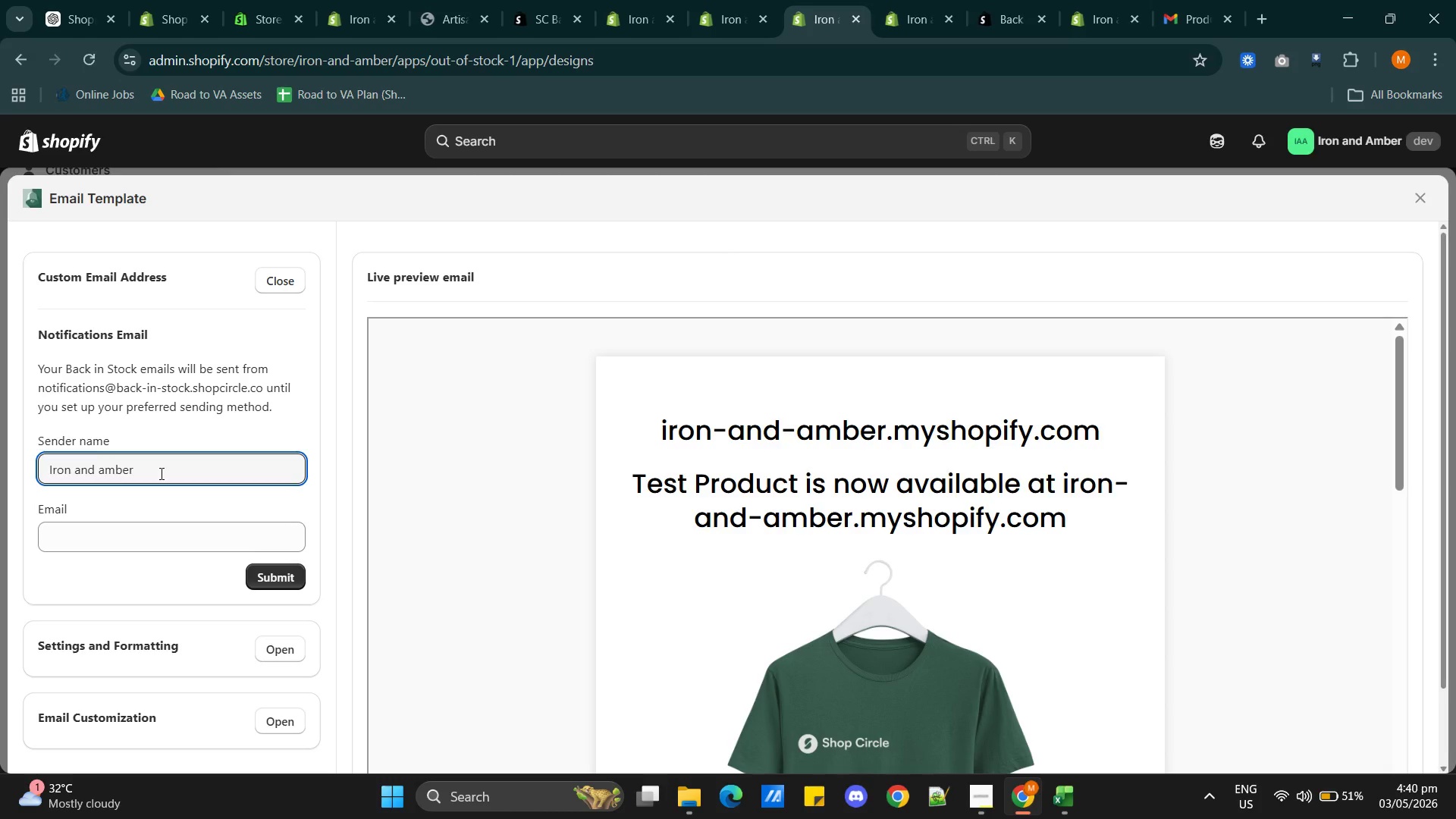 
key(ArrowRight)
 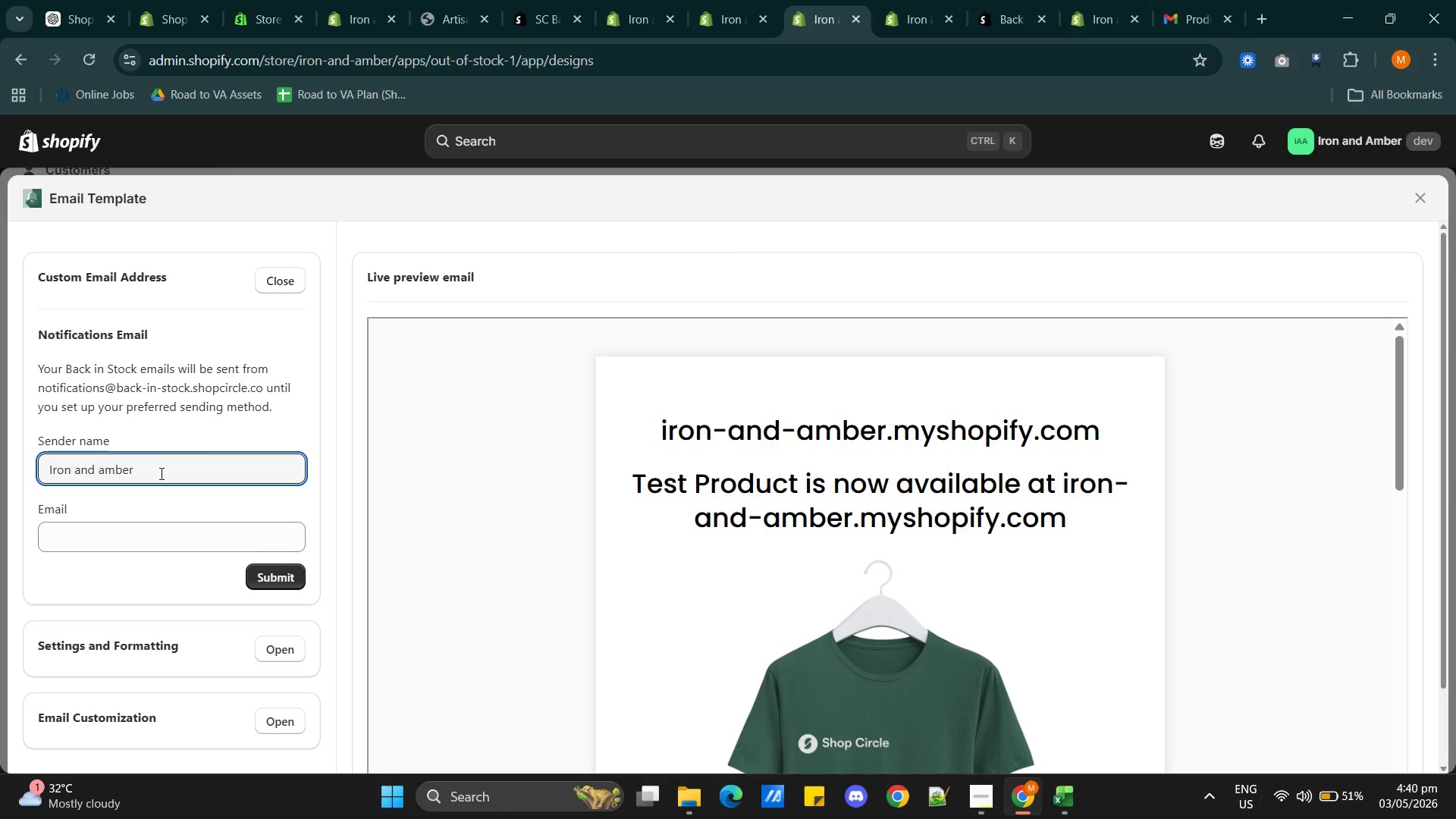 
key(Backspace)
 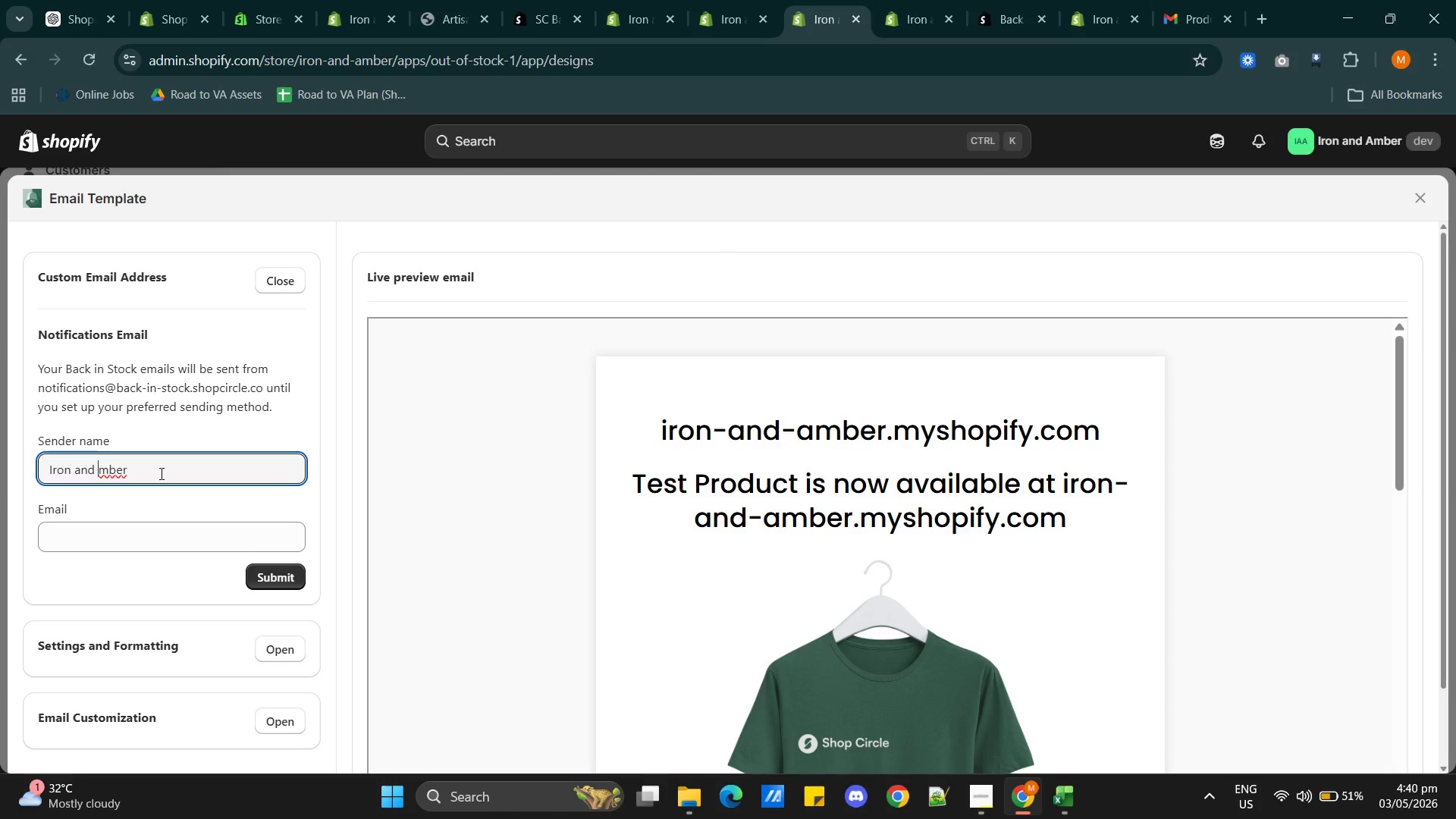 
key(Shift+A)
 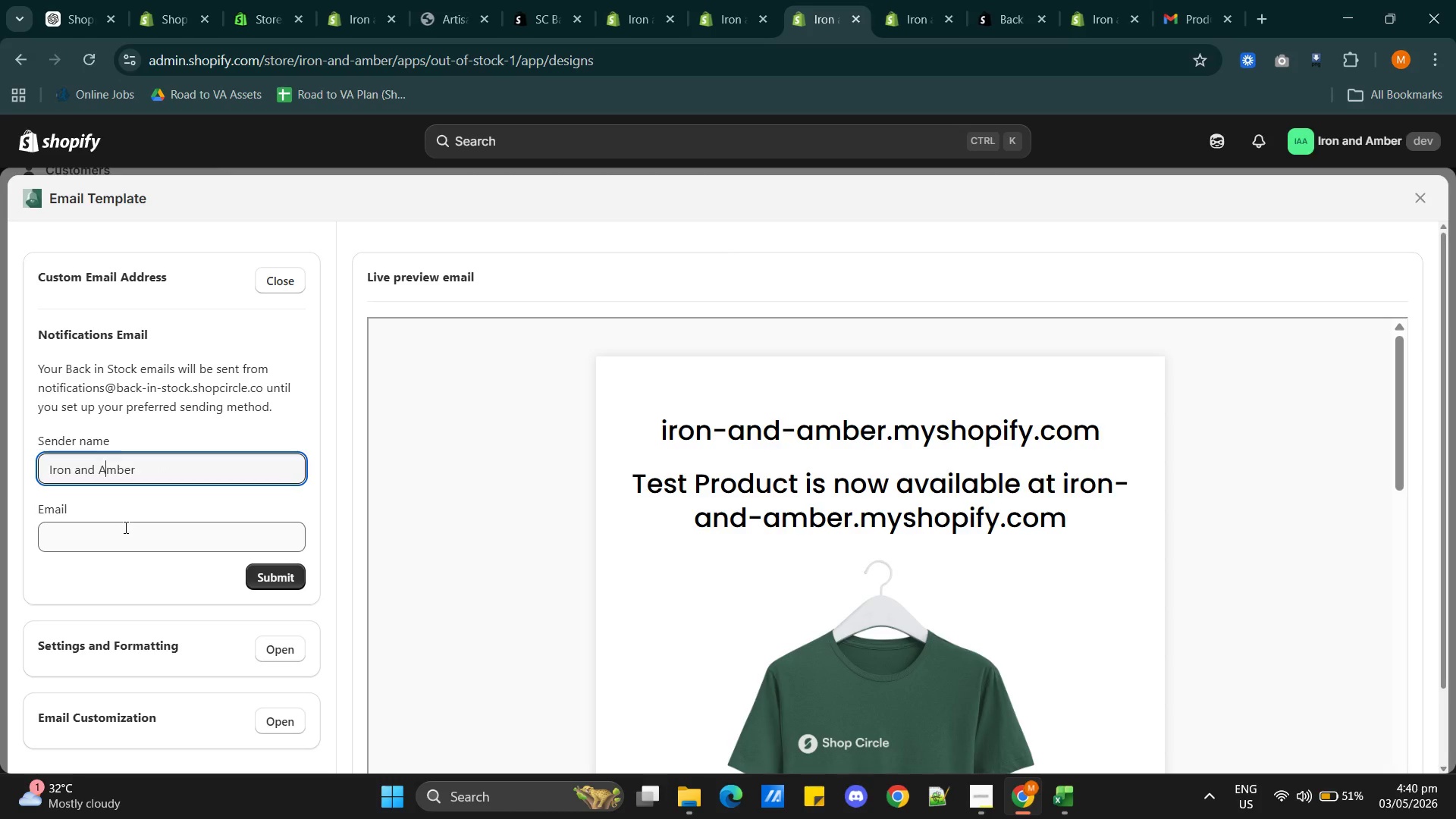 
left_click([124, 527])
 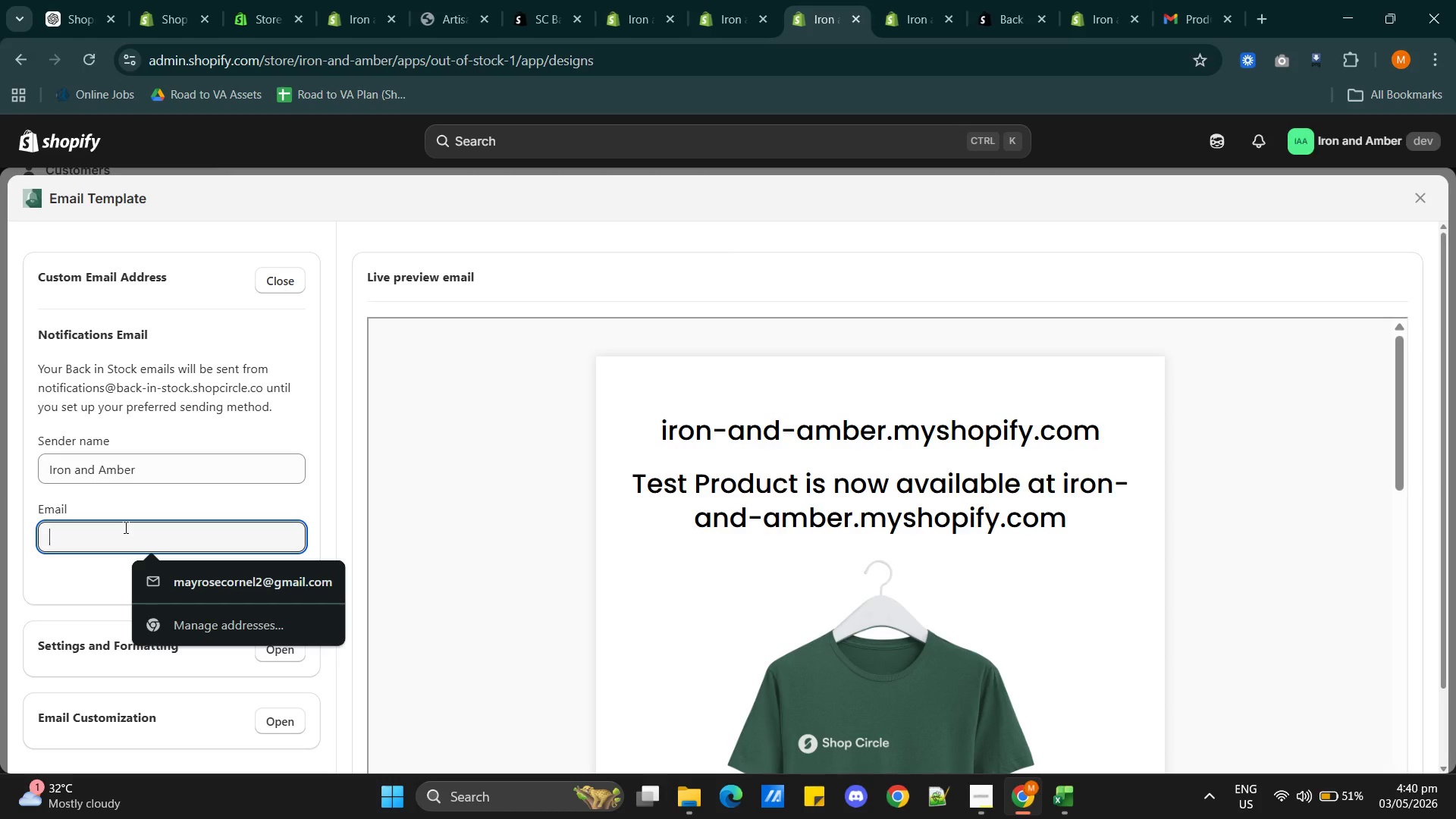 
type(ironandamber@sampleshop.com)
 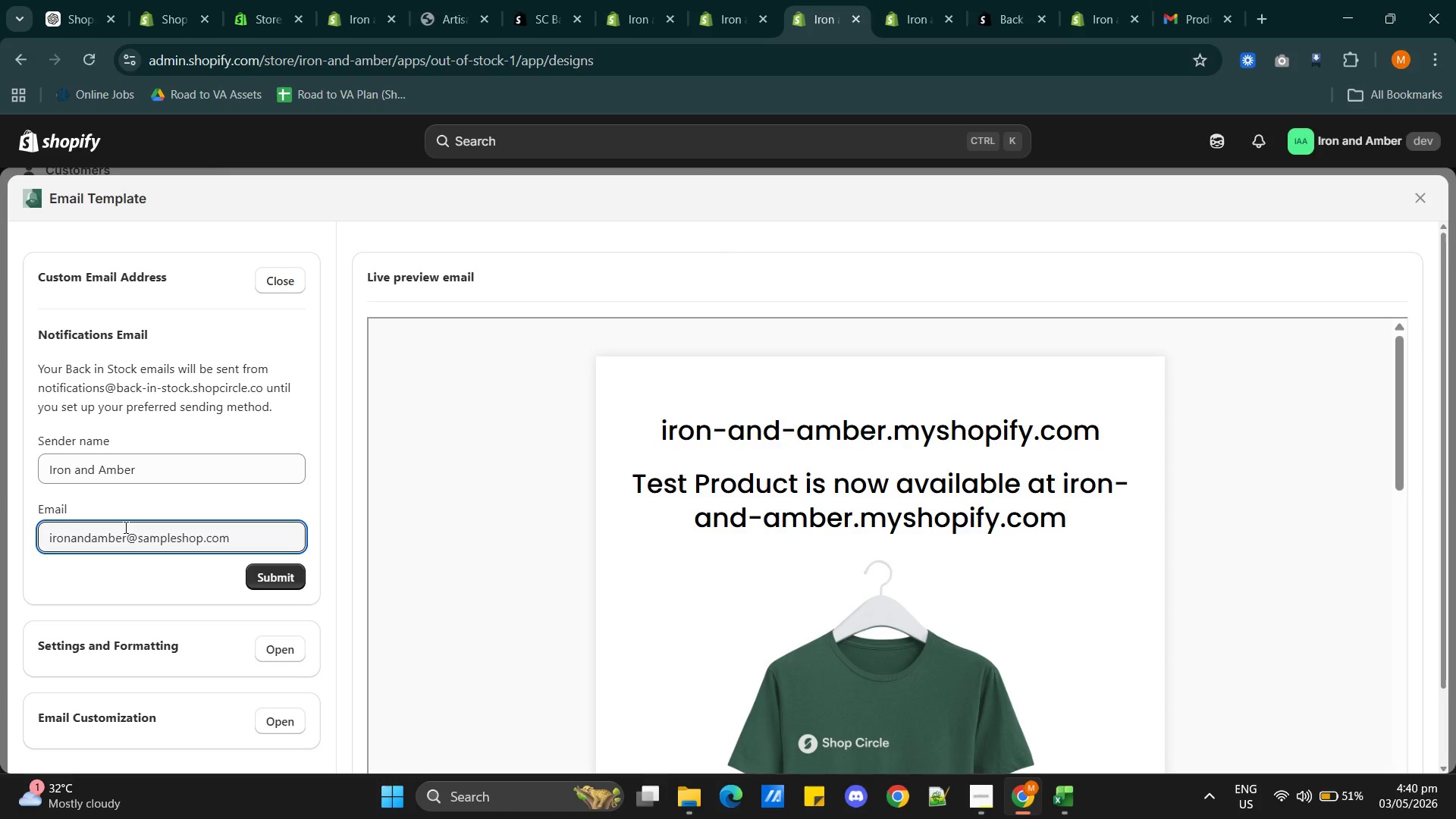 
left_click([274, 577])
 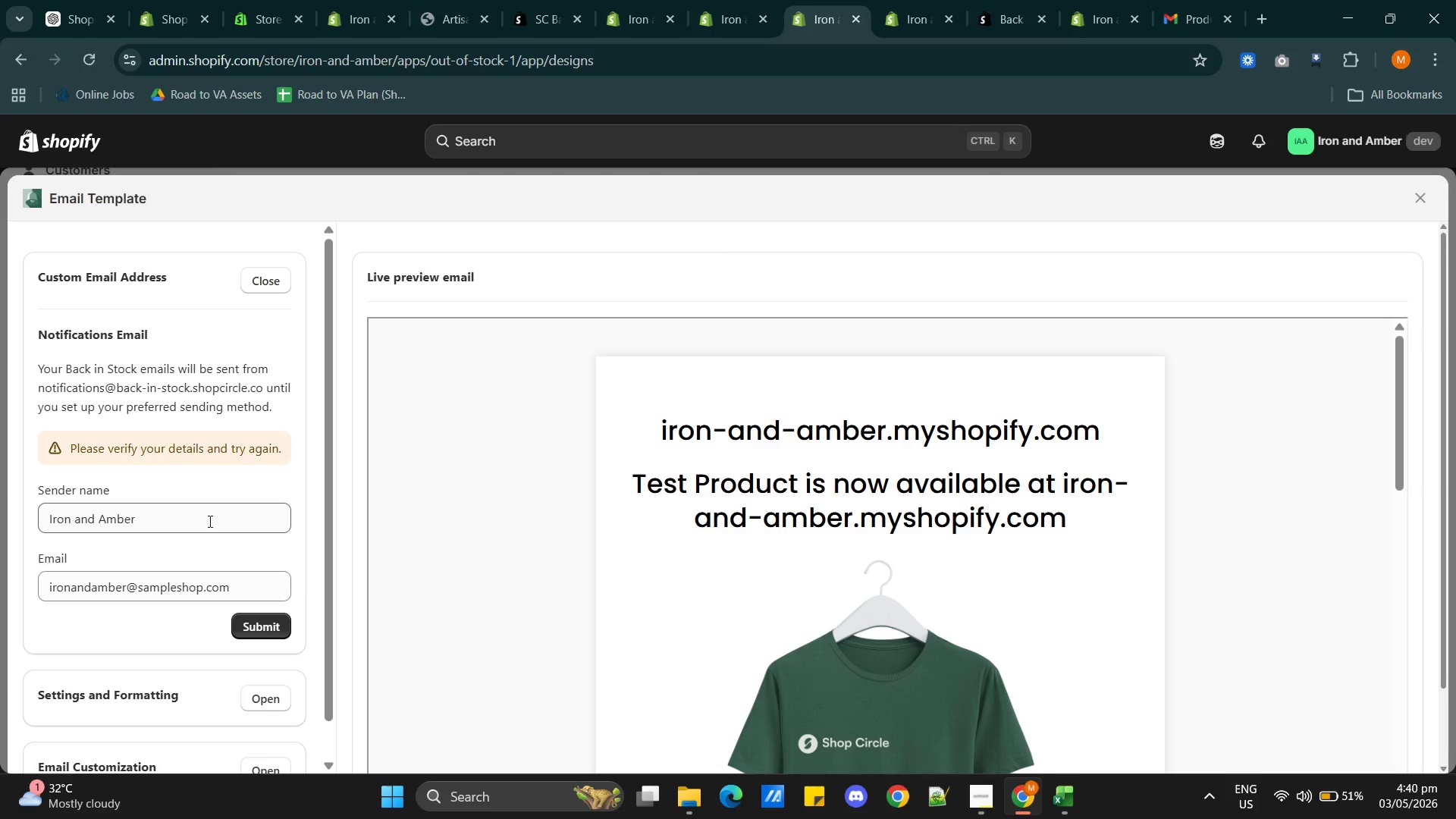 
double_click([190, 585])
 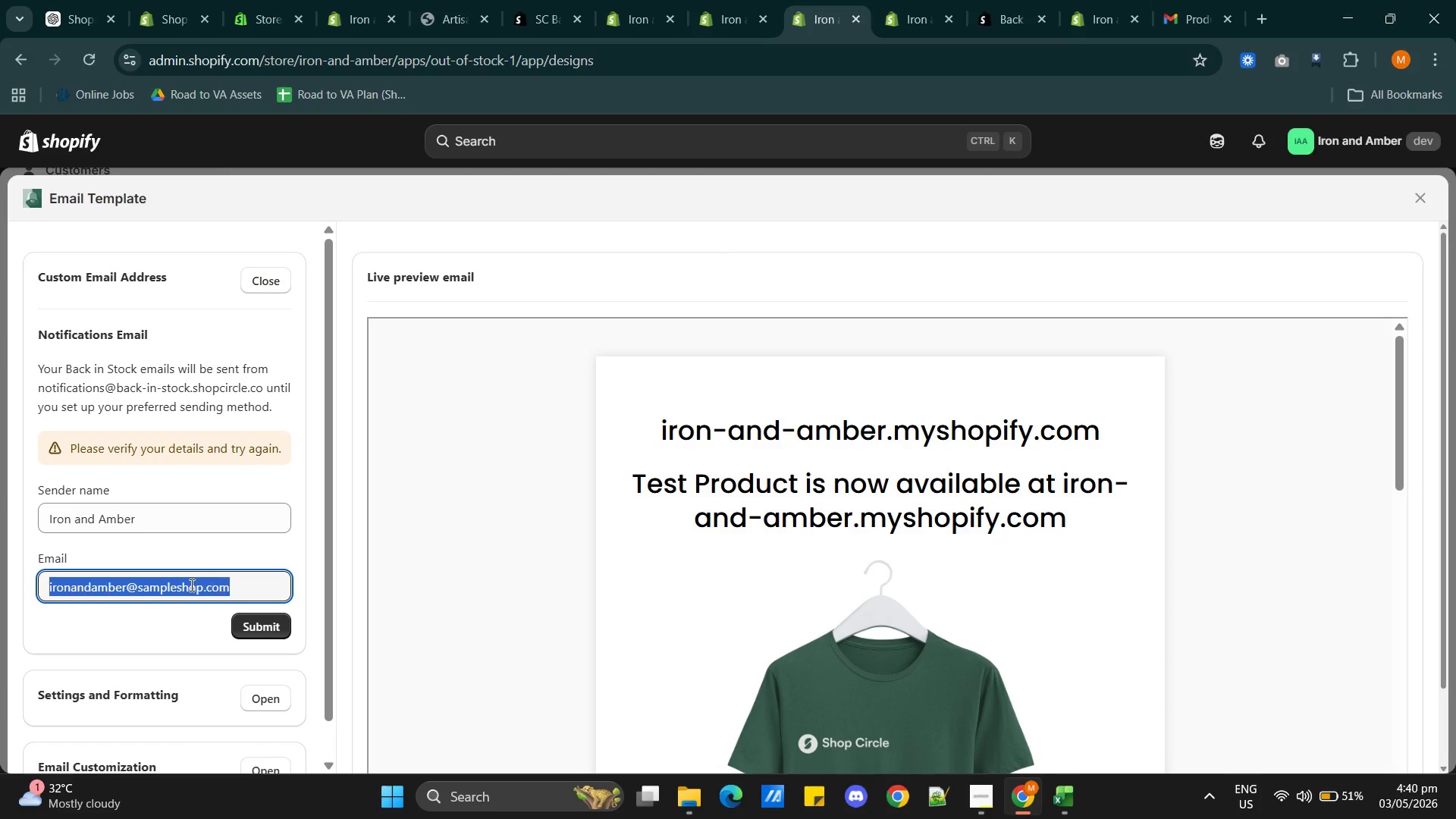 
triple_click([190, 585])
 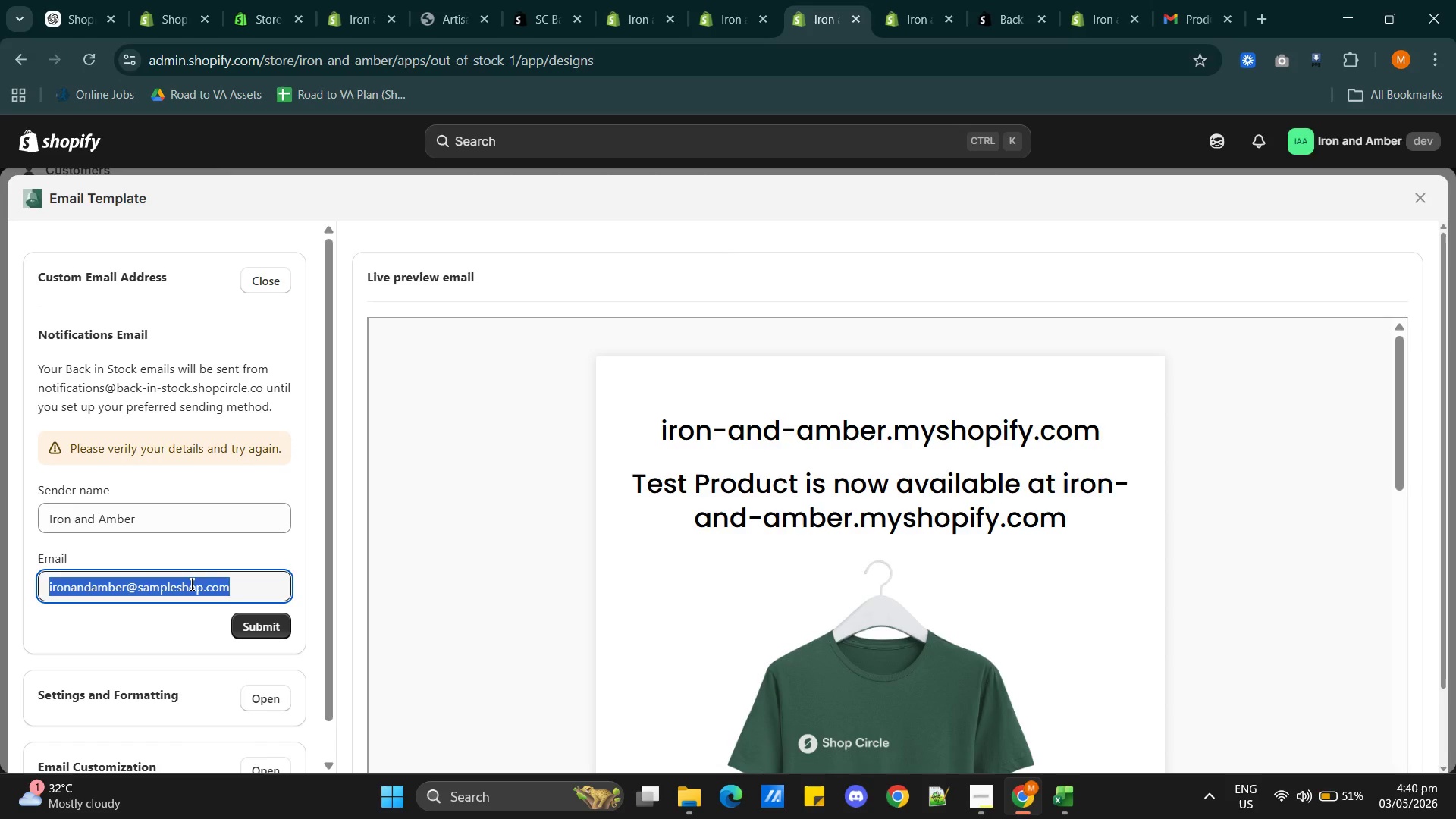 
type(ro)
key(Backspace)
key(Backspace)
key(Backspace)
type(mayr)
 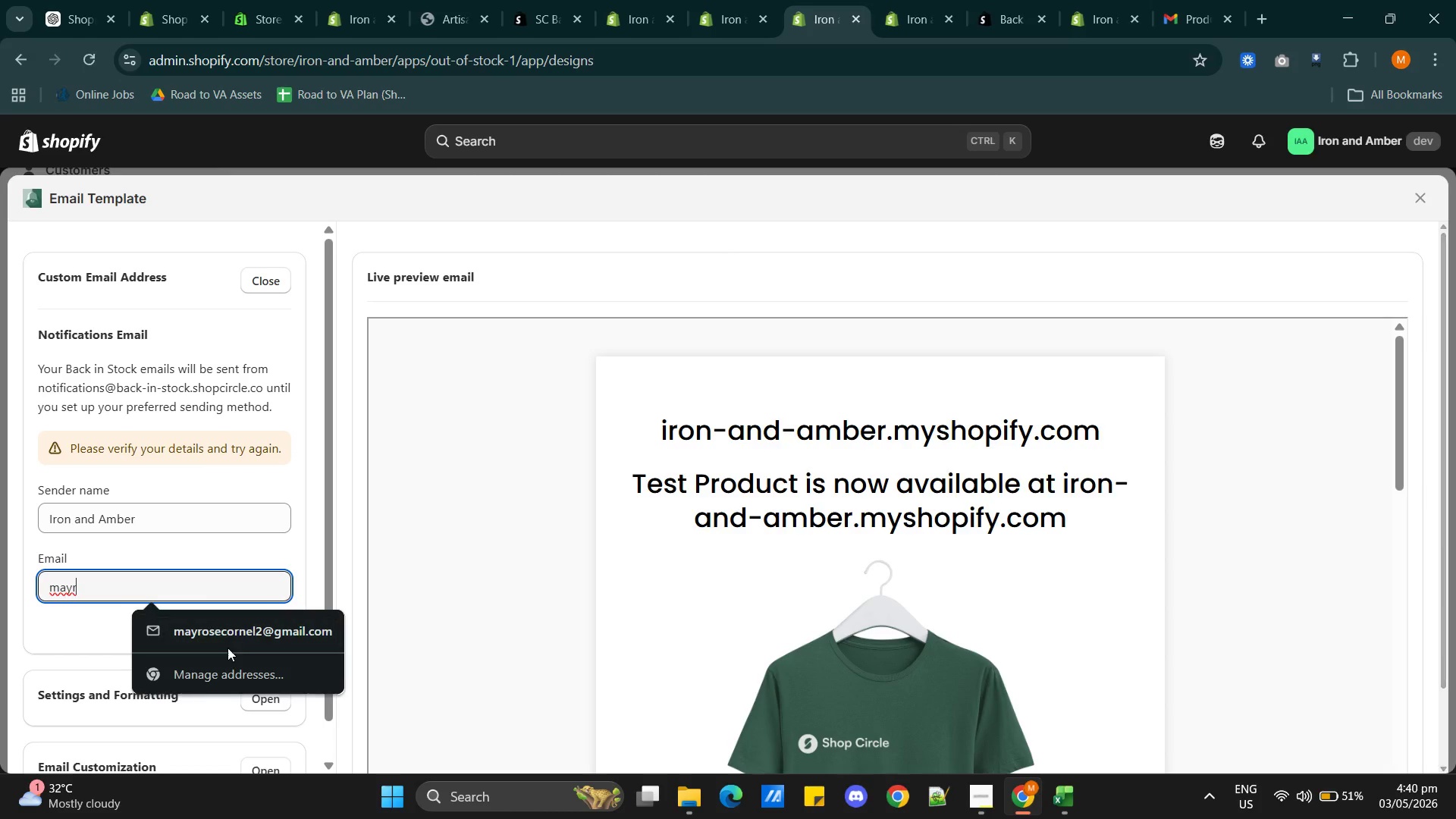 
left_click([234, 639])
 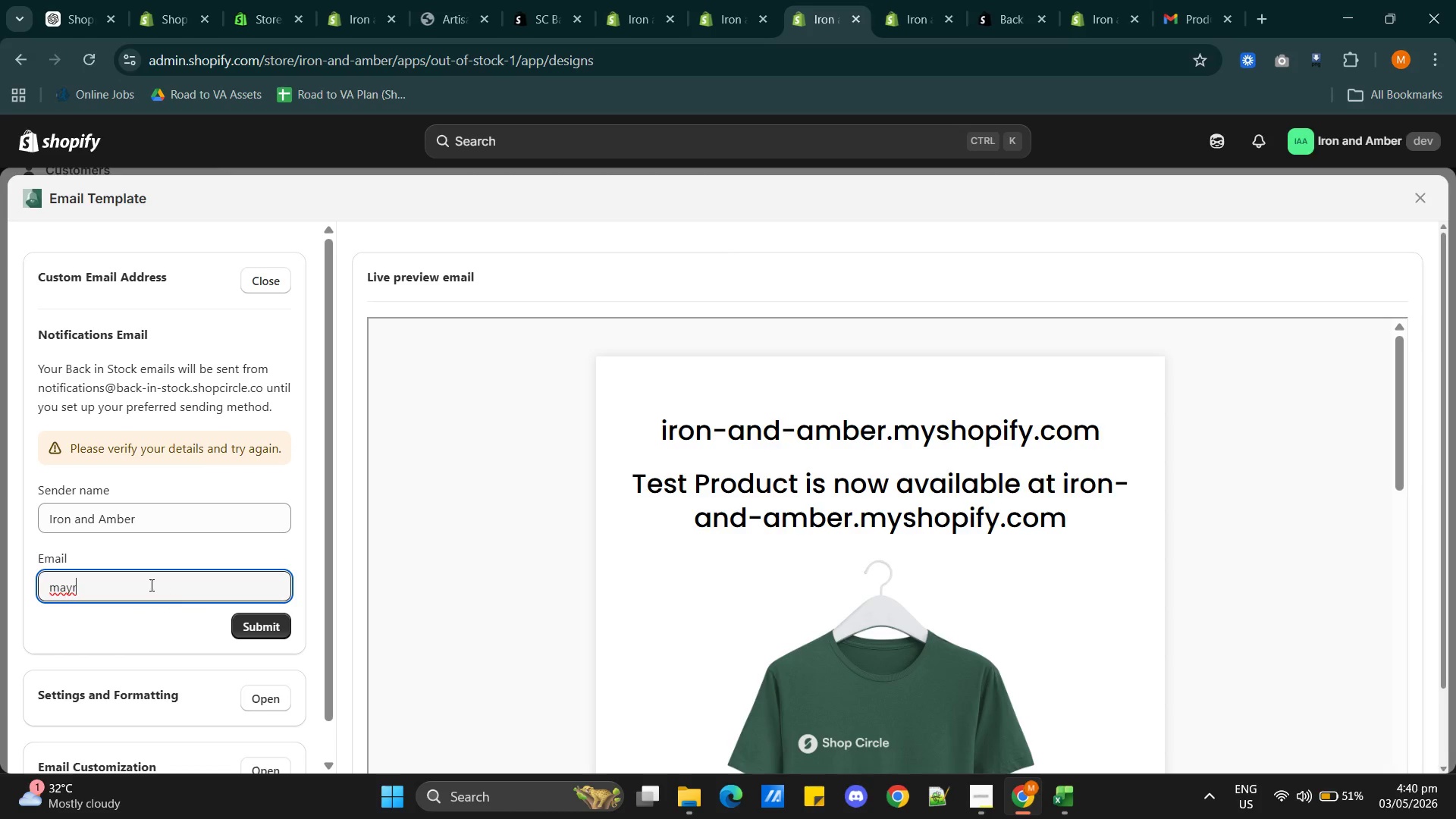 
left_click([120, 582])
 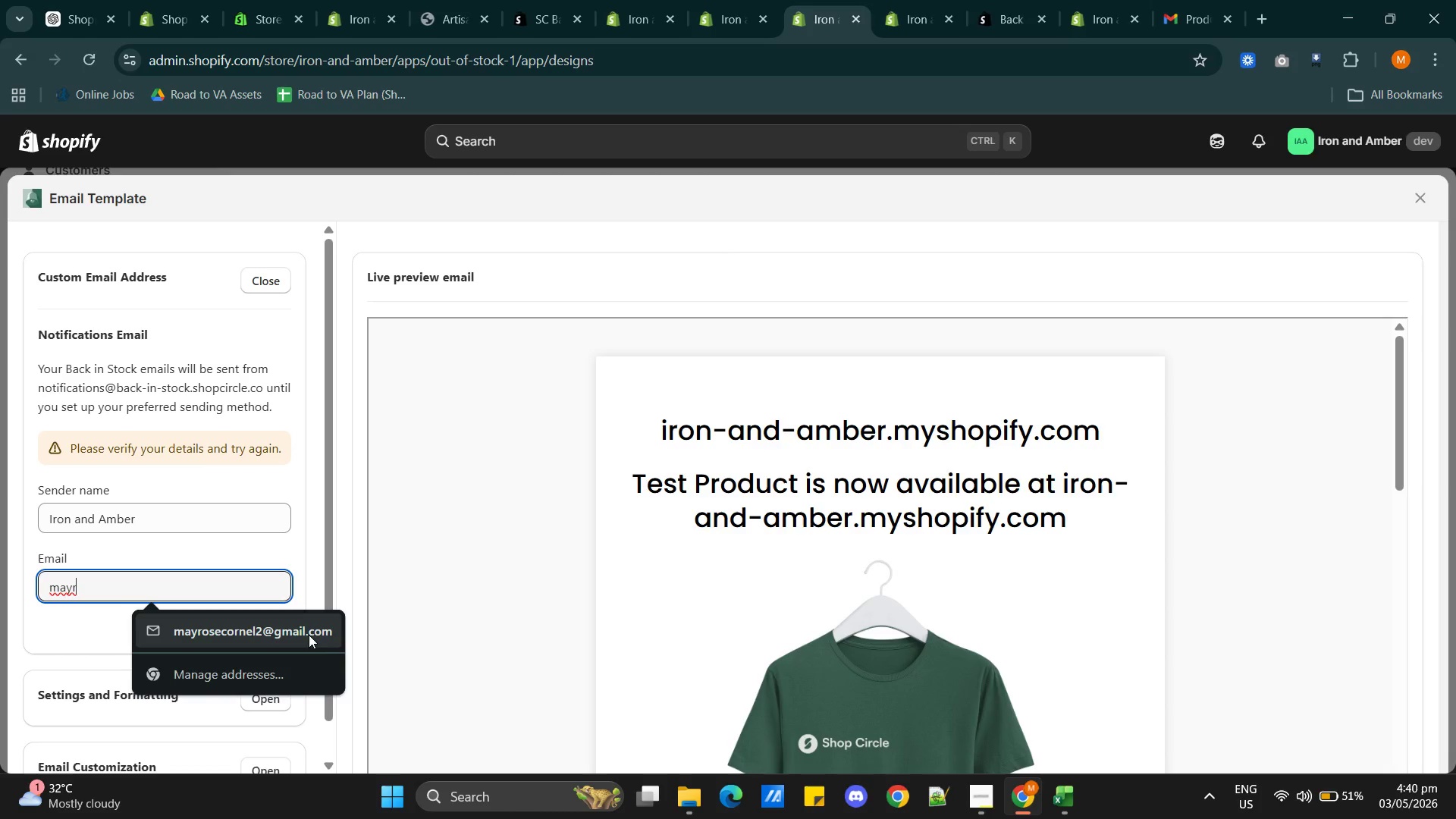 
left_click([271, 613])
 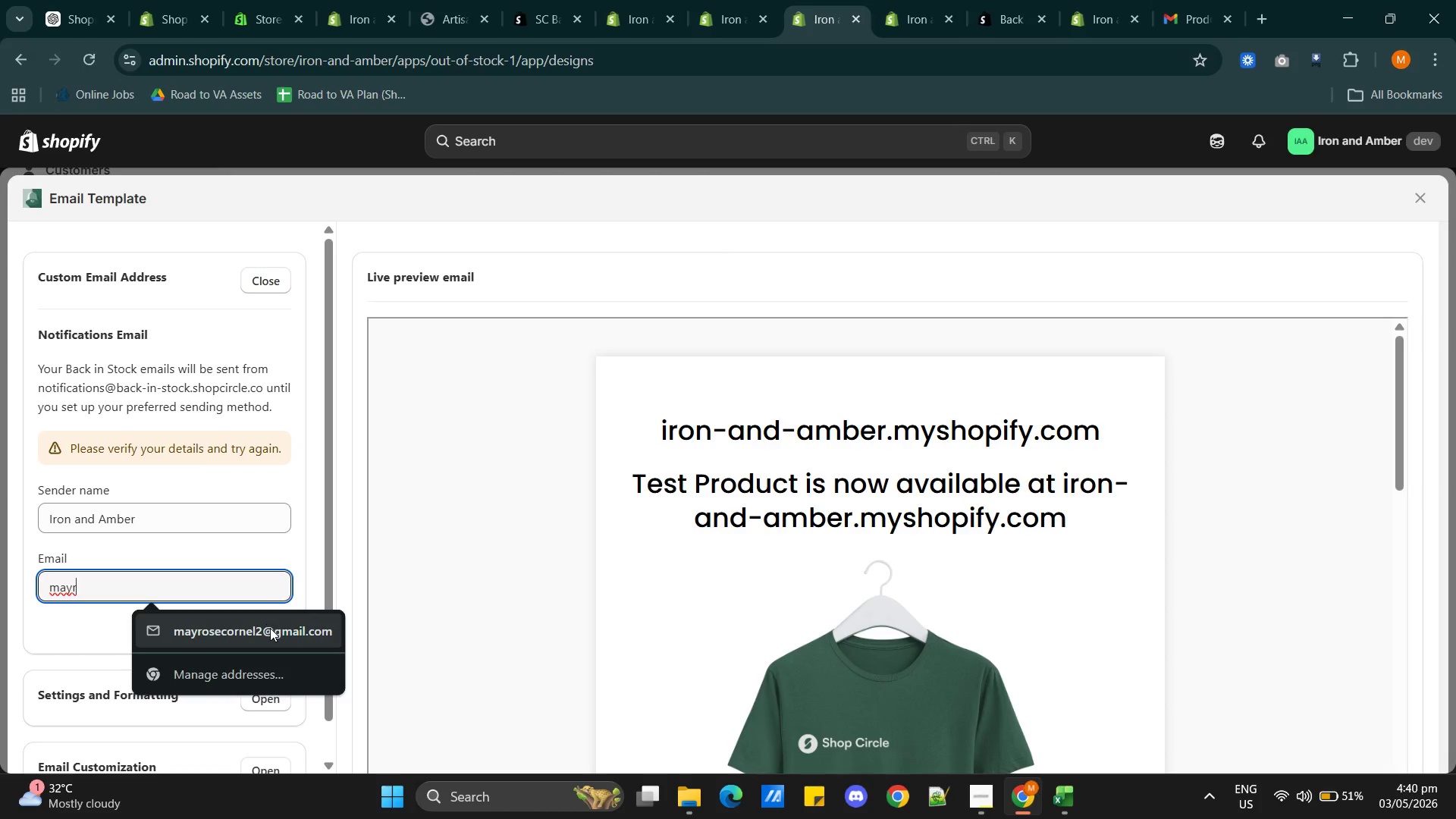 
left_click([270, 628])
 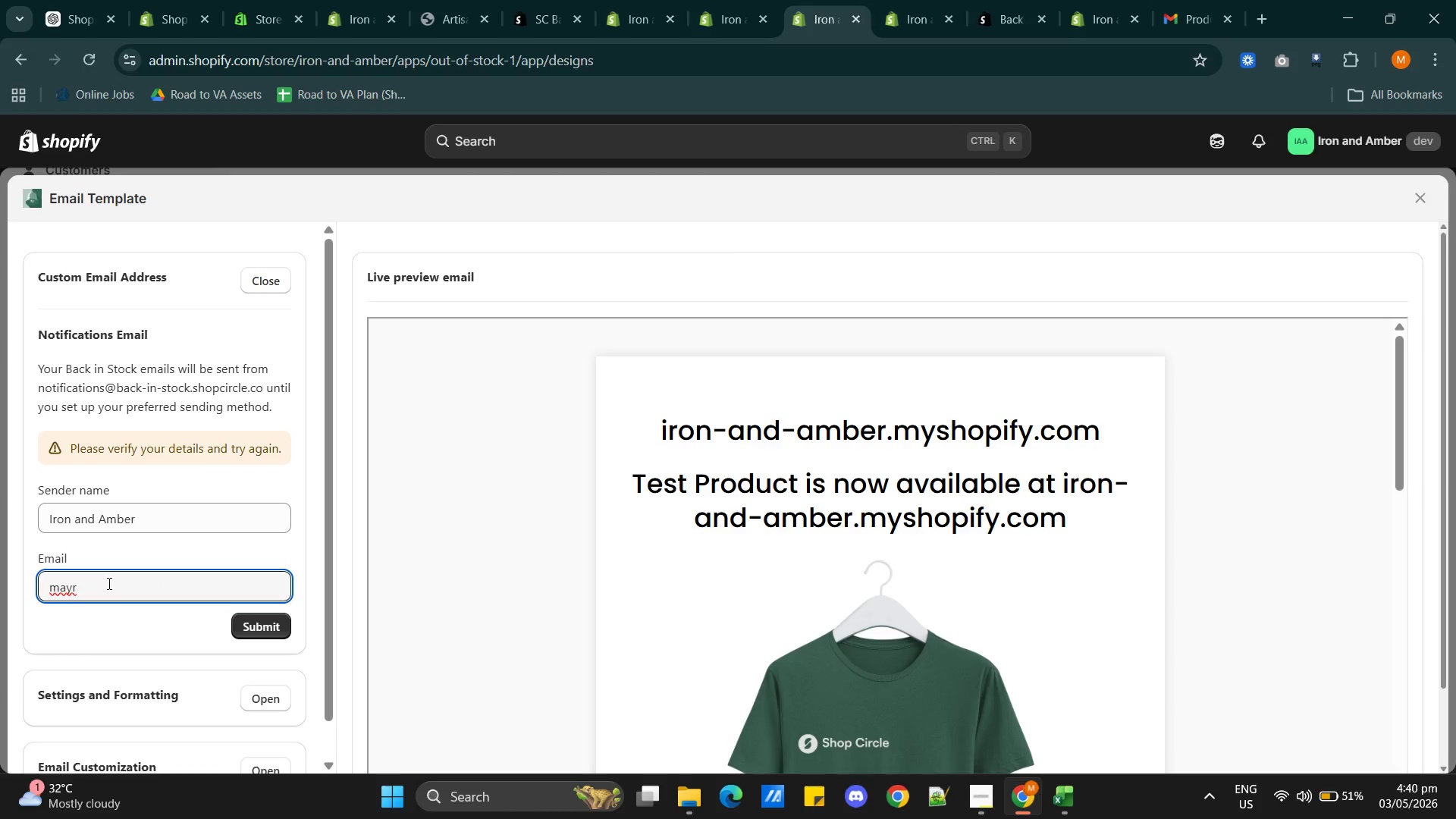 
left_click([115, 586])
 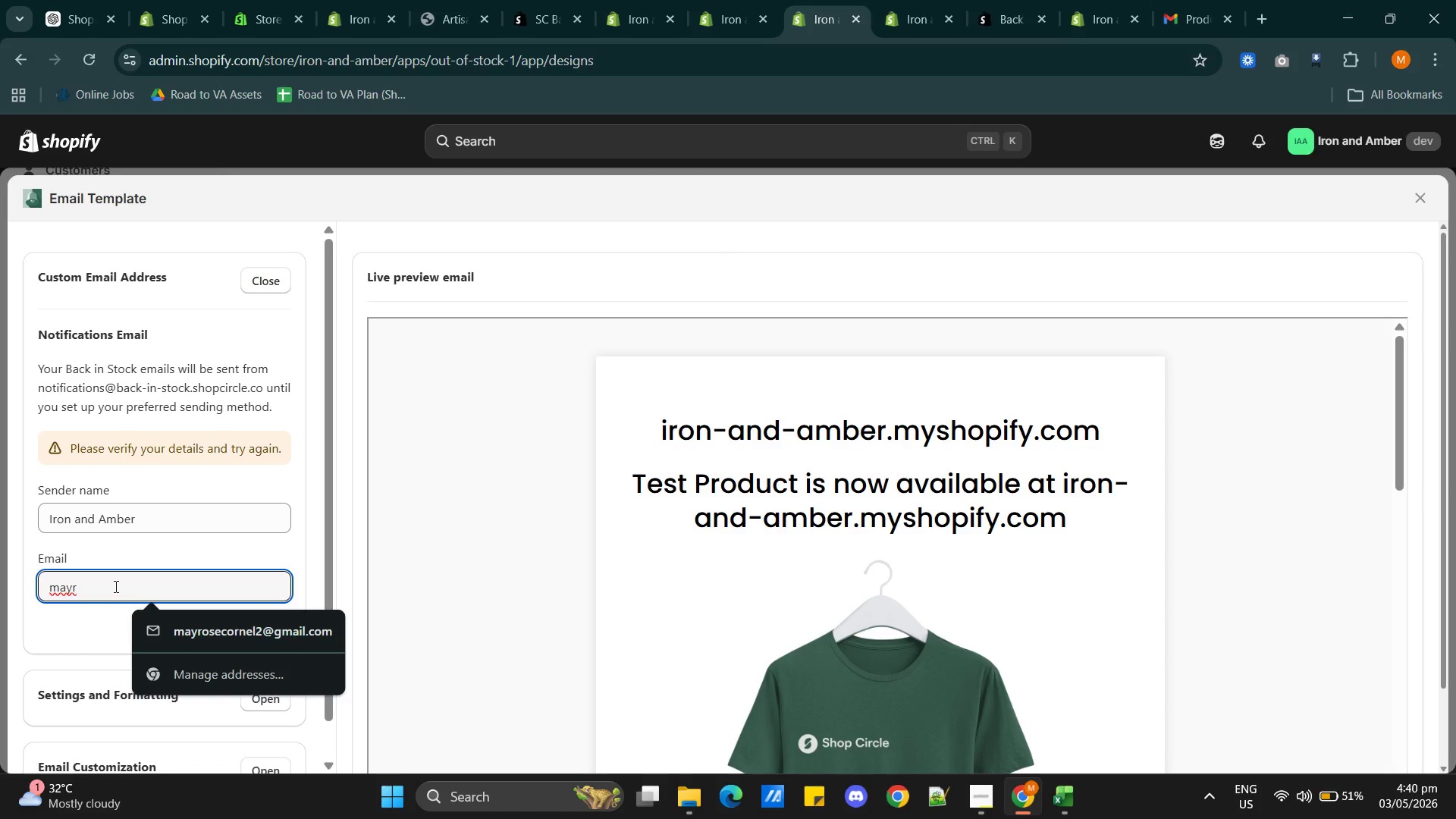 
type(osecornel2@gmail.com)
 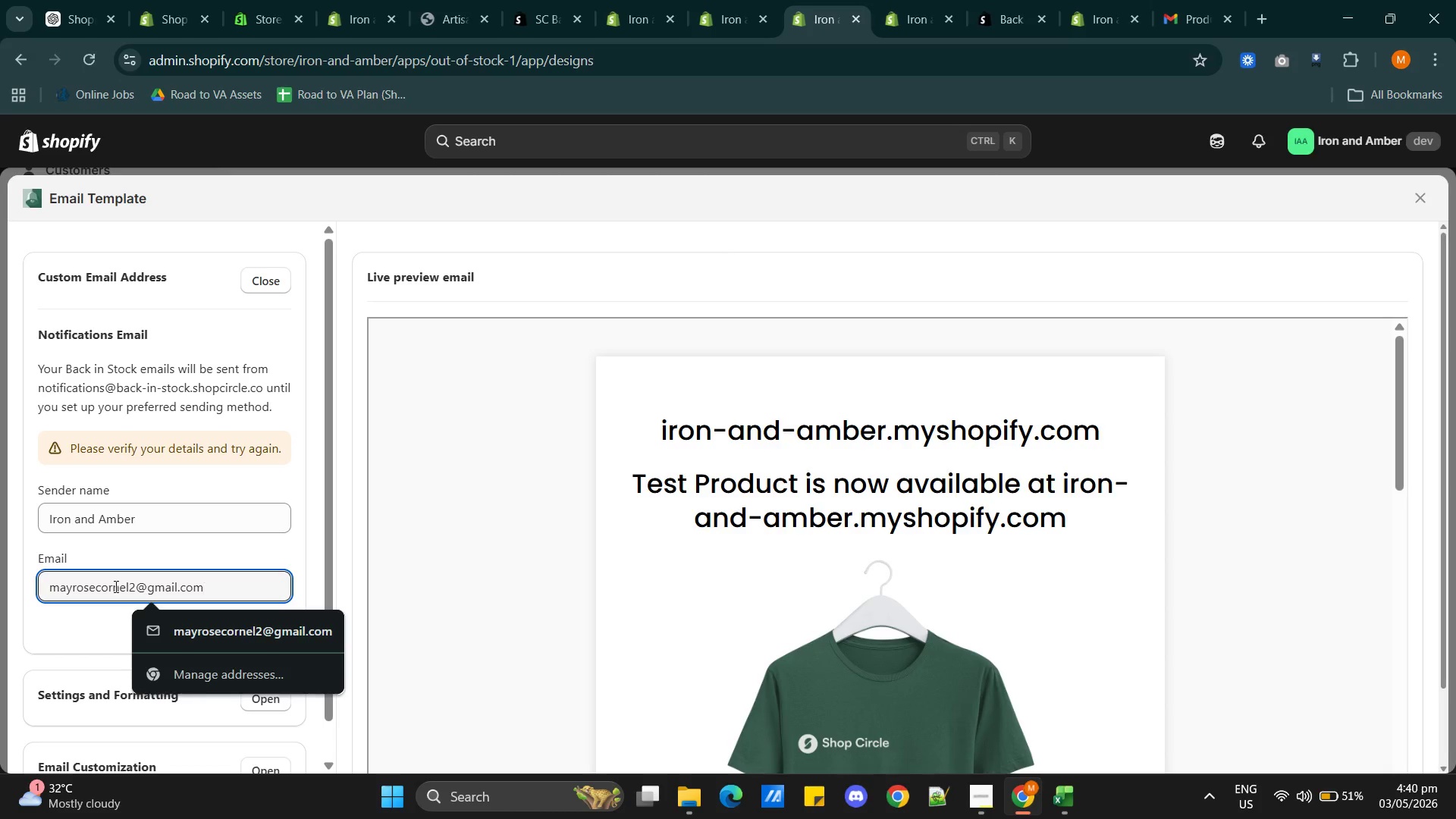 
left_click([81, 640])
 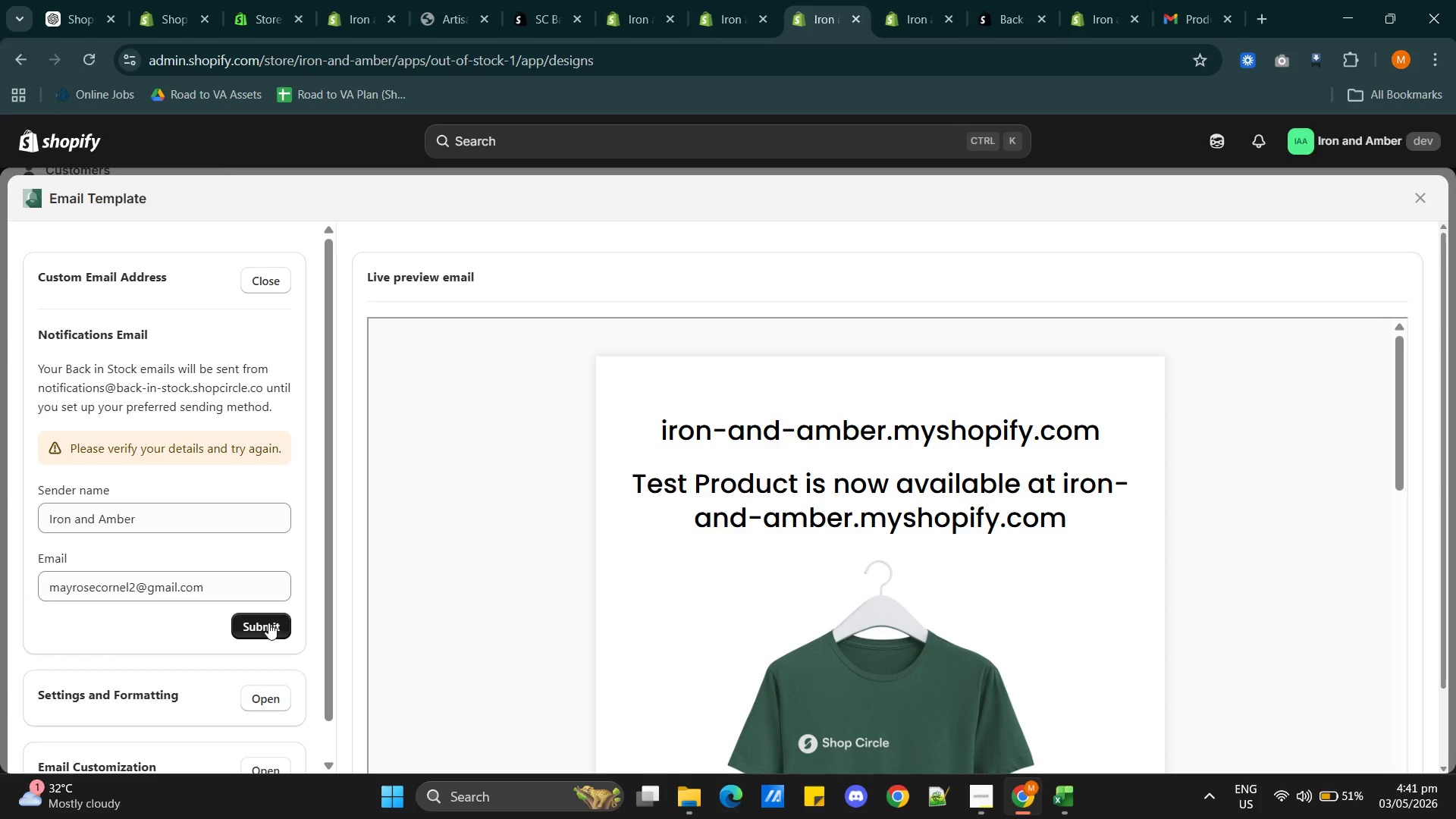 
left_click([268, 623])
 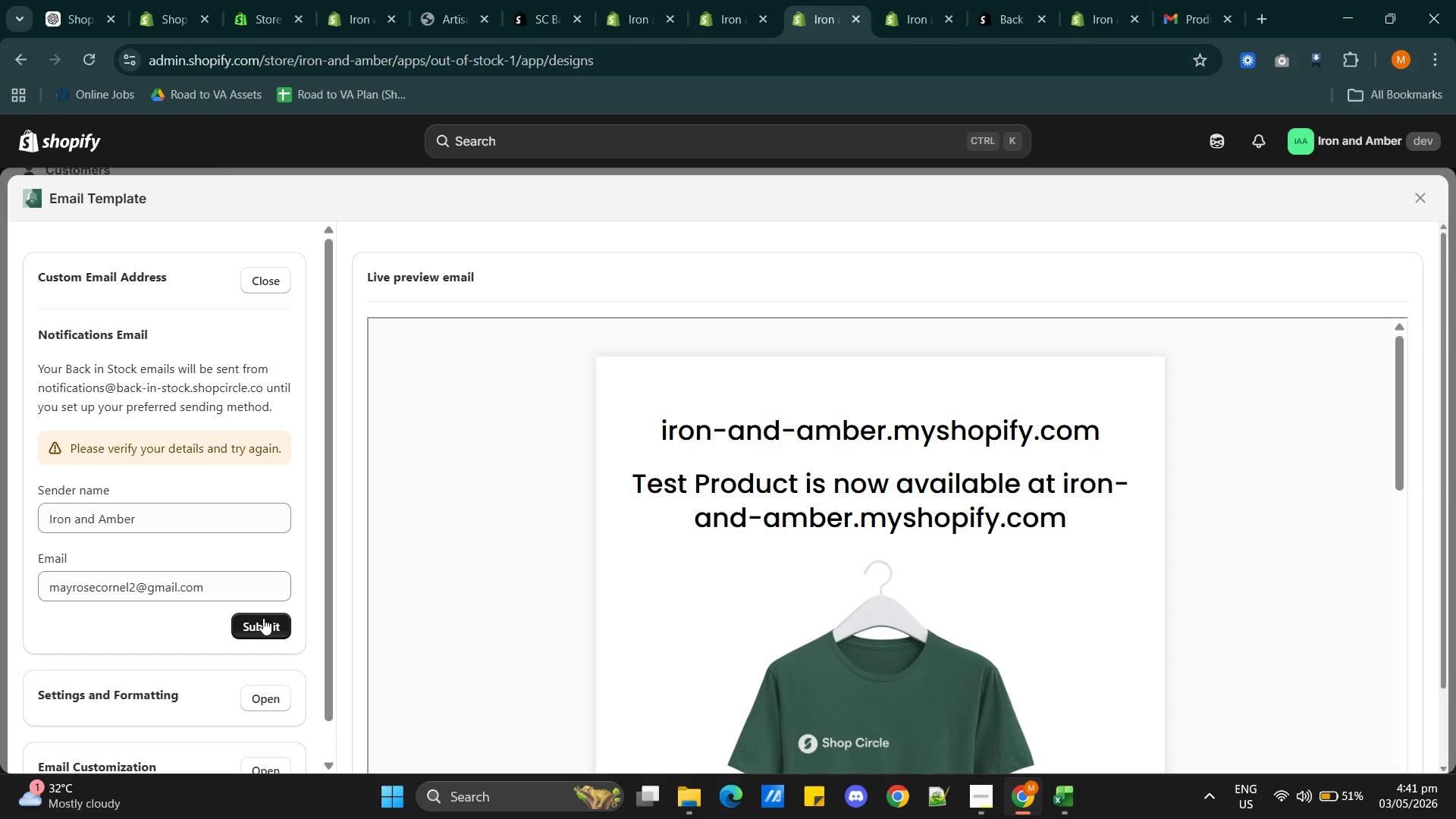 
wait(14.41)
 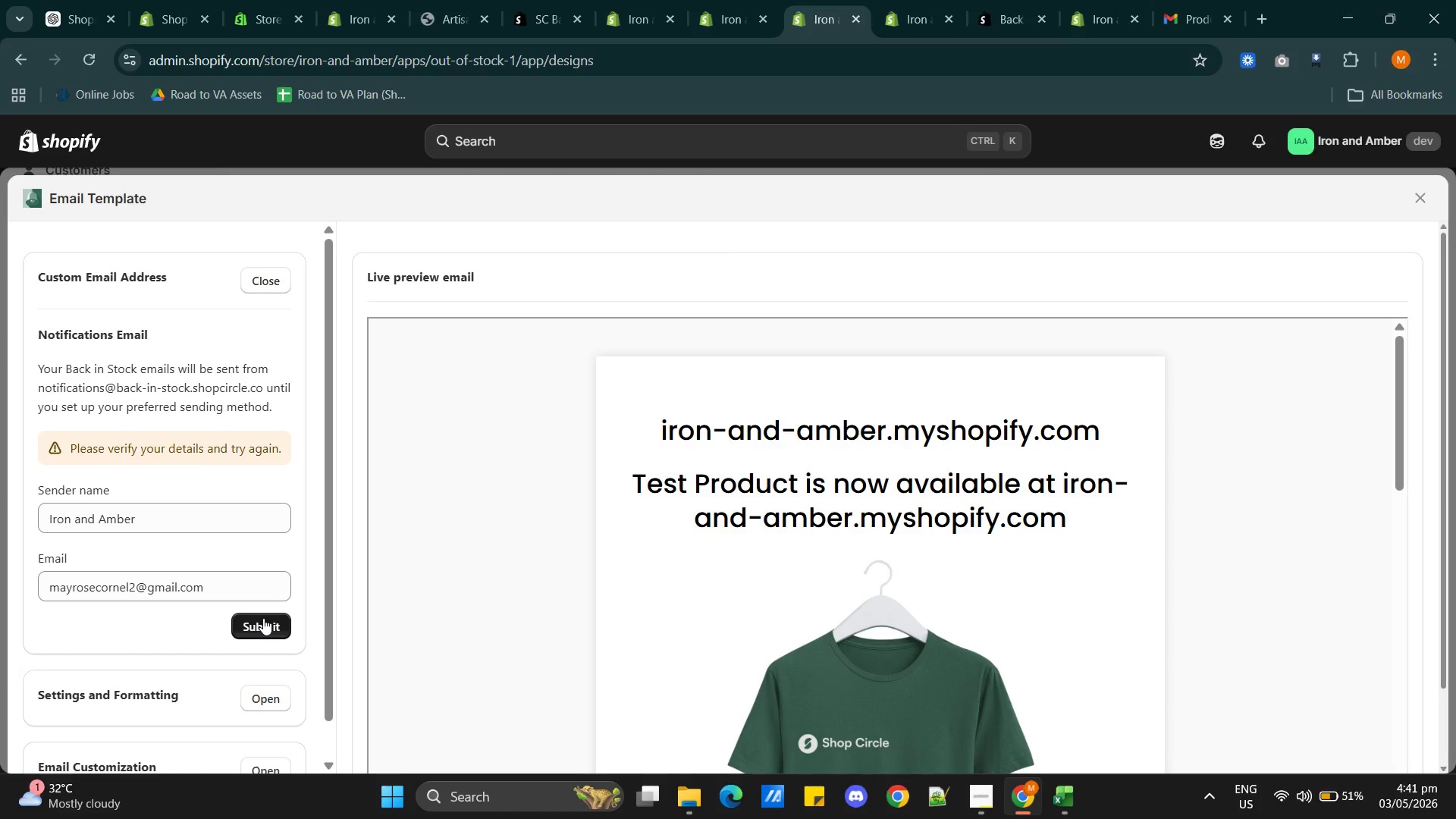 
scroll: coordinate [175, 522], scroll_direction: down, amount: 3.0
 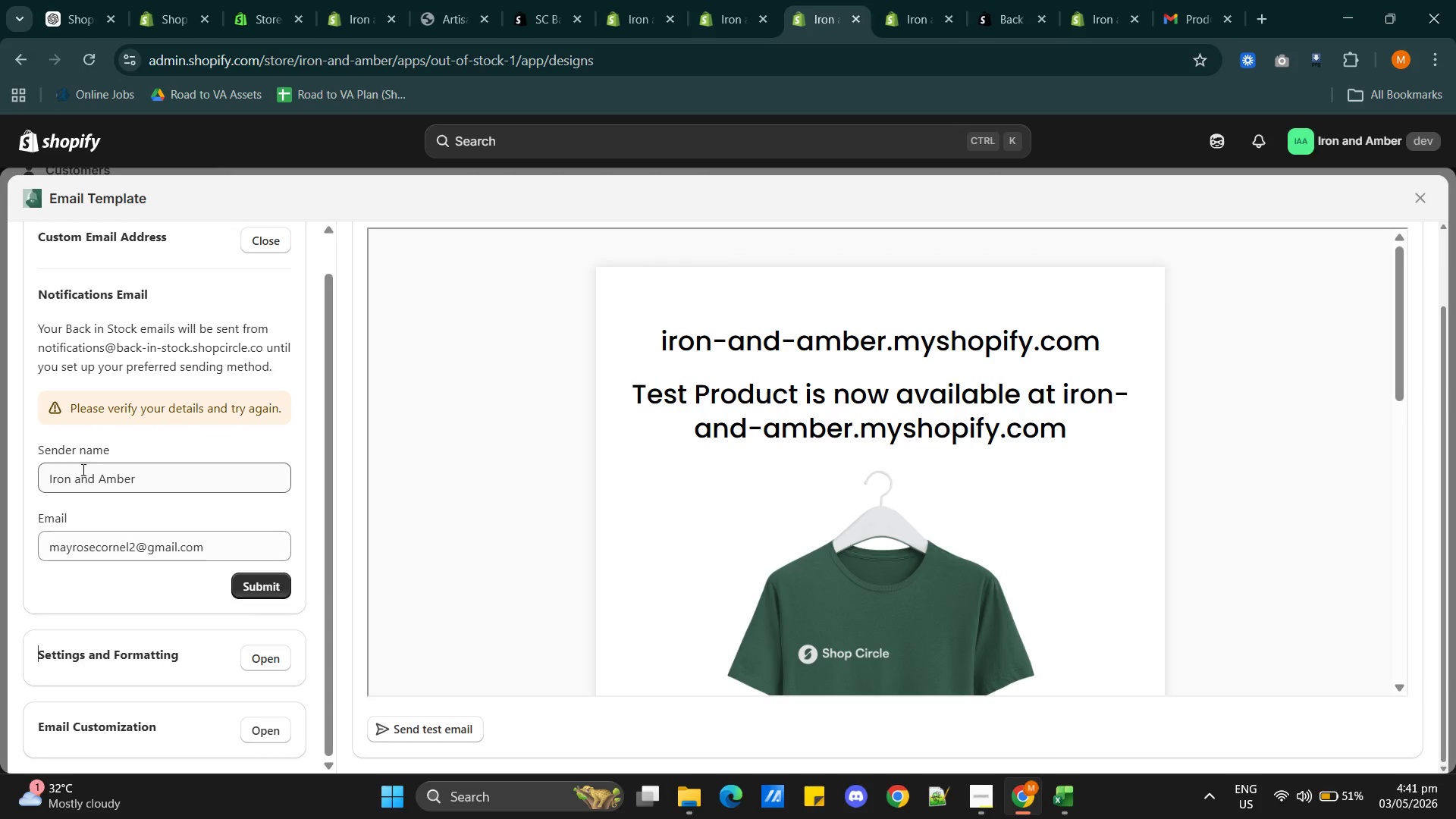 
left_click([77, 475])
 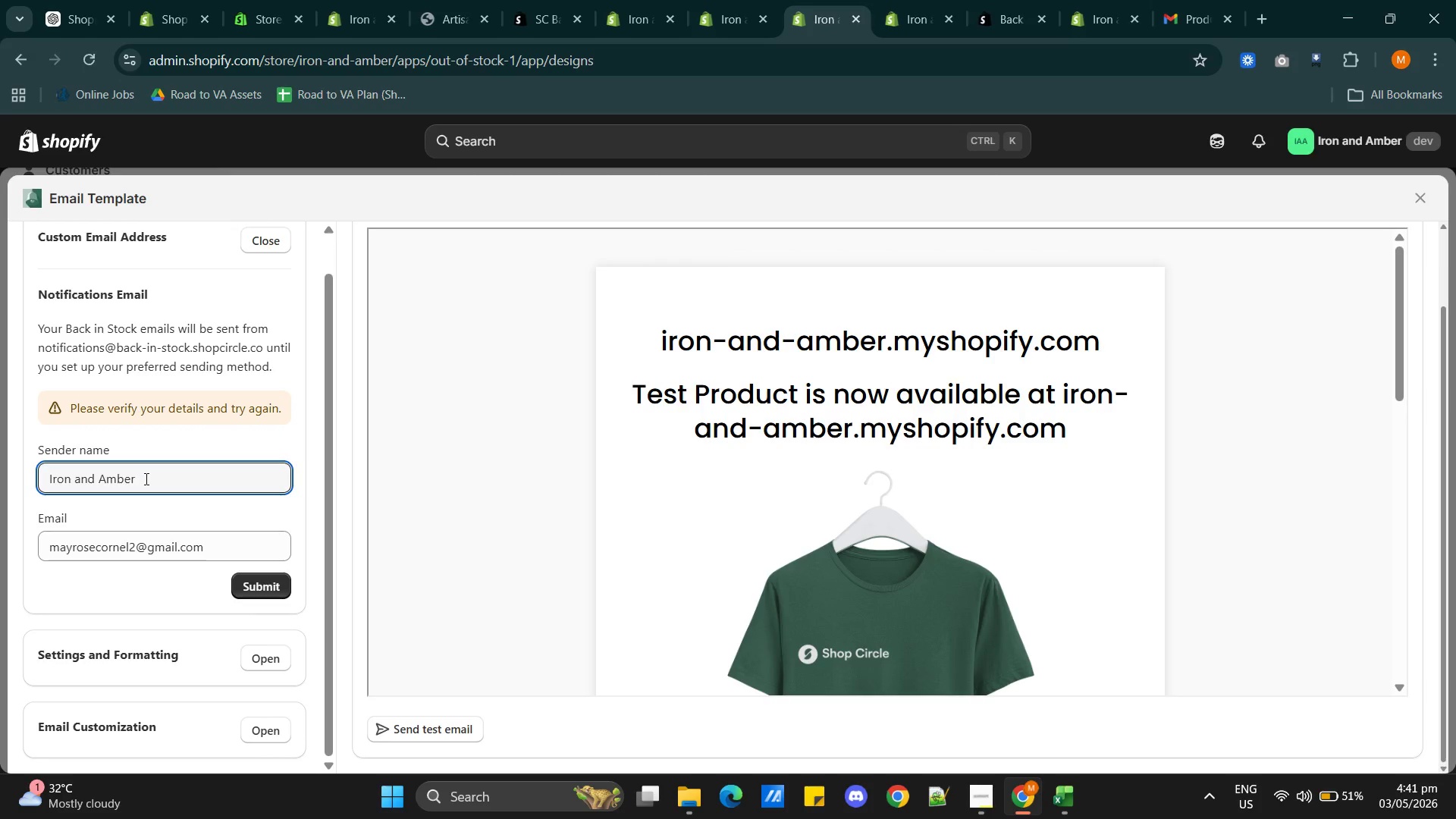 
double_click([146, 480])
 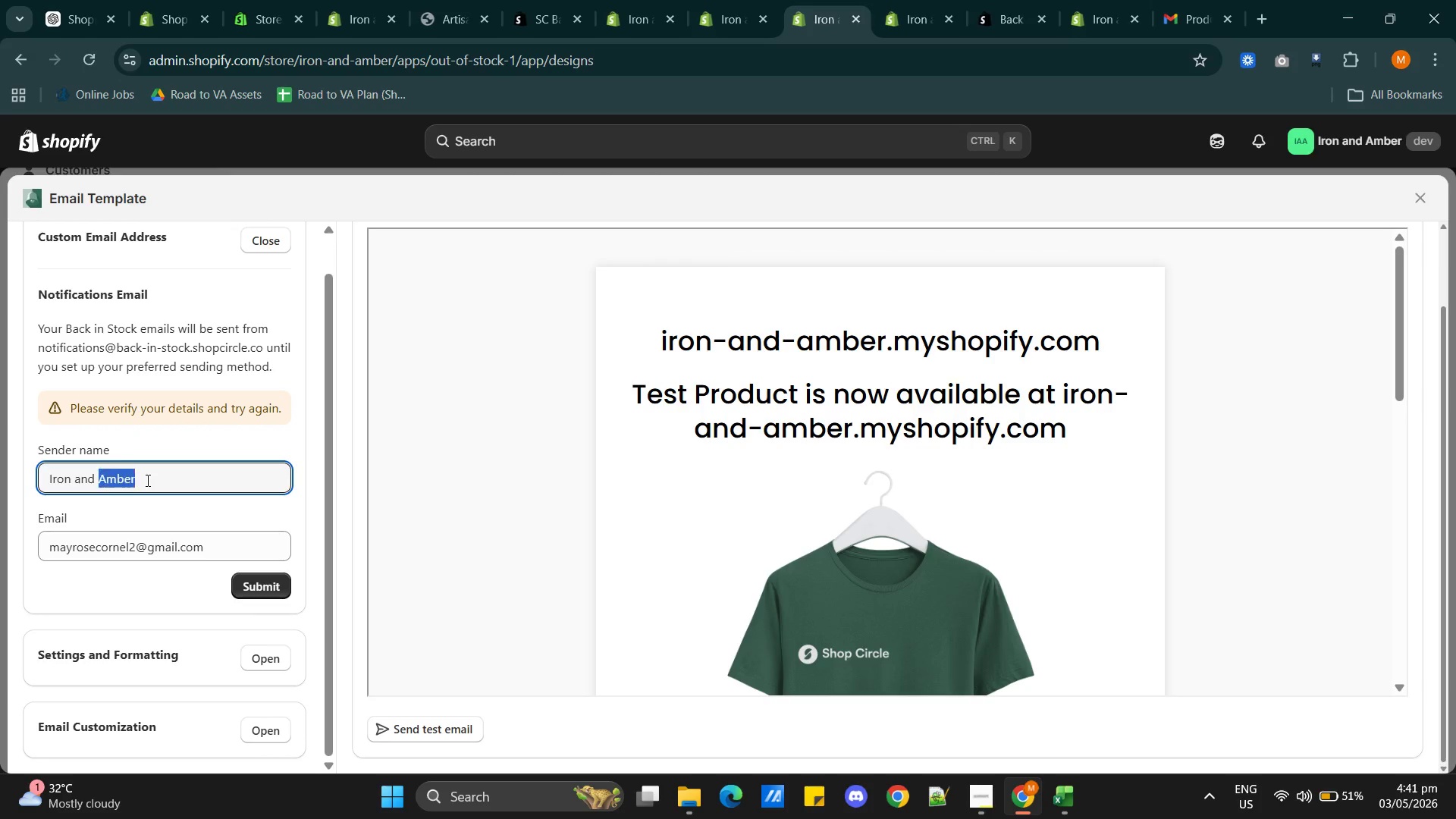 
triple_click([146, 480])
 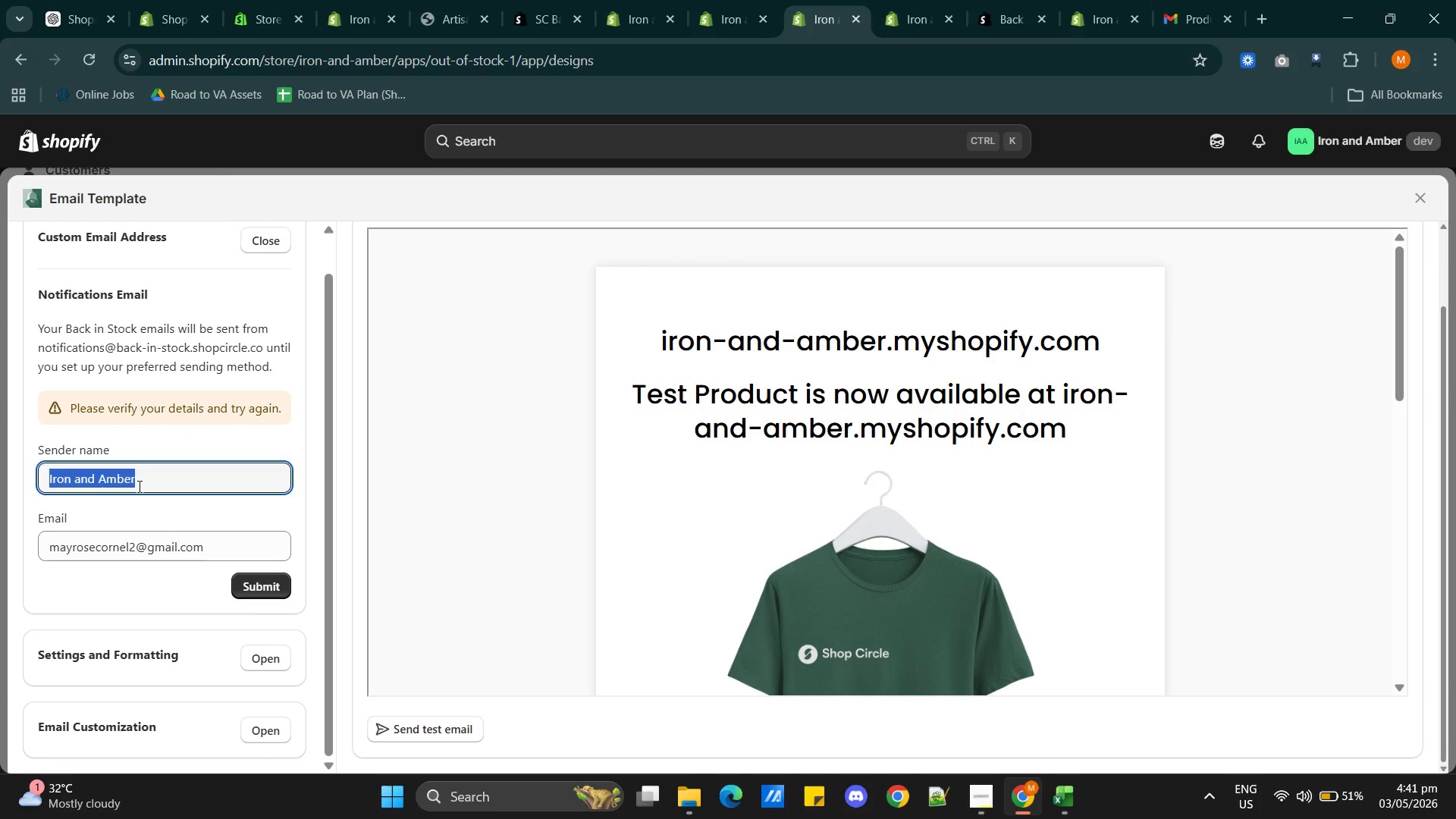 
key(Backspace)
type(May Rose)
 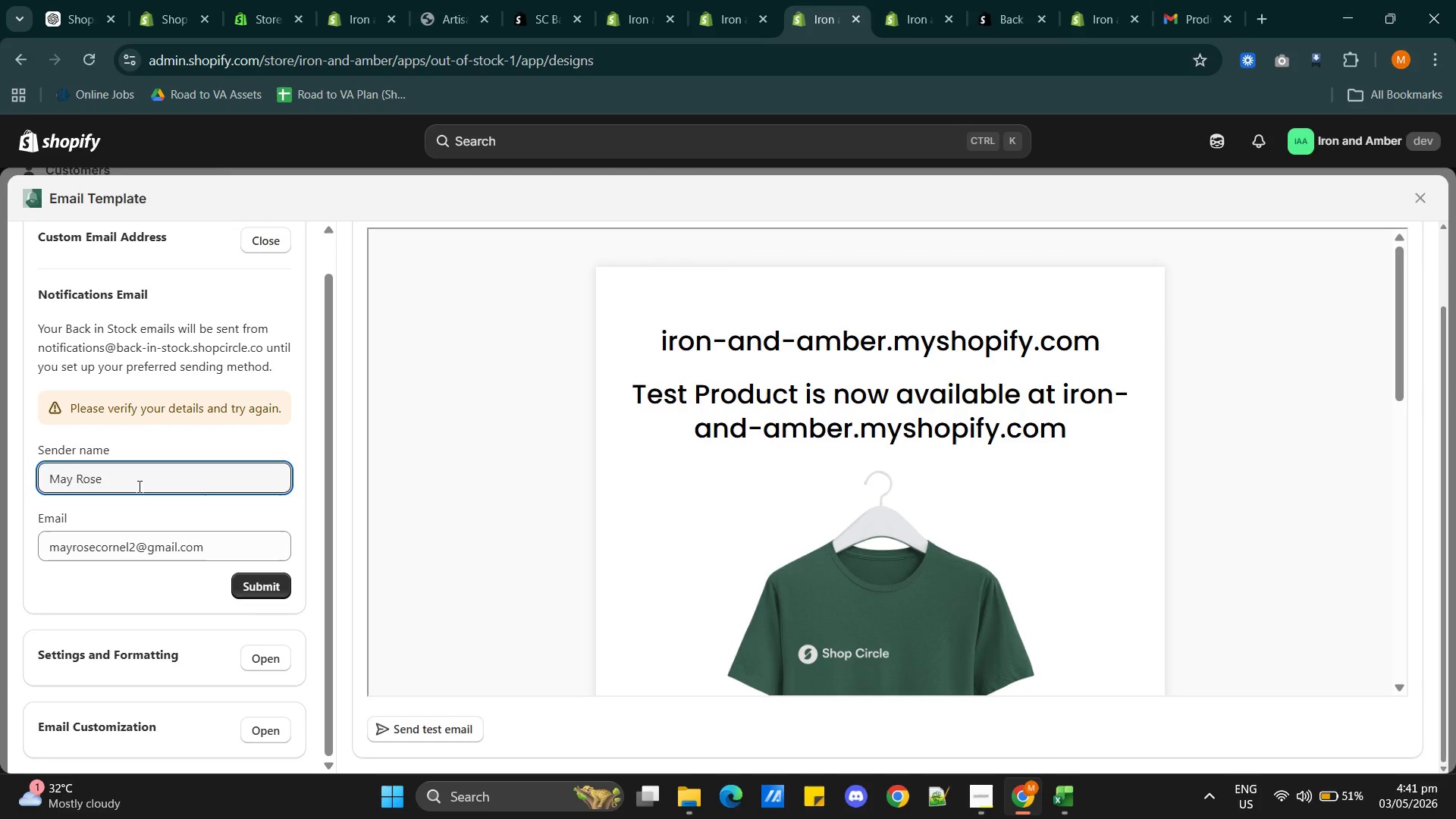 
left_click([243, 588])
 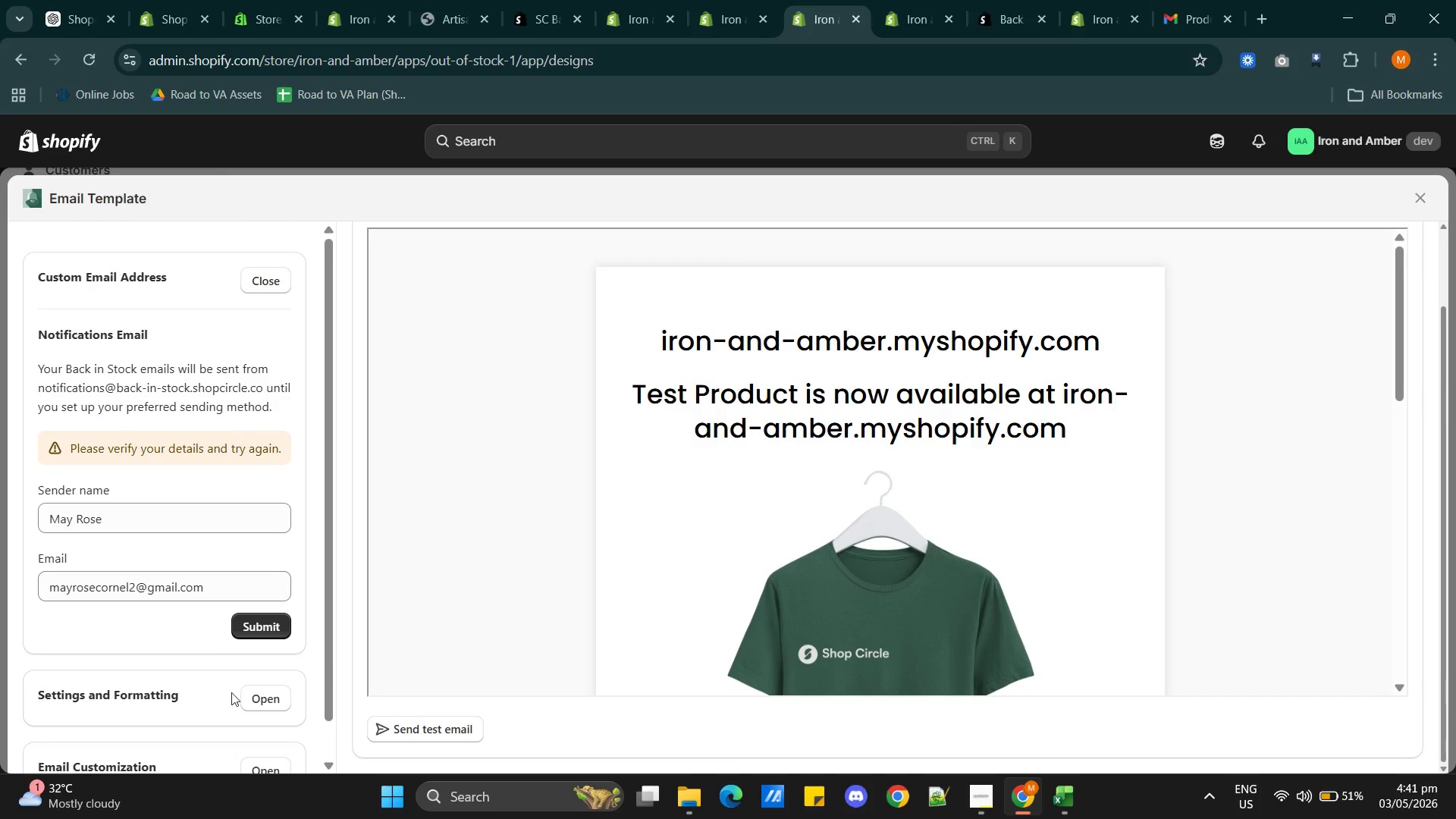 
left_click([264, 620])
 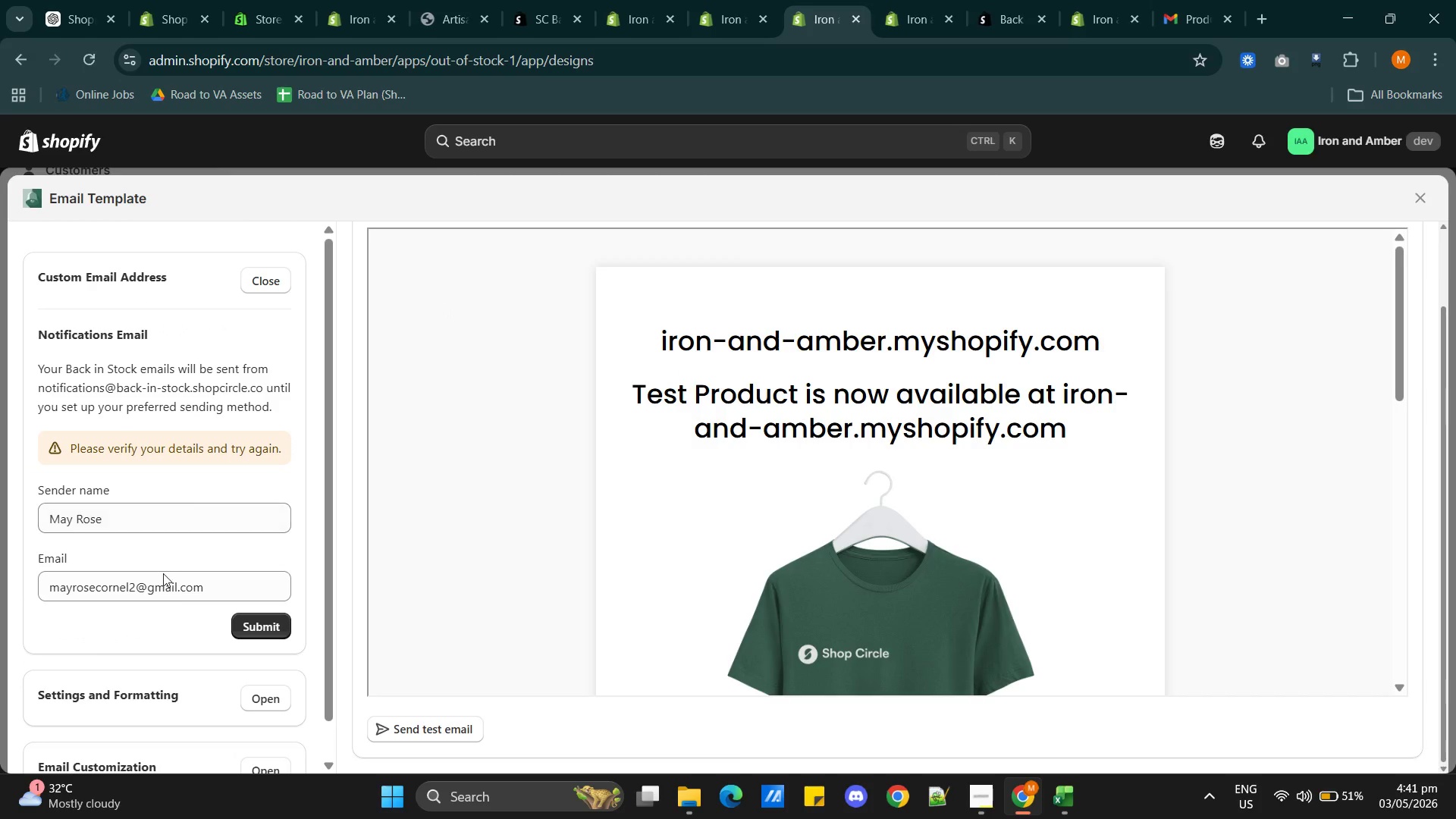 
wait(6.41)
 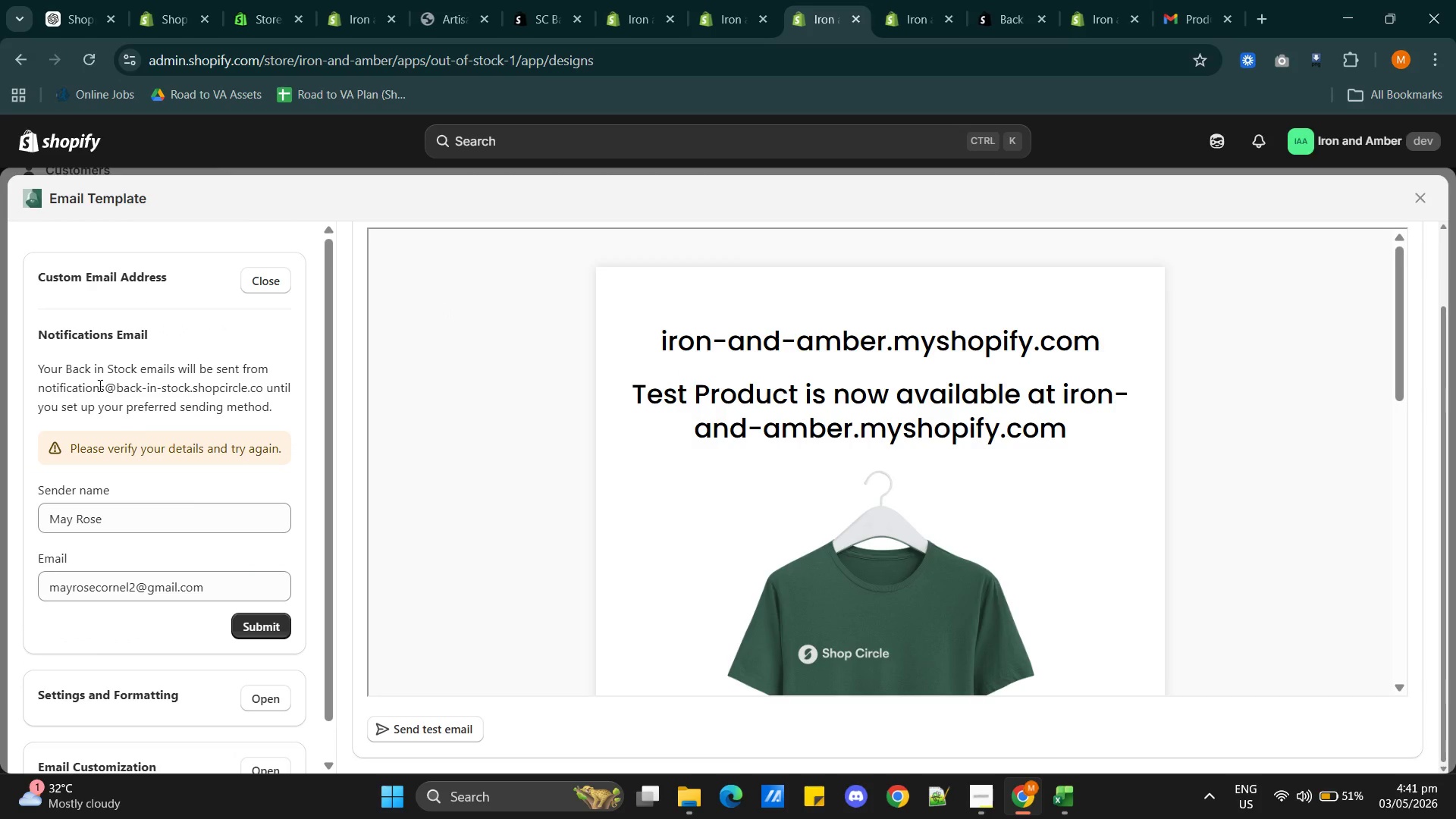 
left_click([274, 272])
 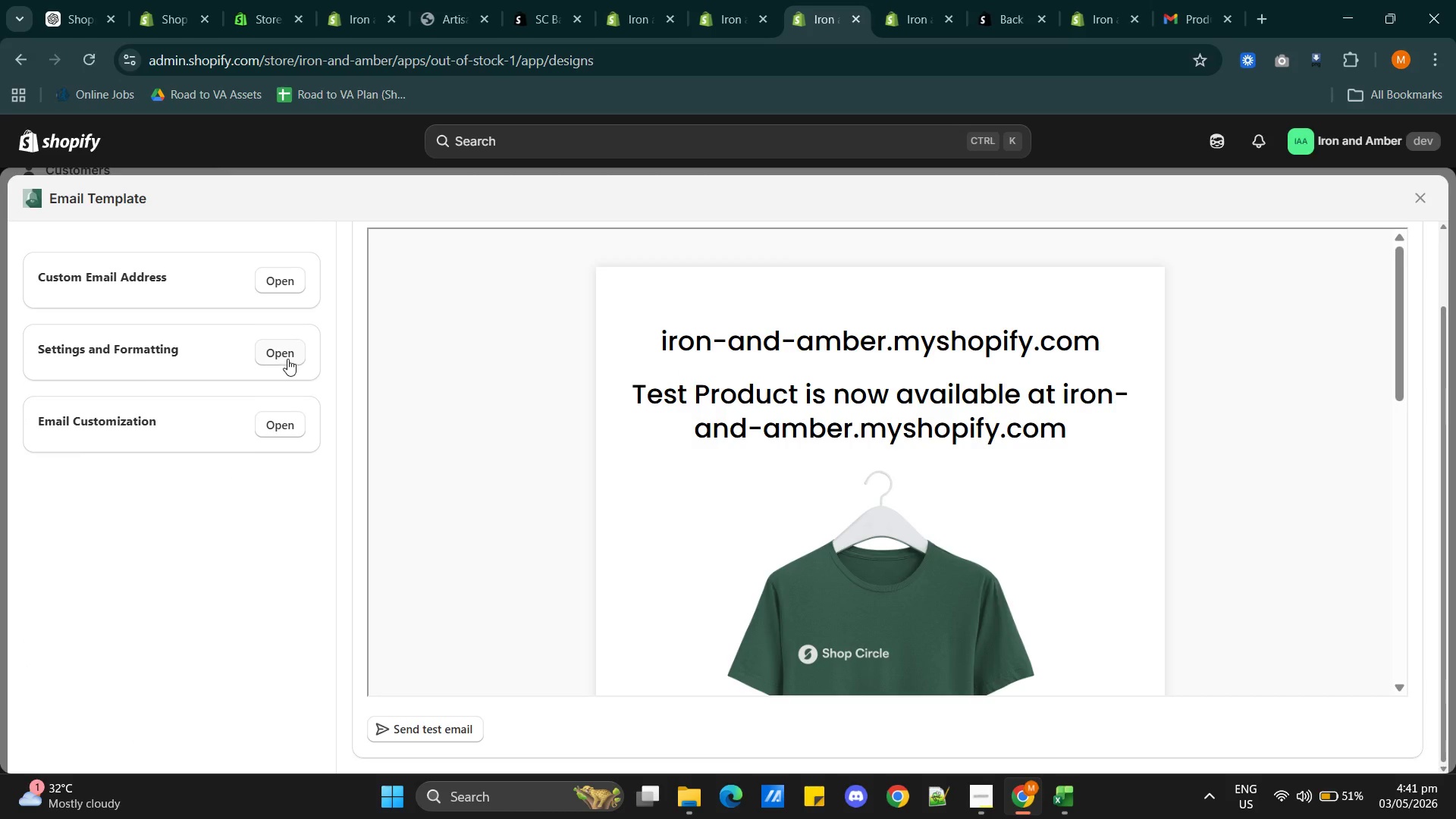 
left_click([287, 358])
 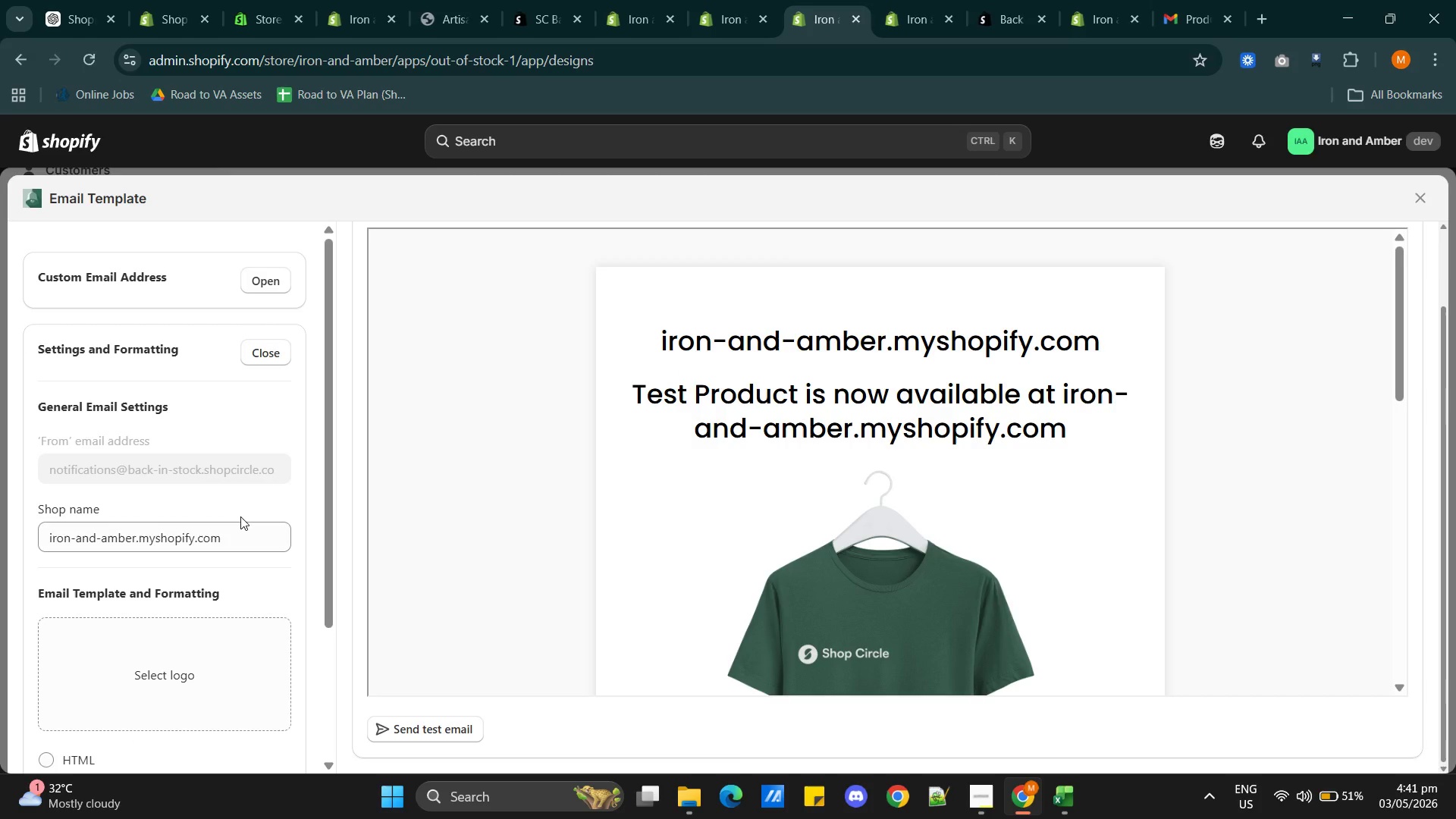 
scroll: coordinate [240, 516], scroll_direction: down, amount: 2.0
 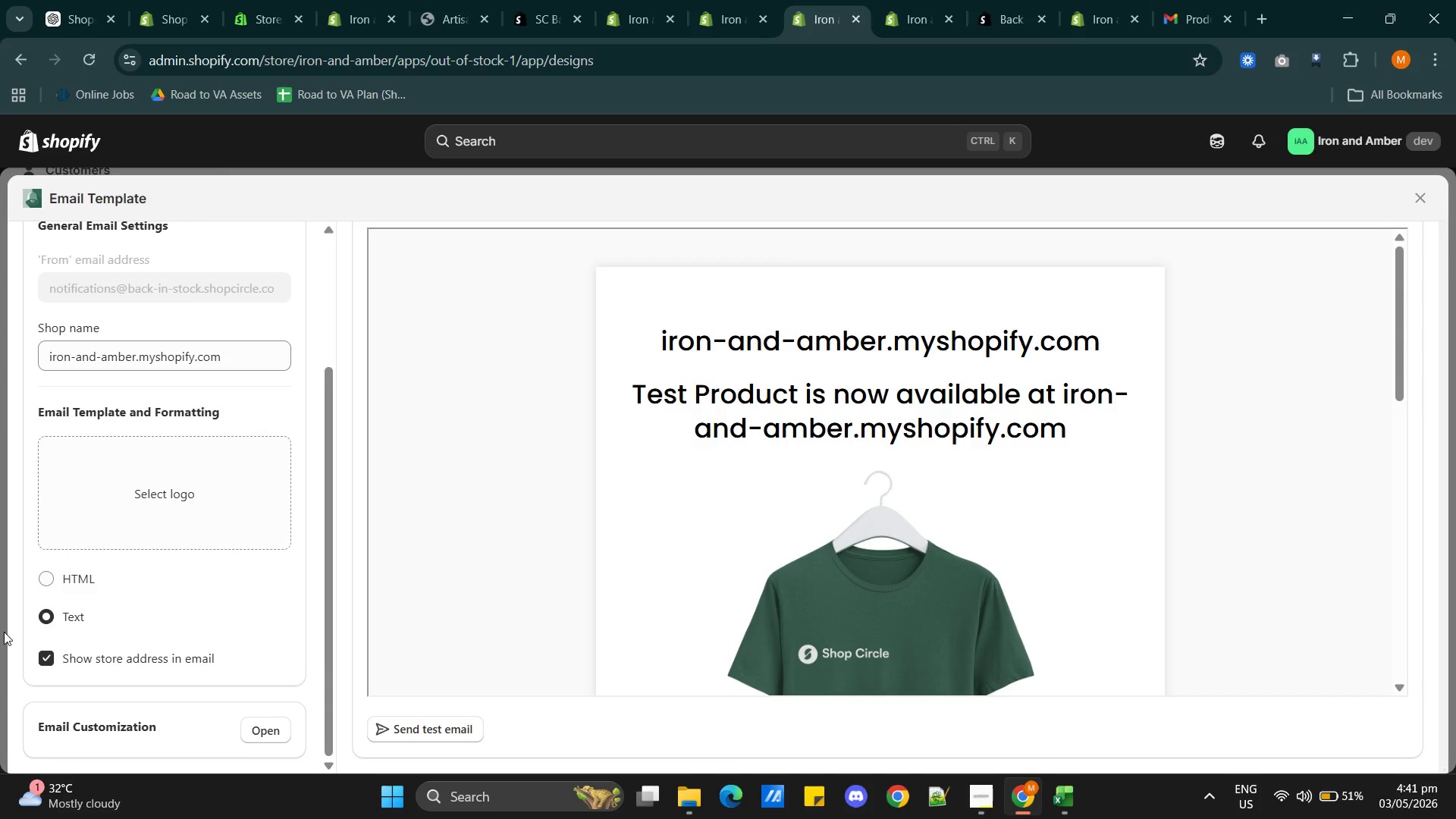 
wait(8.89)
 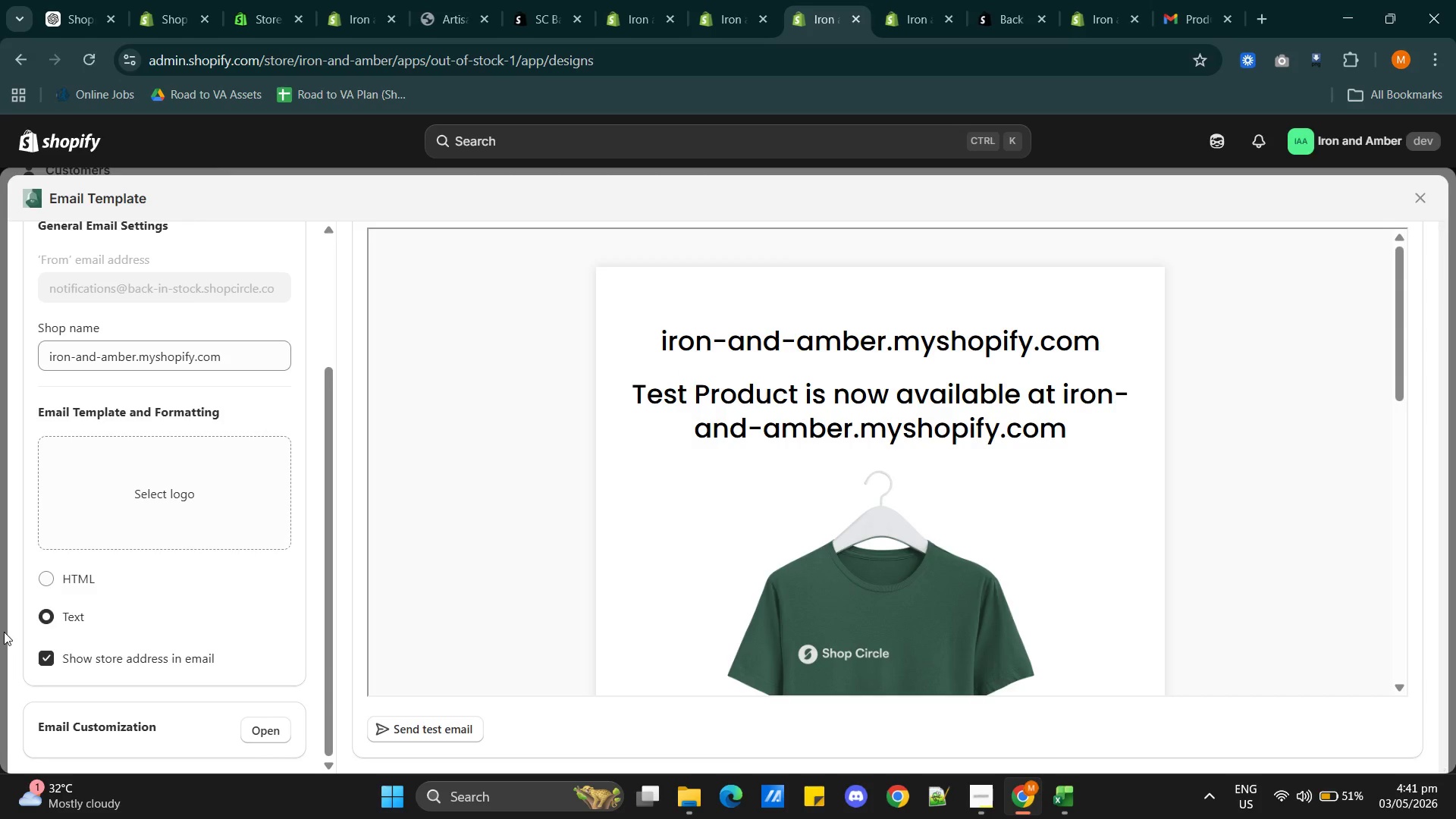 
scroll: coordinate [244, 592], scroll_direction: down, amount: 2.0
 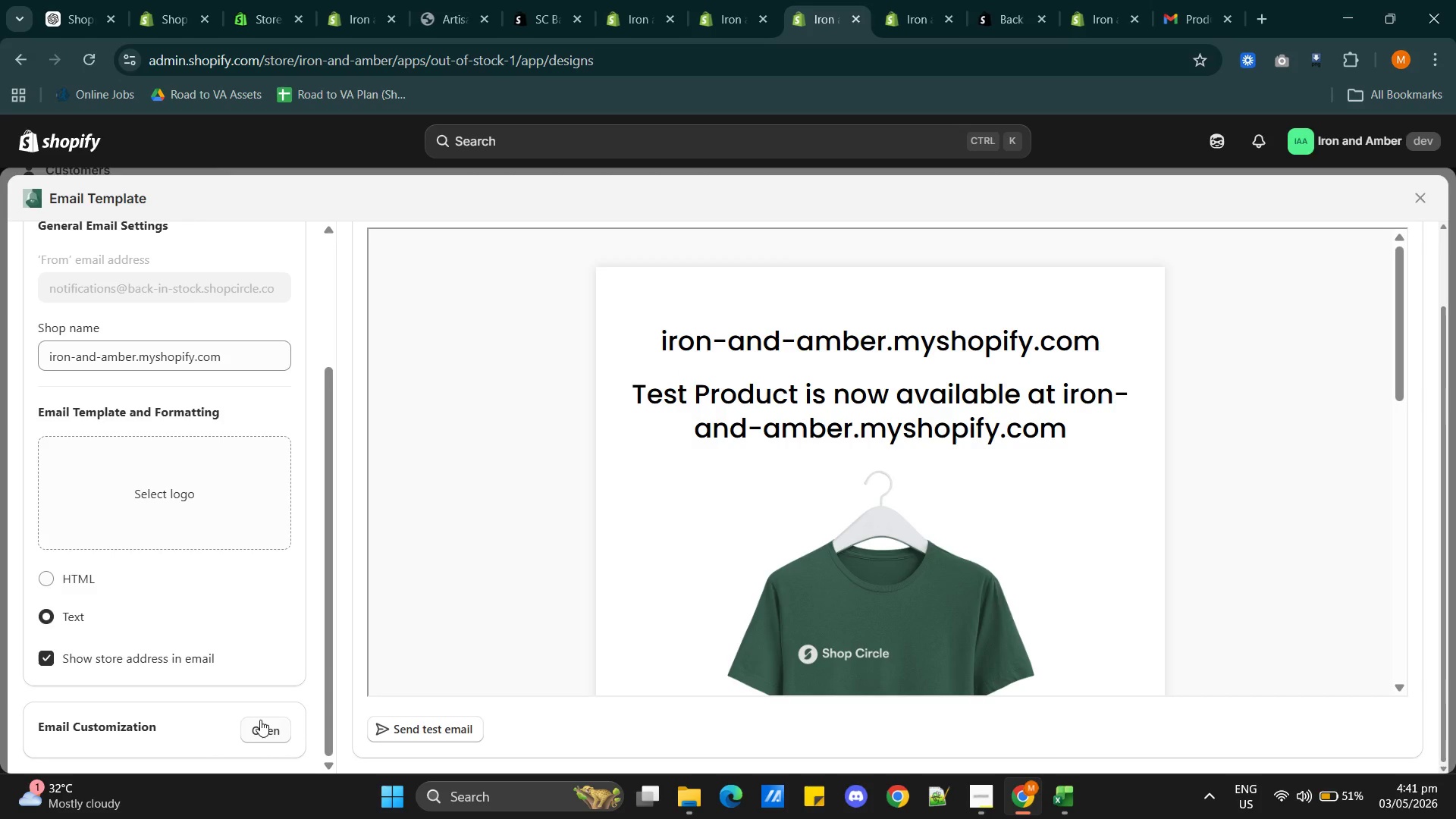 
left_click([260, 726])
 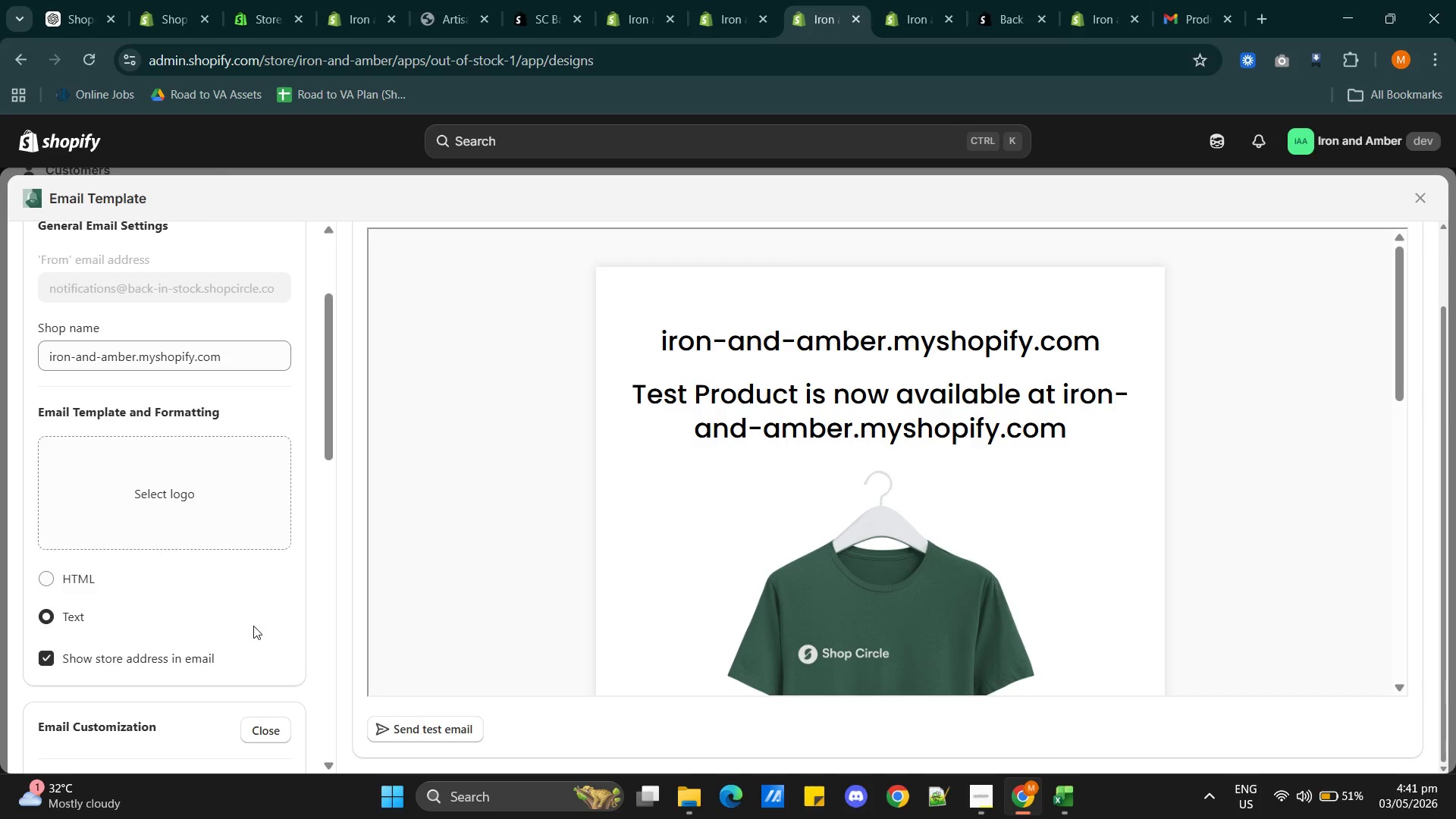 
scroll: coordinate [253, 626], scroll_direction: down, amount: 2.0
 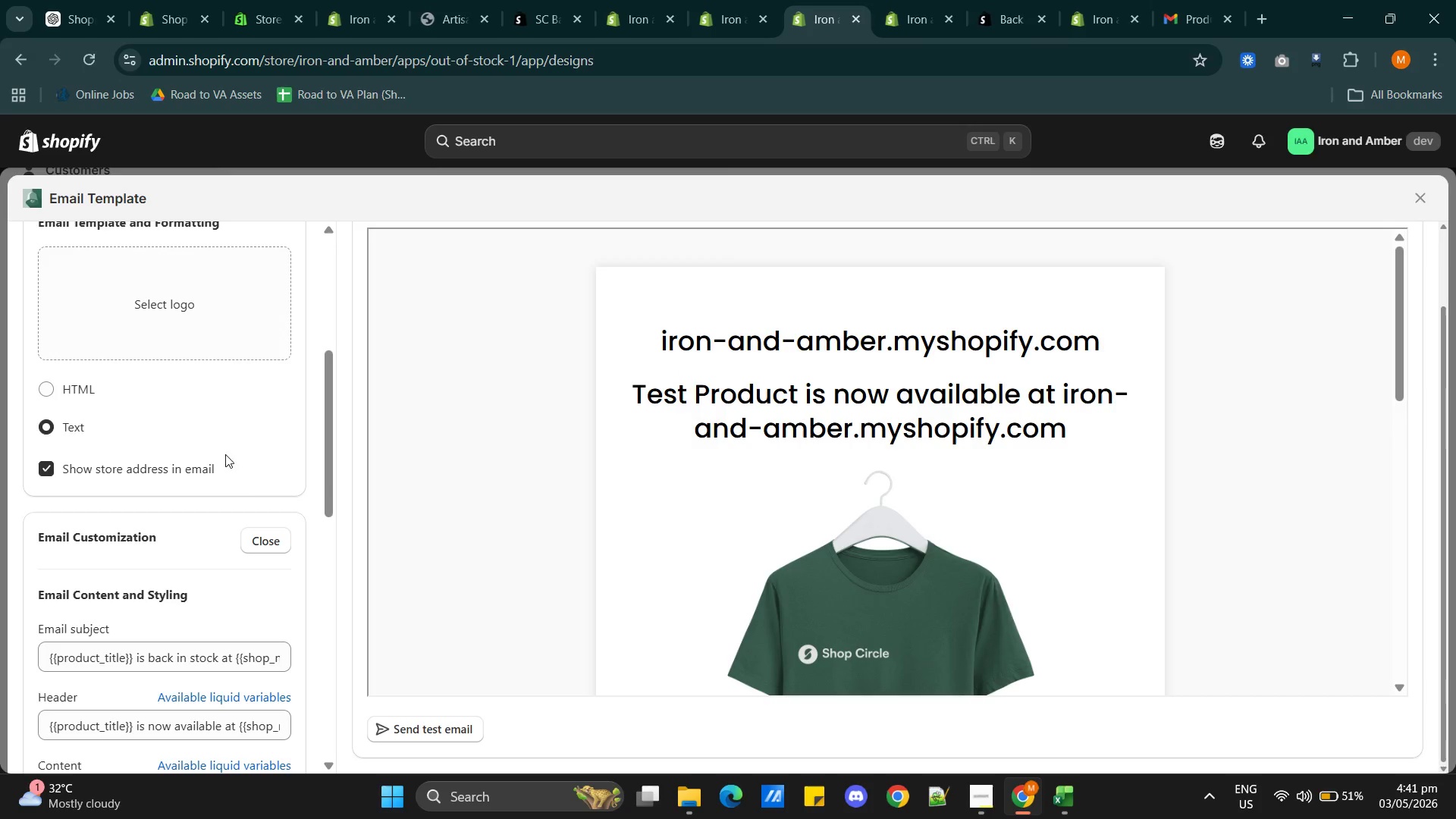 
scroll: coordinate [227, 572], scroll_direction: up, amount: 3.0
 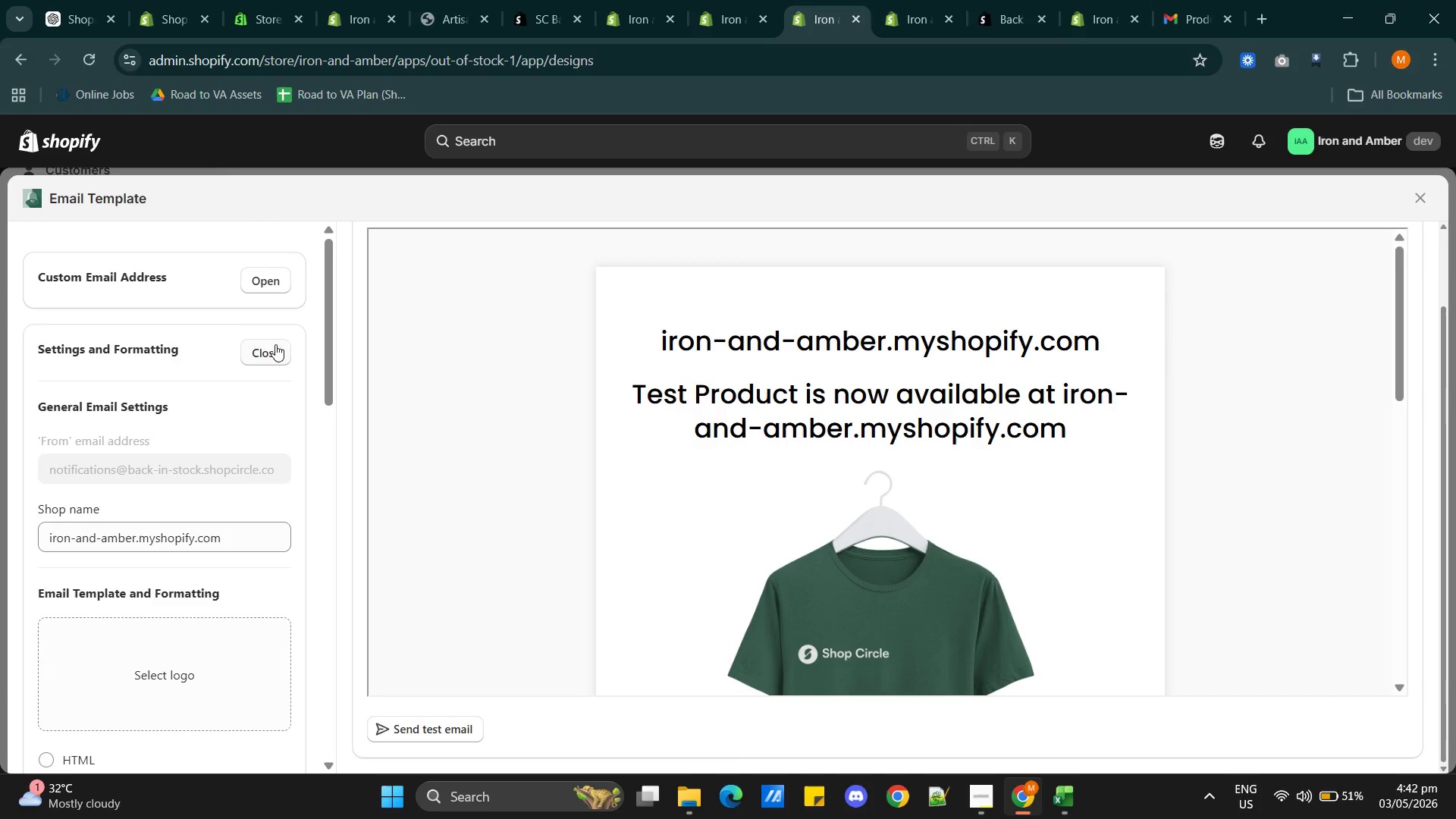 
left_click([264, 345])
 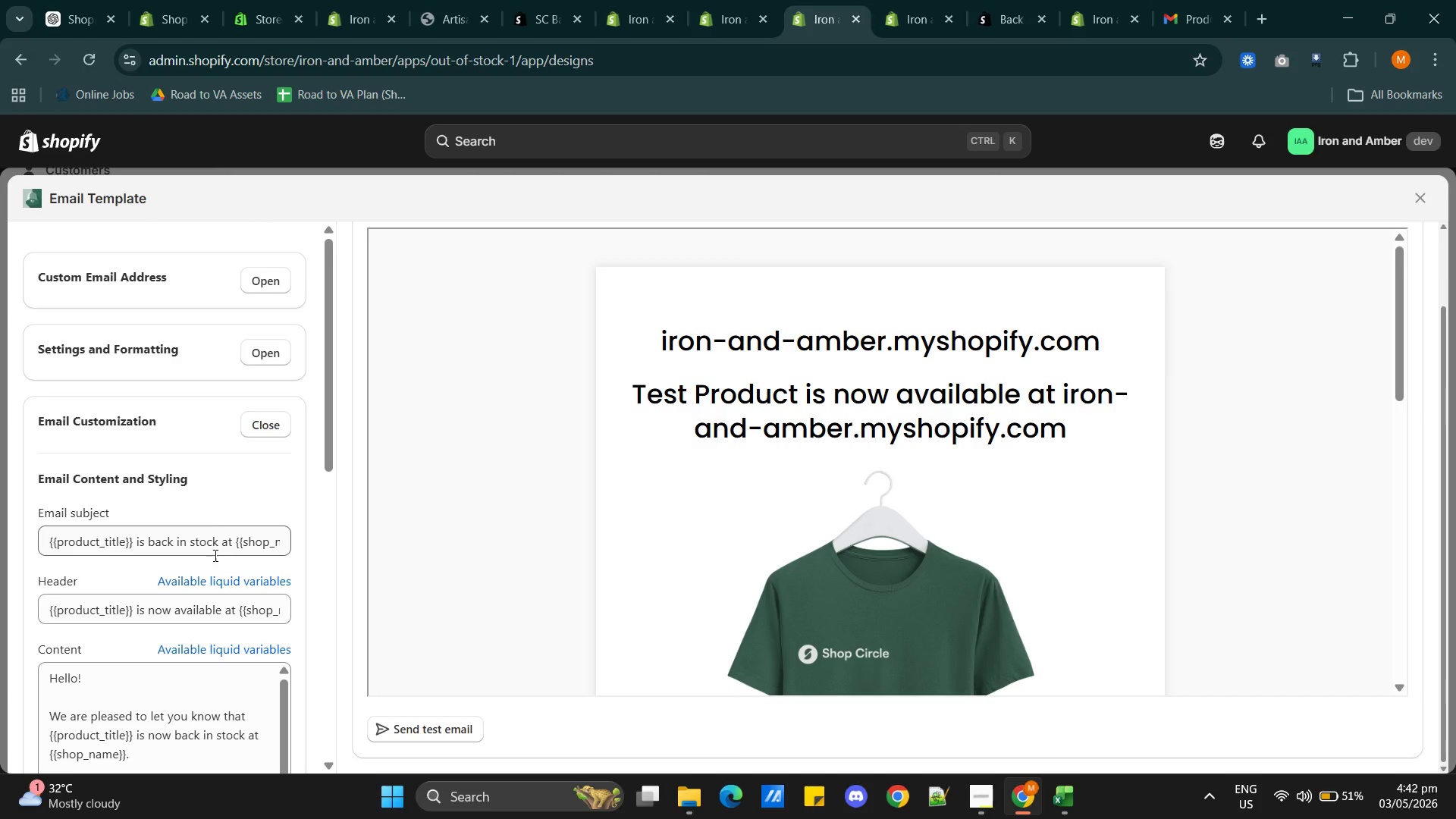 
scroll: coordinate [214, 557], scroll_direction: none, amount: 0.0
 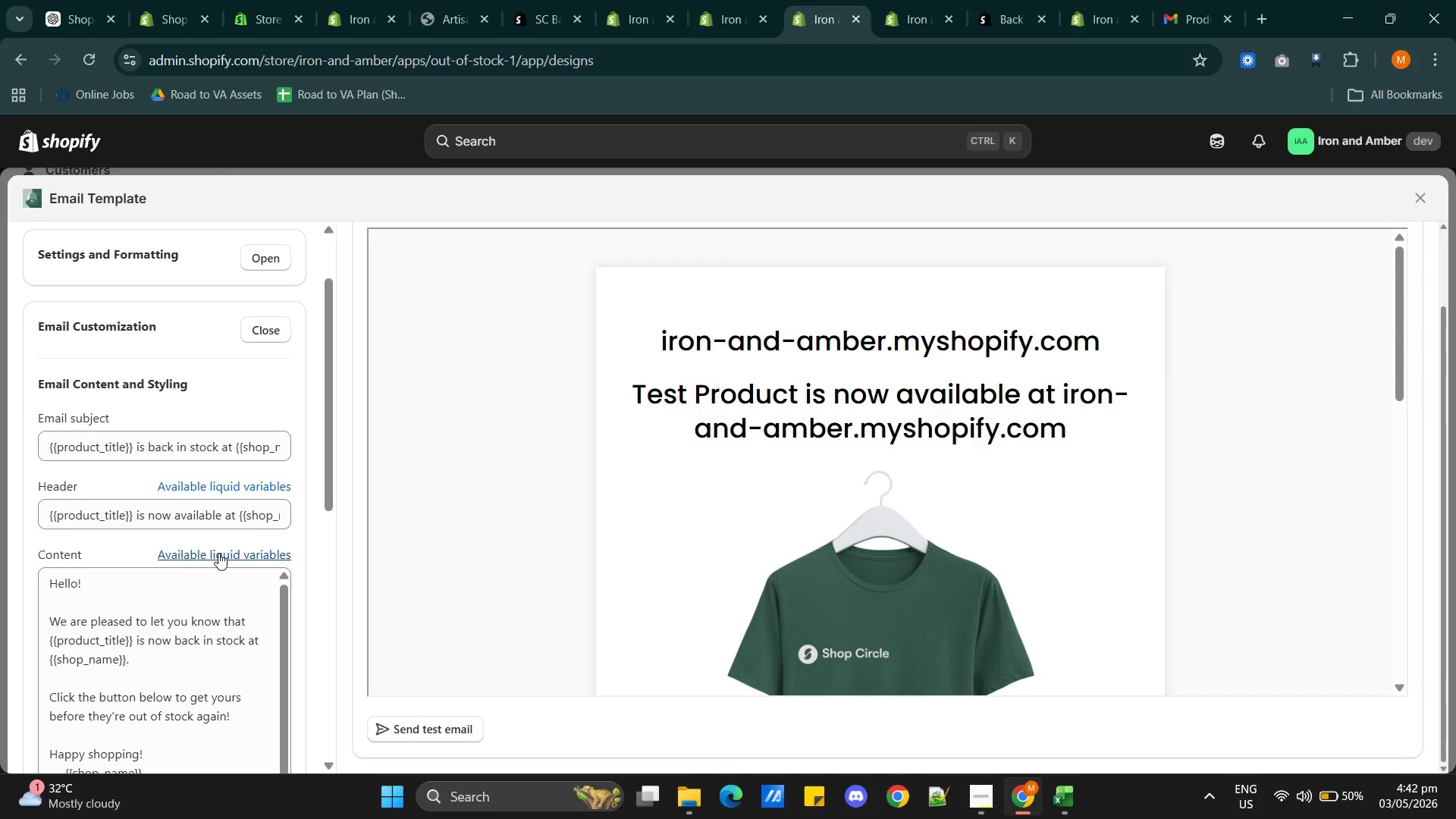 
wait(11.76)
 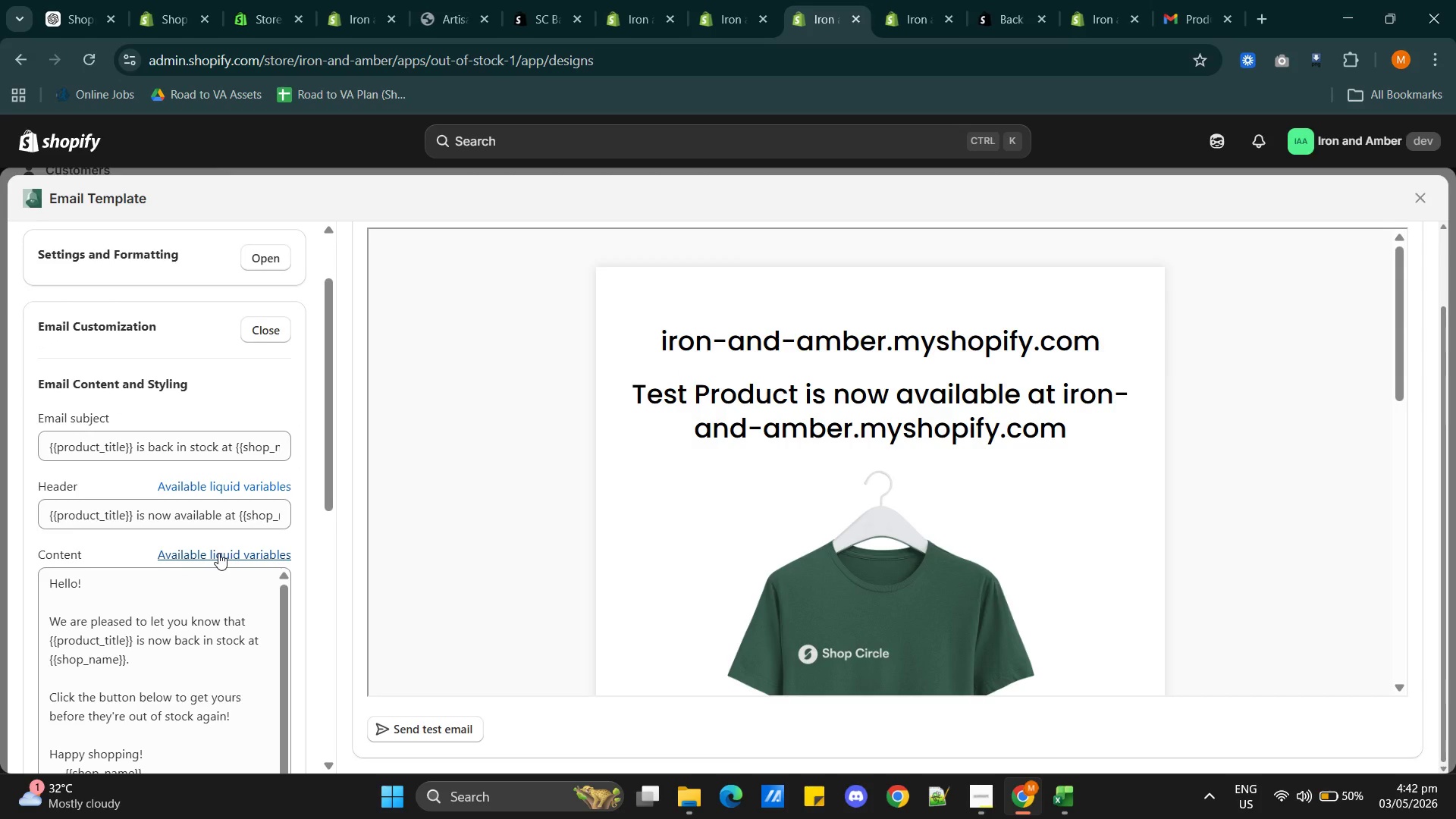 
scroll: coordinate [244, 704], scroll_direction: down, amount: 5.0
 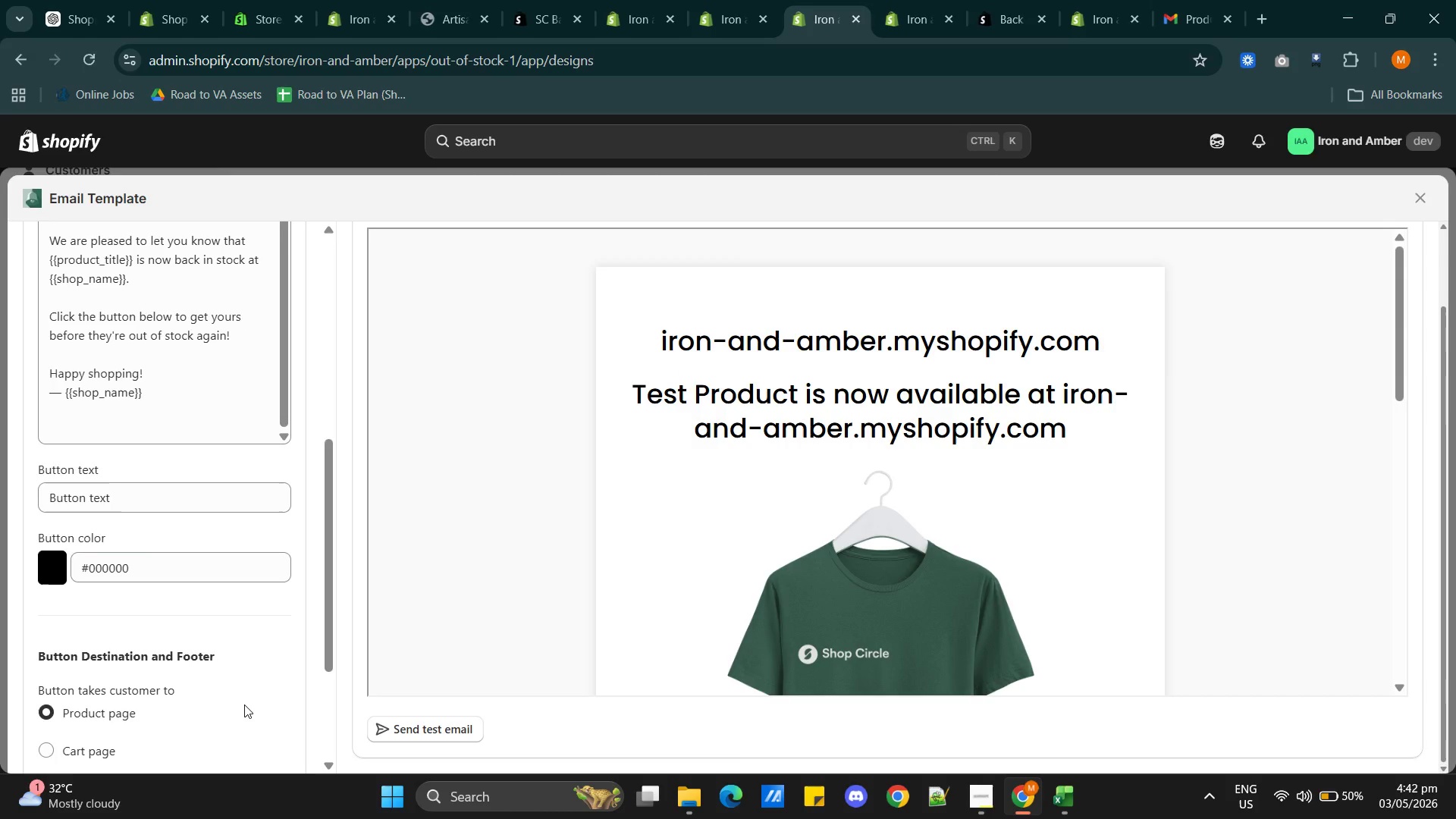 
scroll: coordinate [244, 704], scroll_direction: none, amount: 0.0
 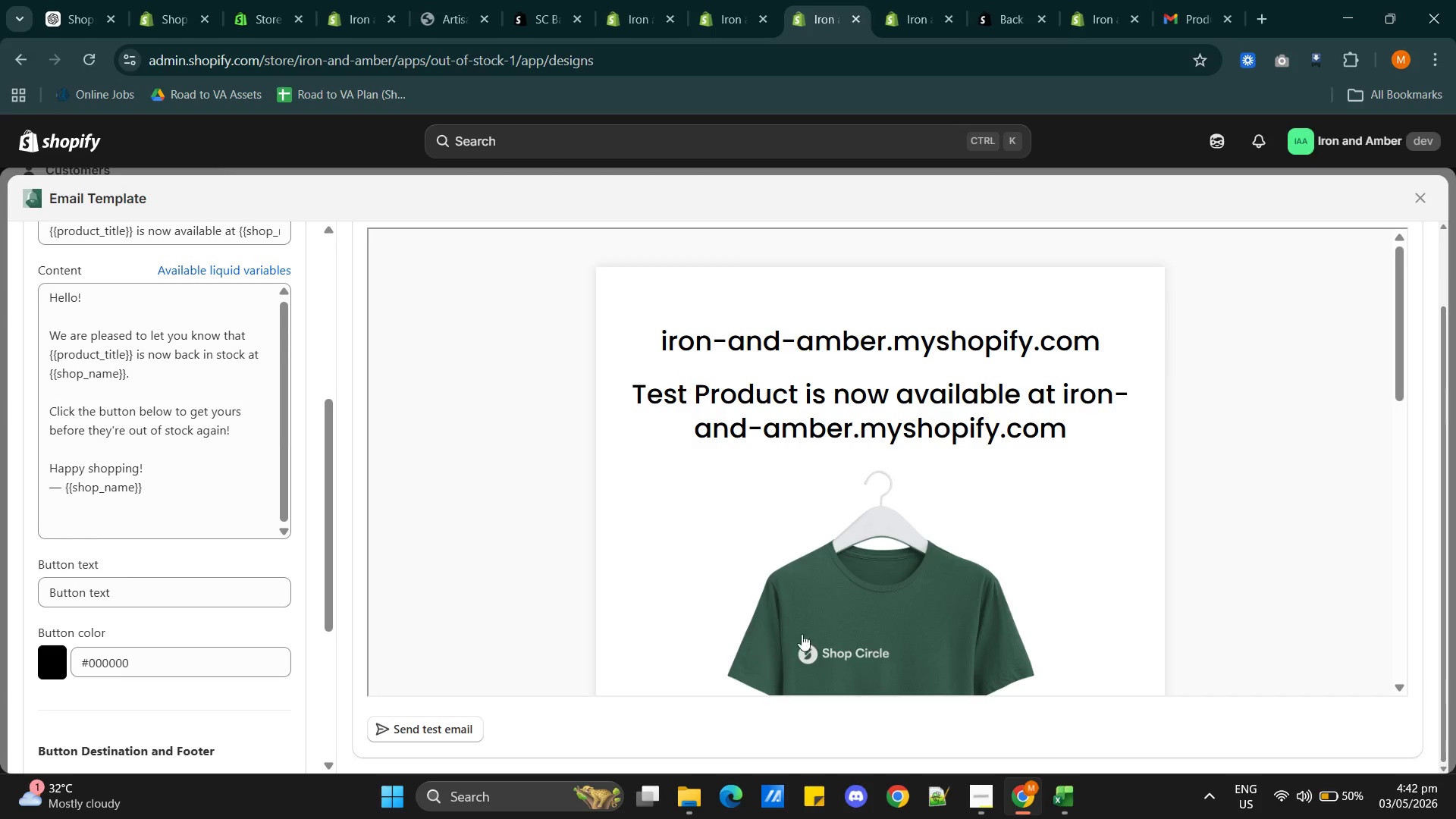 
scroll: coordinate [256, 628], scroll_direction: down, amount: 14.0
 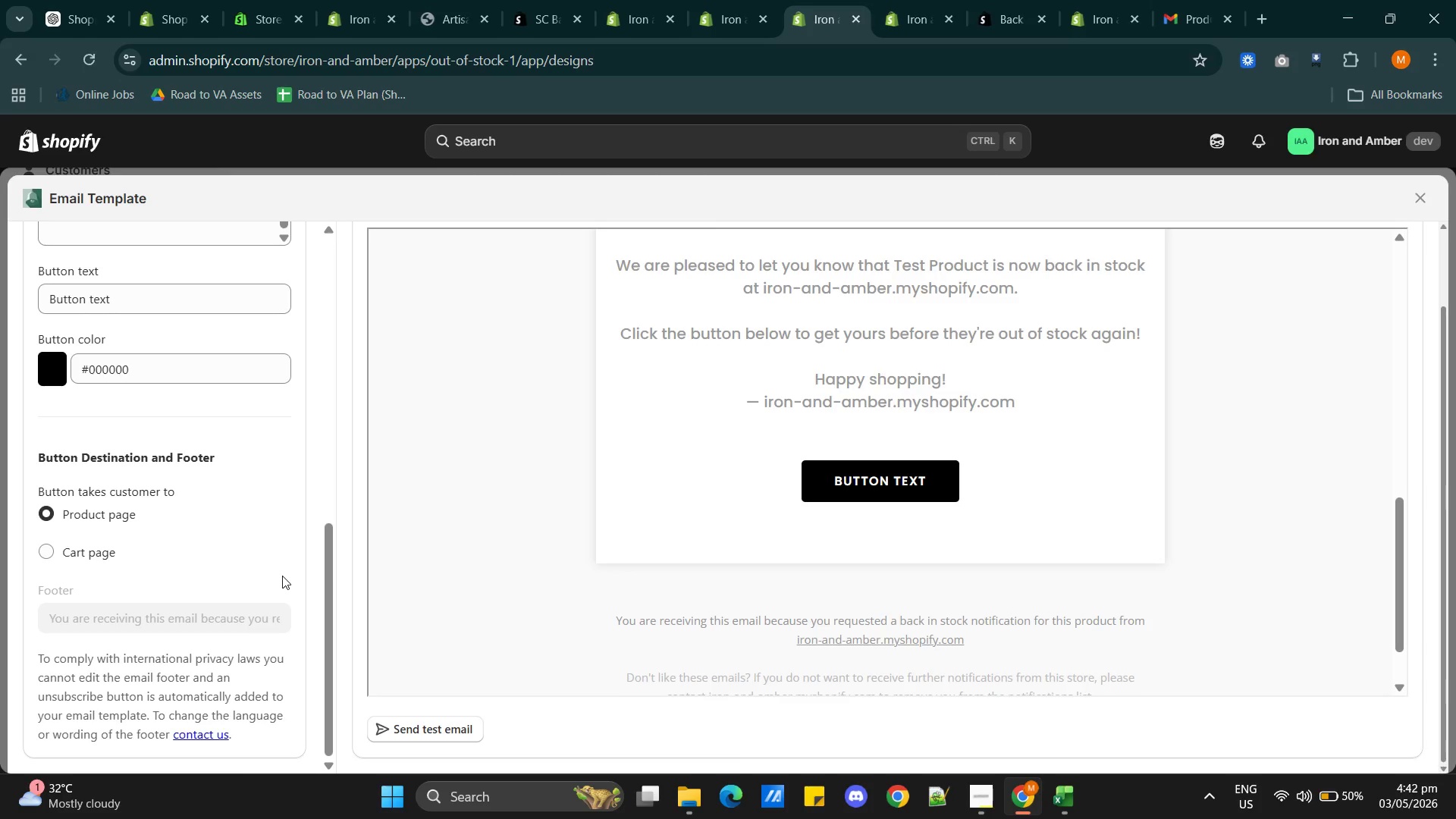 
scroll: coordinate [281, 559], scroll_direction: up, amount: 19.0
 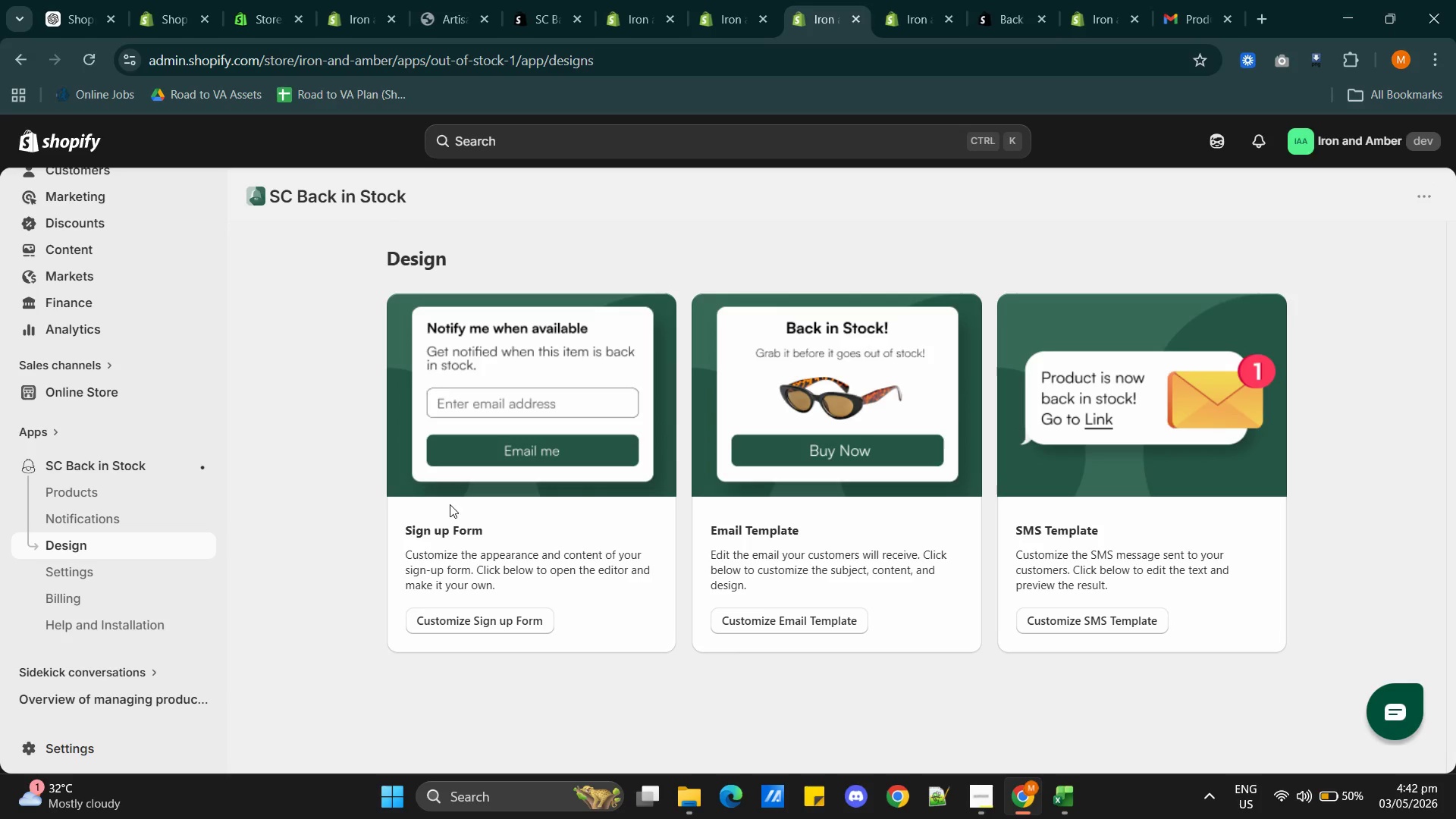 
wait(8.73)
 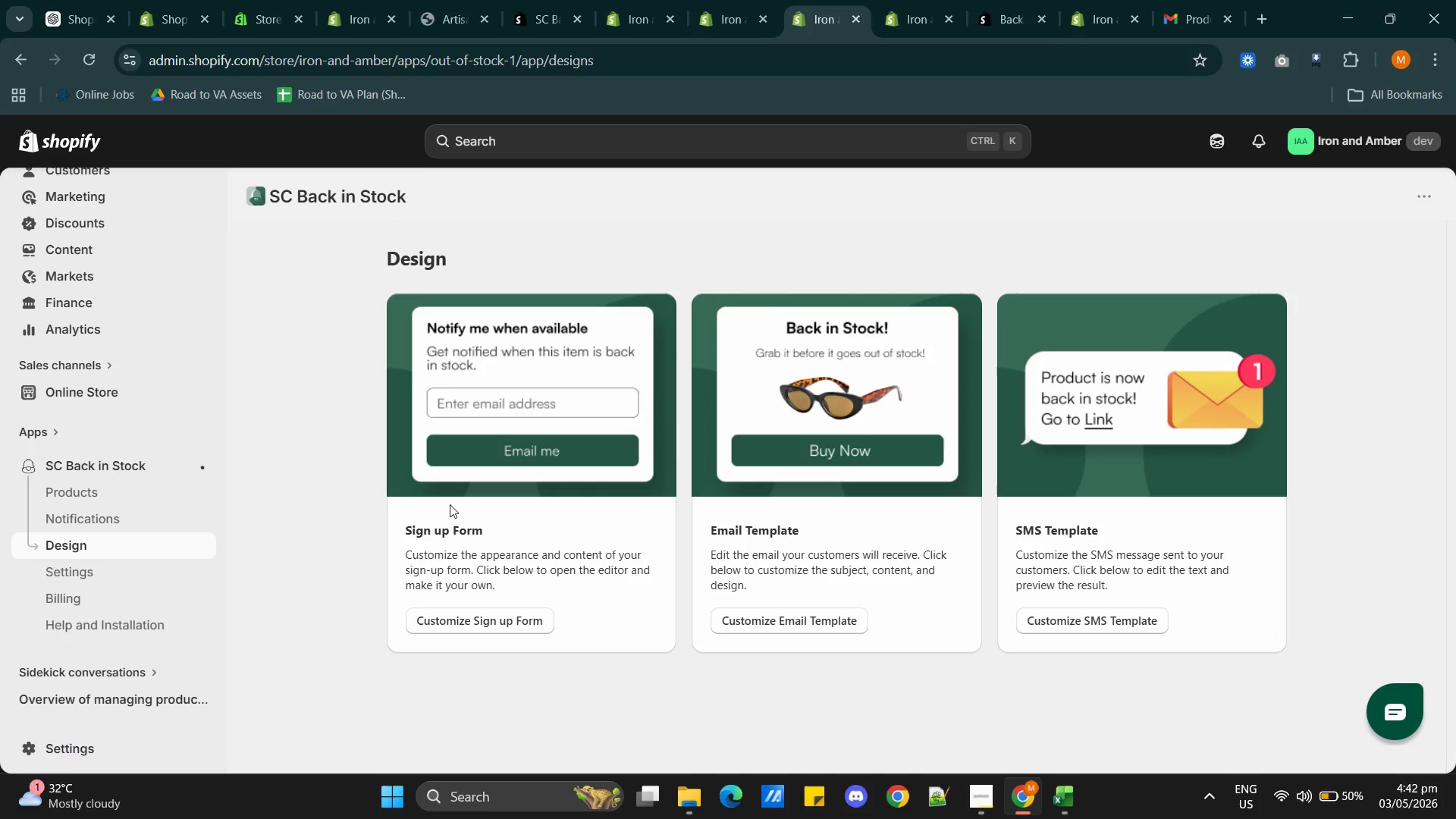 
left_click([102, 549])
 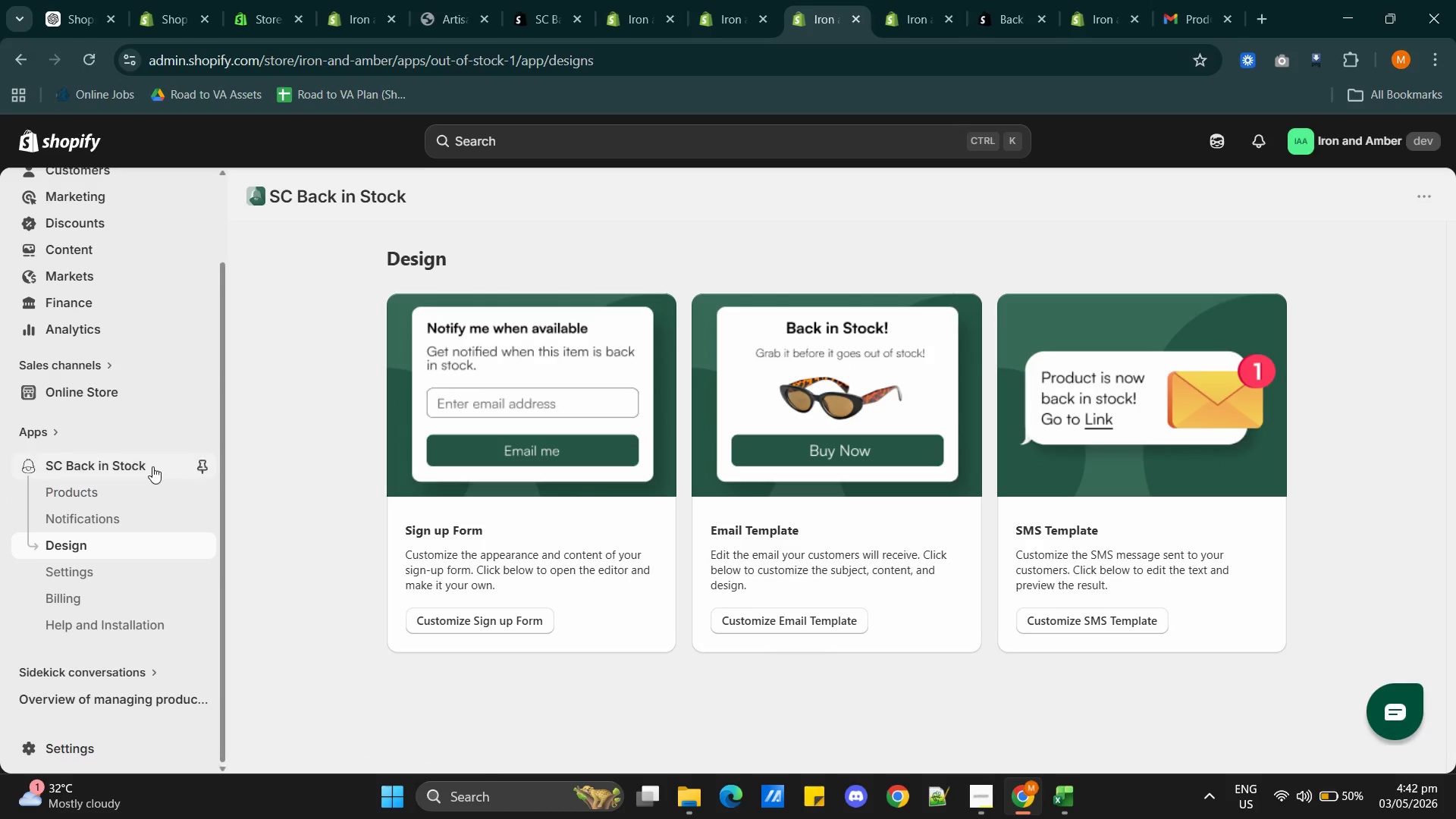 
left_click([130, 460])
 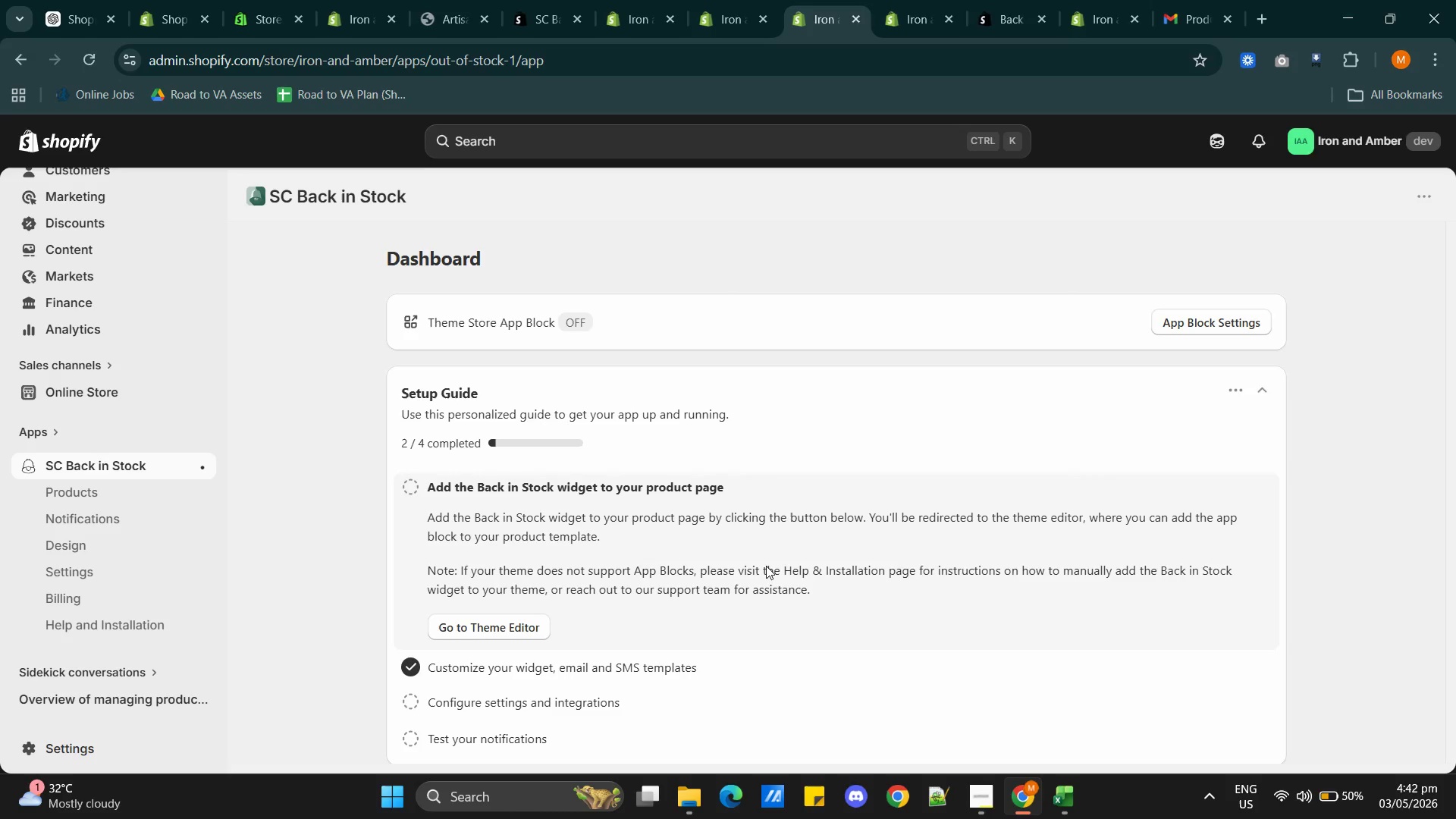 
wait(6.14)
 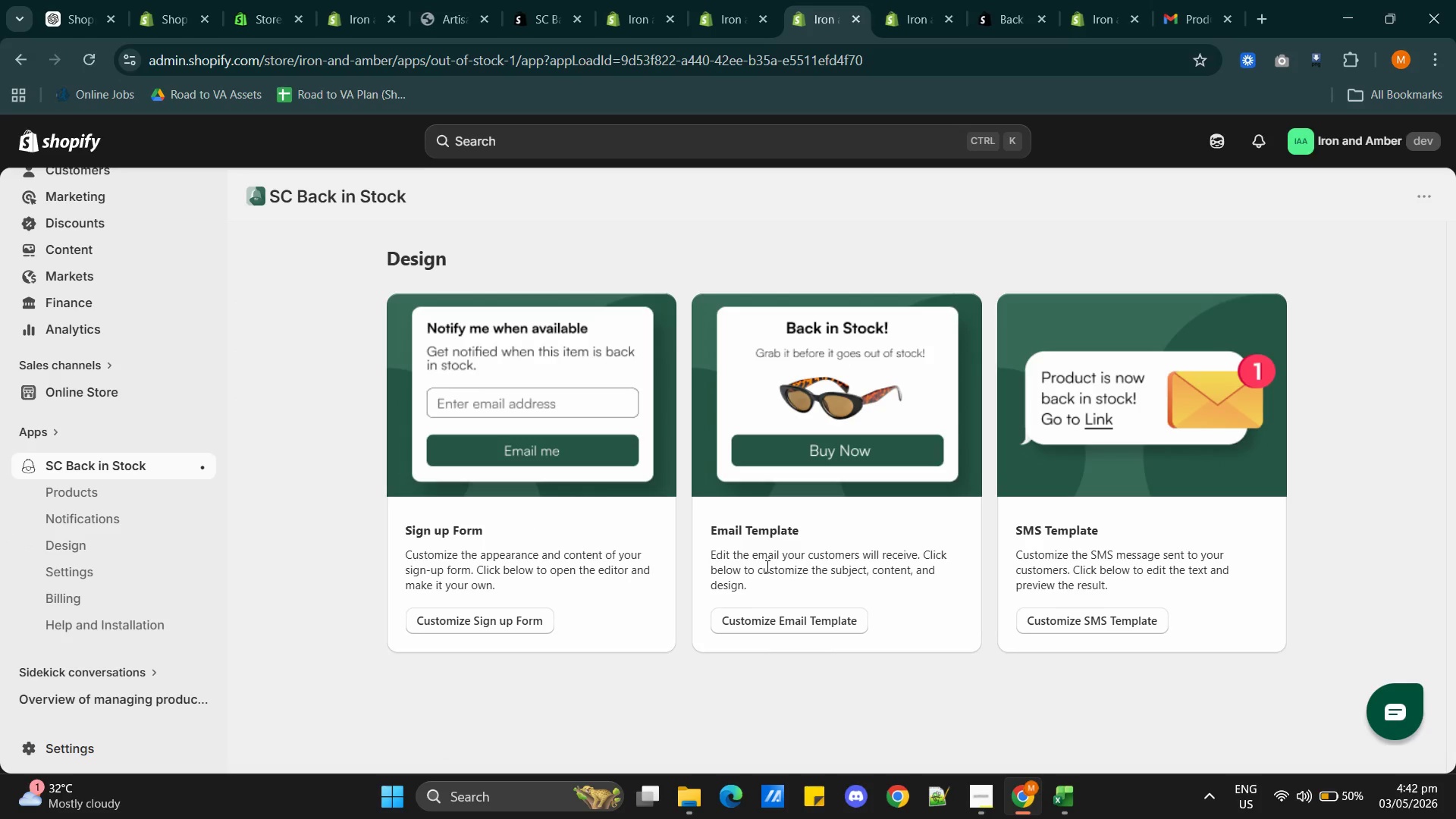 
scroll: coordinate [739, 609], scroll_direction: down, amount: 1.0
 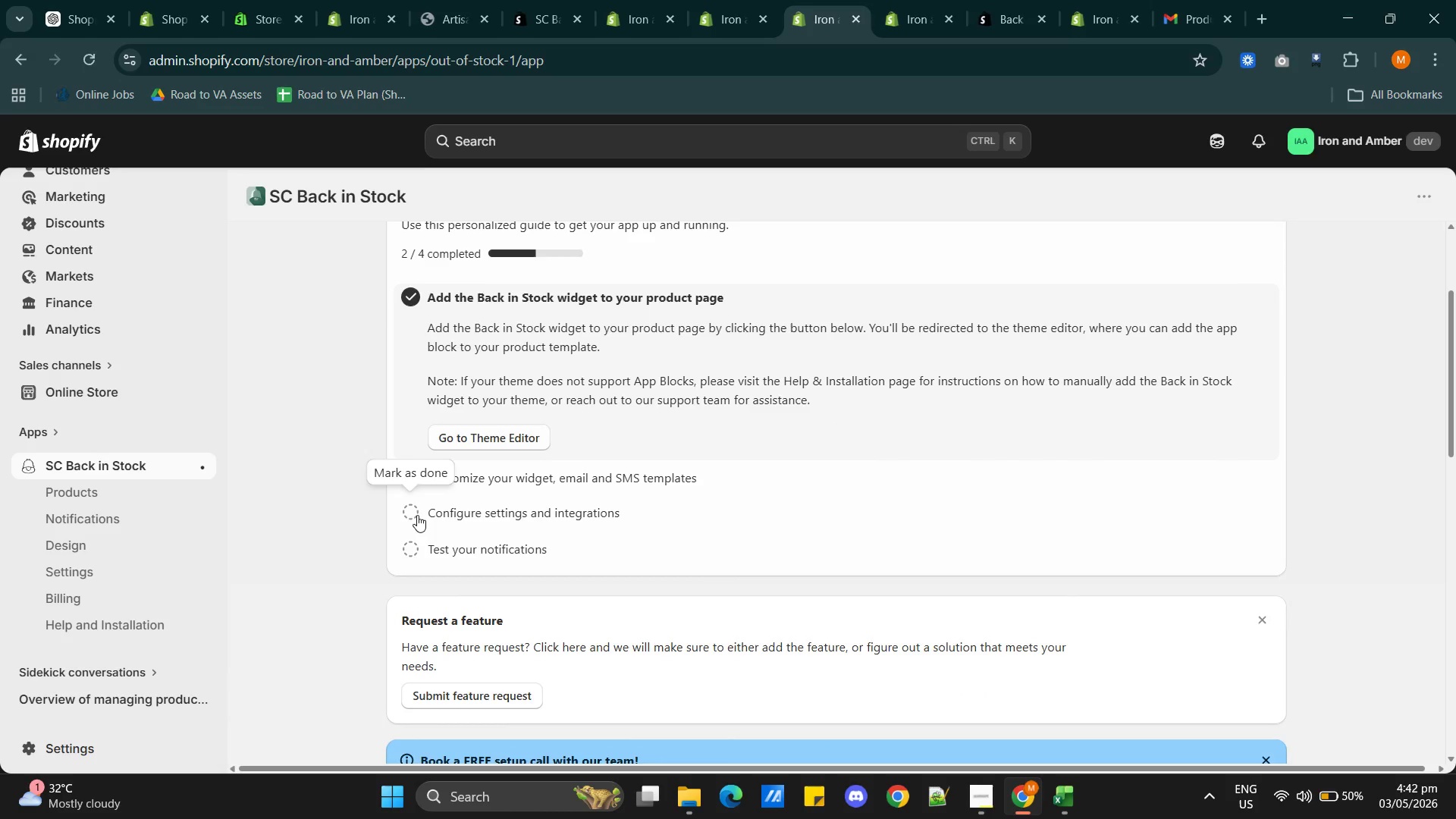 
left_click([471, 513])
 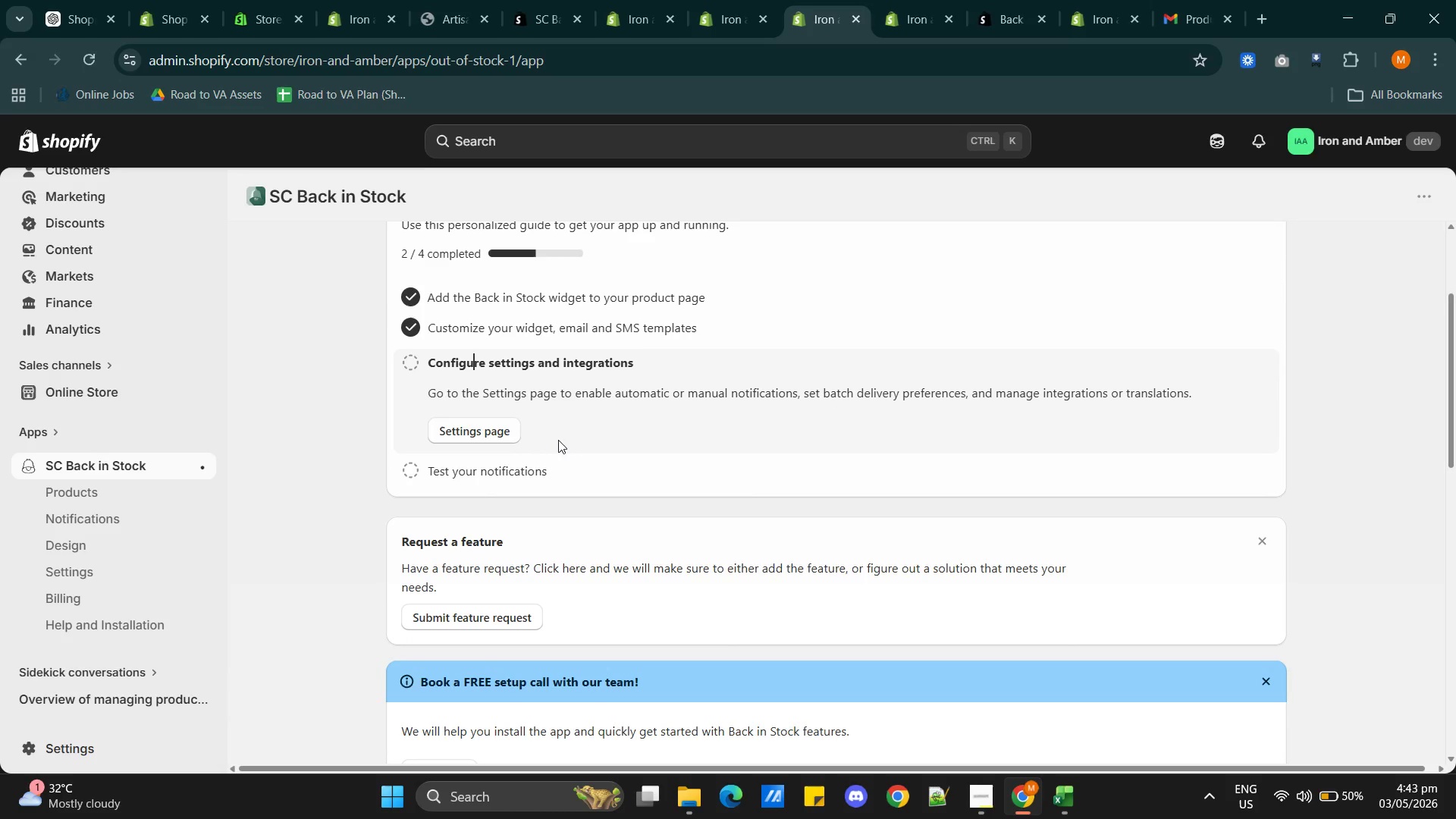 
left_click([508, 434])
 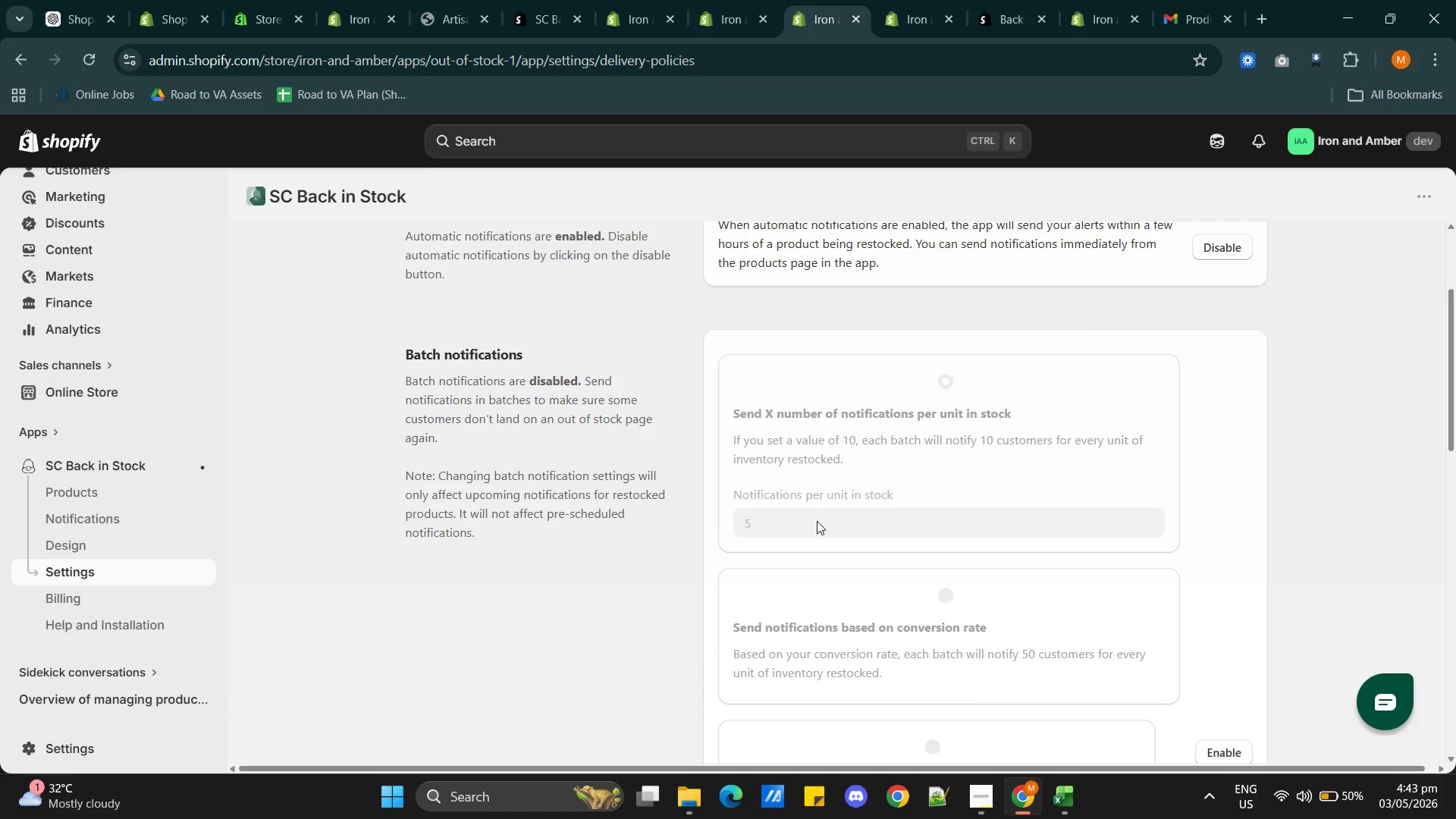 
scroll: coordinate [828, 526], scroll_direction: down, amount: 3.0
 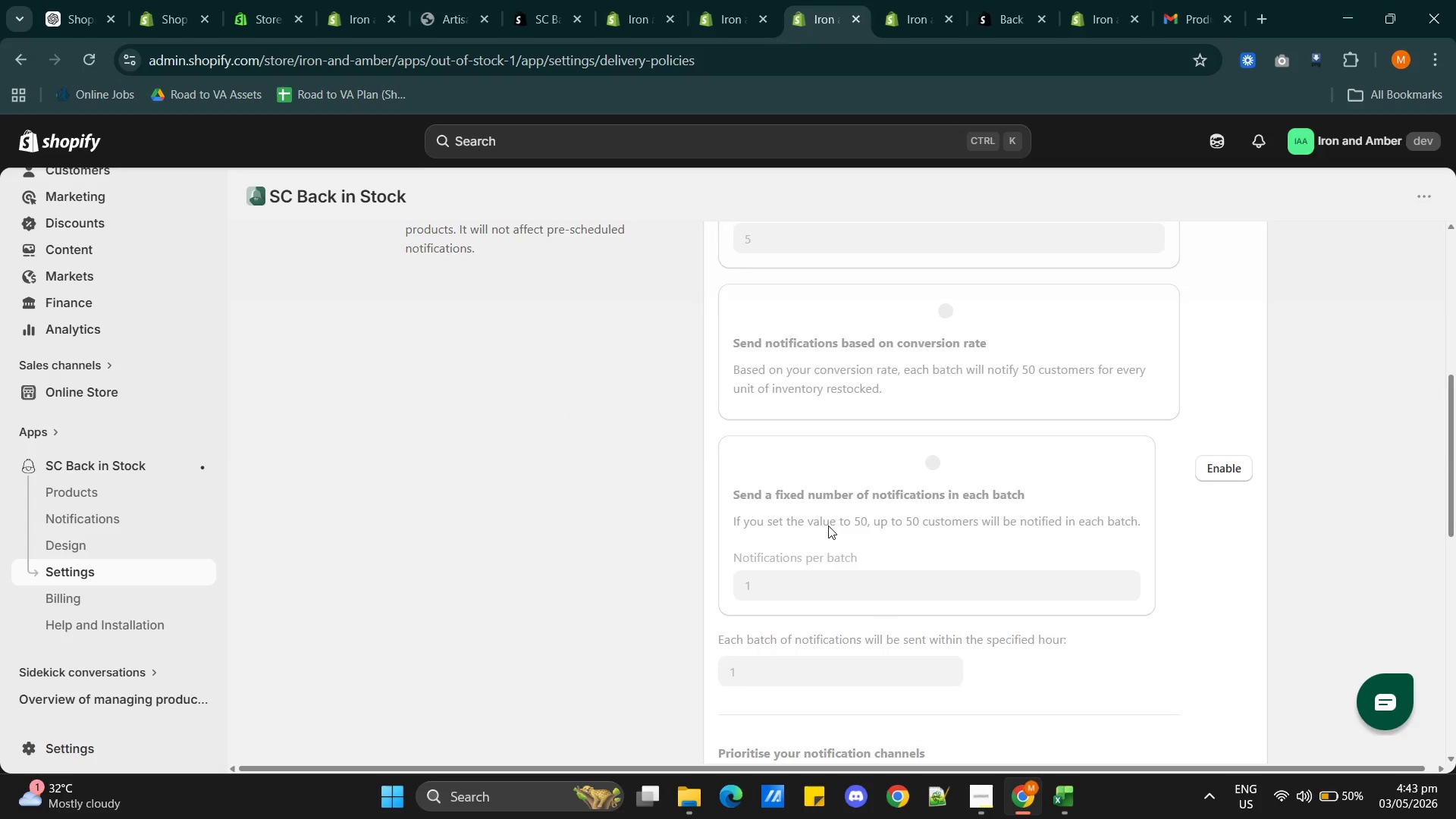 
scroll: coordinate [828, 526], scroll_direction: up, amount: 10.0
 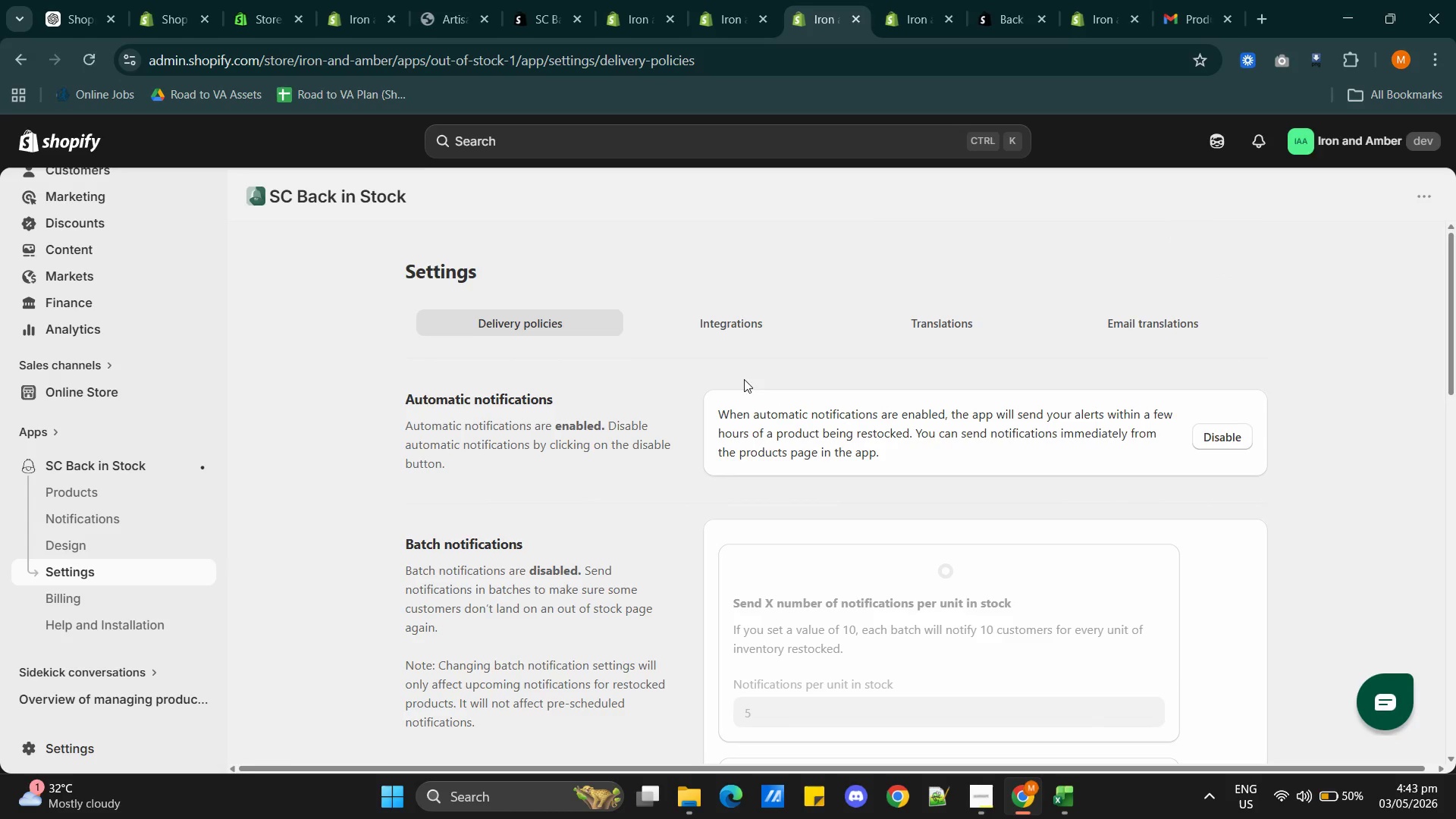 
scroll: coordinate [712, 381], scroll_direction: down, amount: 15.0
 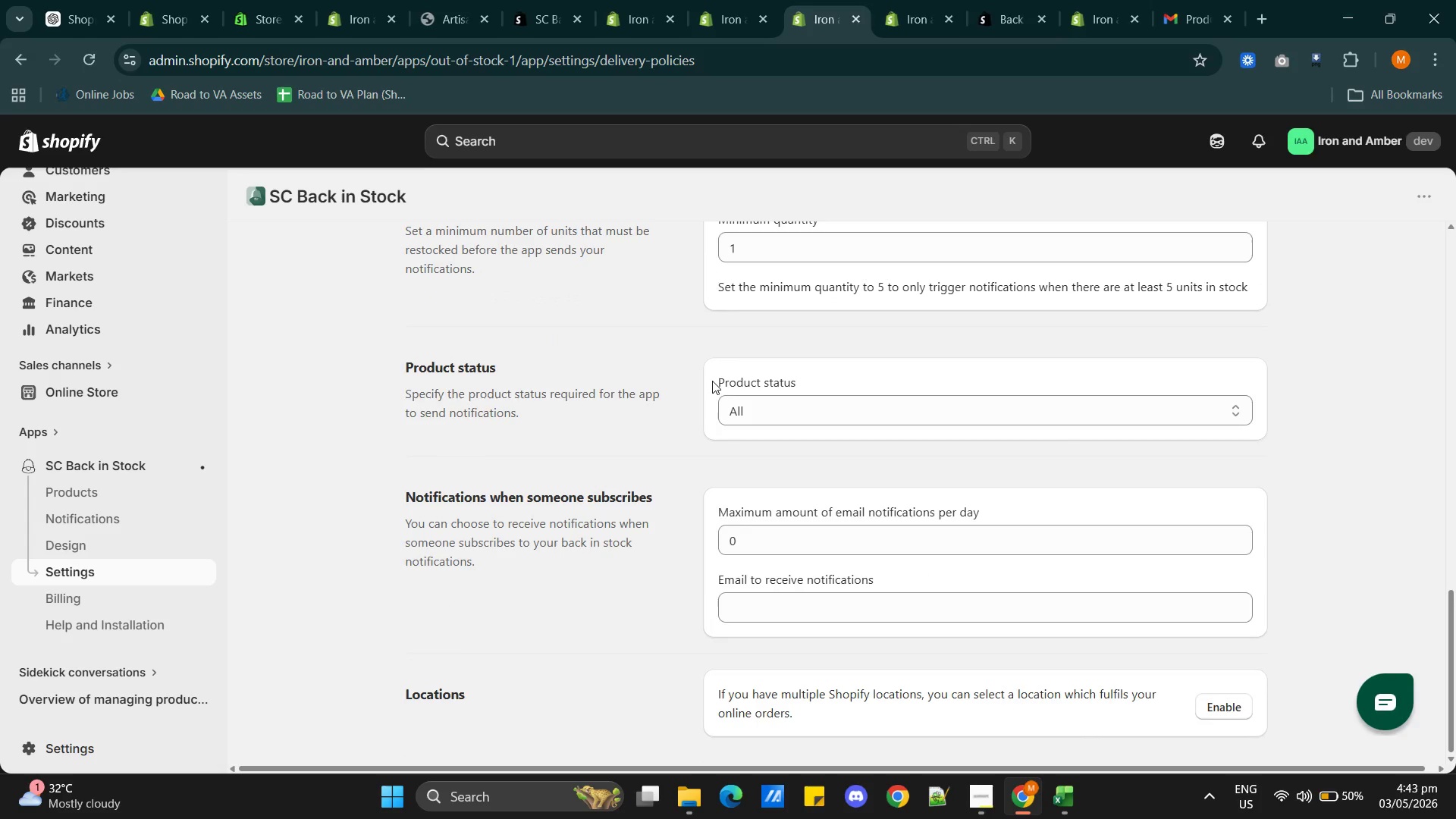 
scroll: coordinate [712, 381], scroll_direction: up, amount: 18.0
 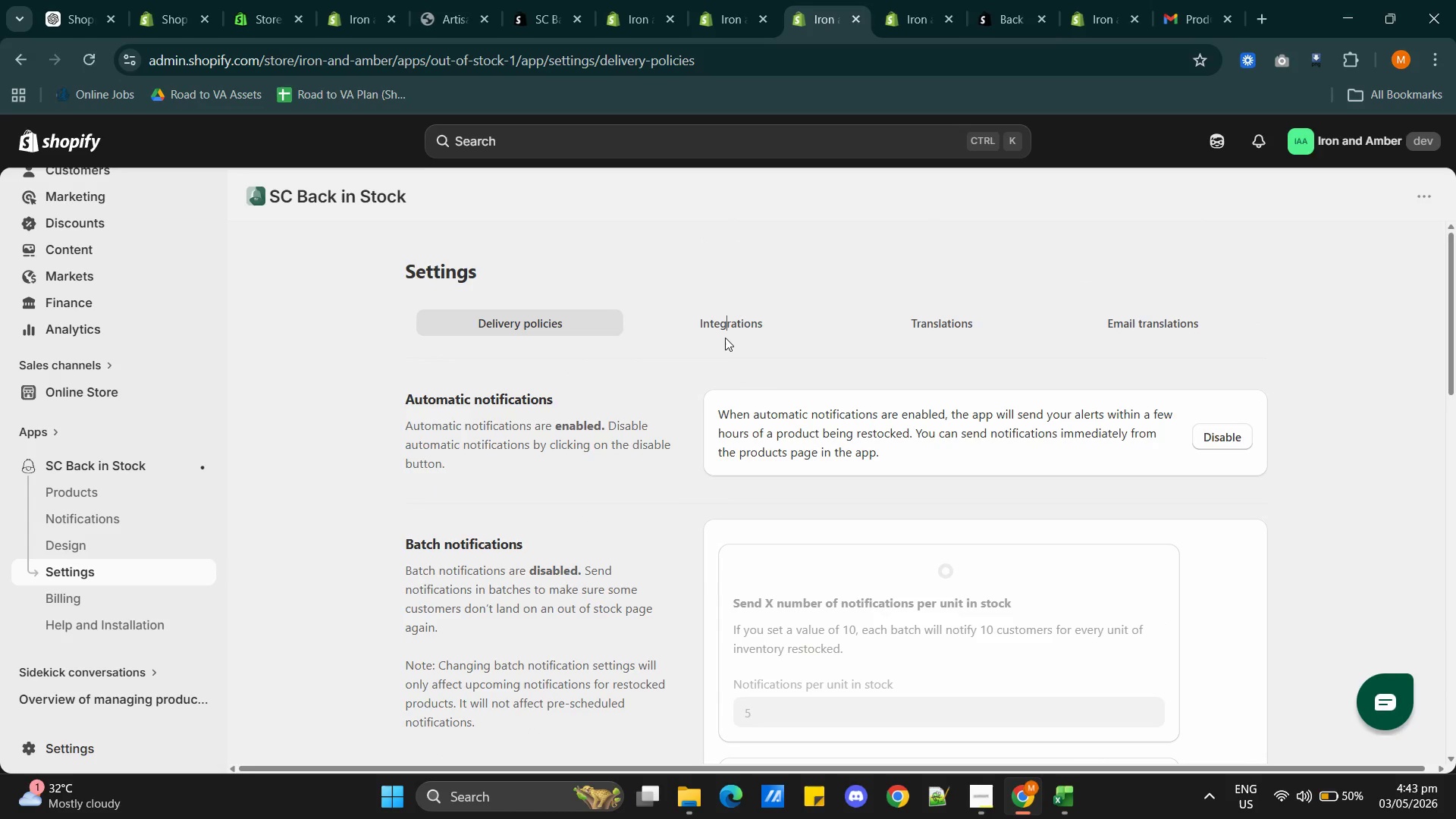 
double_click([726, 334])
 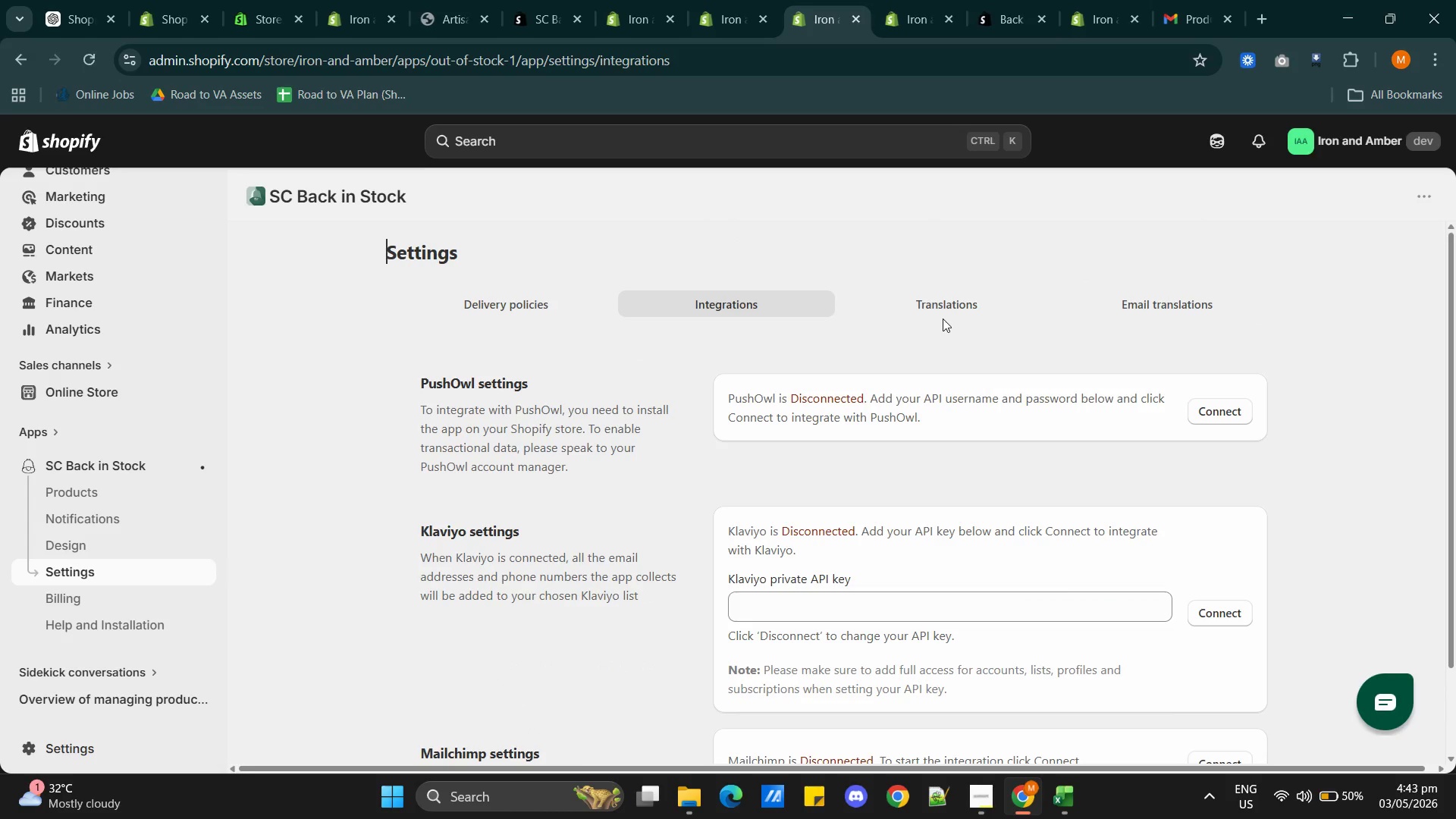 
scroll: coordinate [926, 318], scroll_direction: down, amount: 3.0
 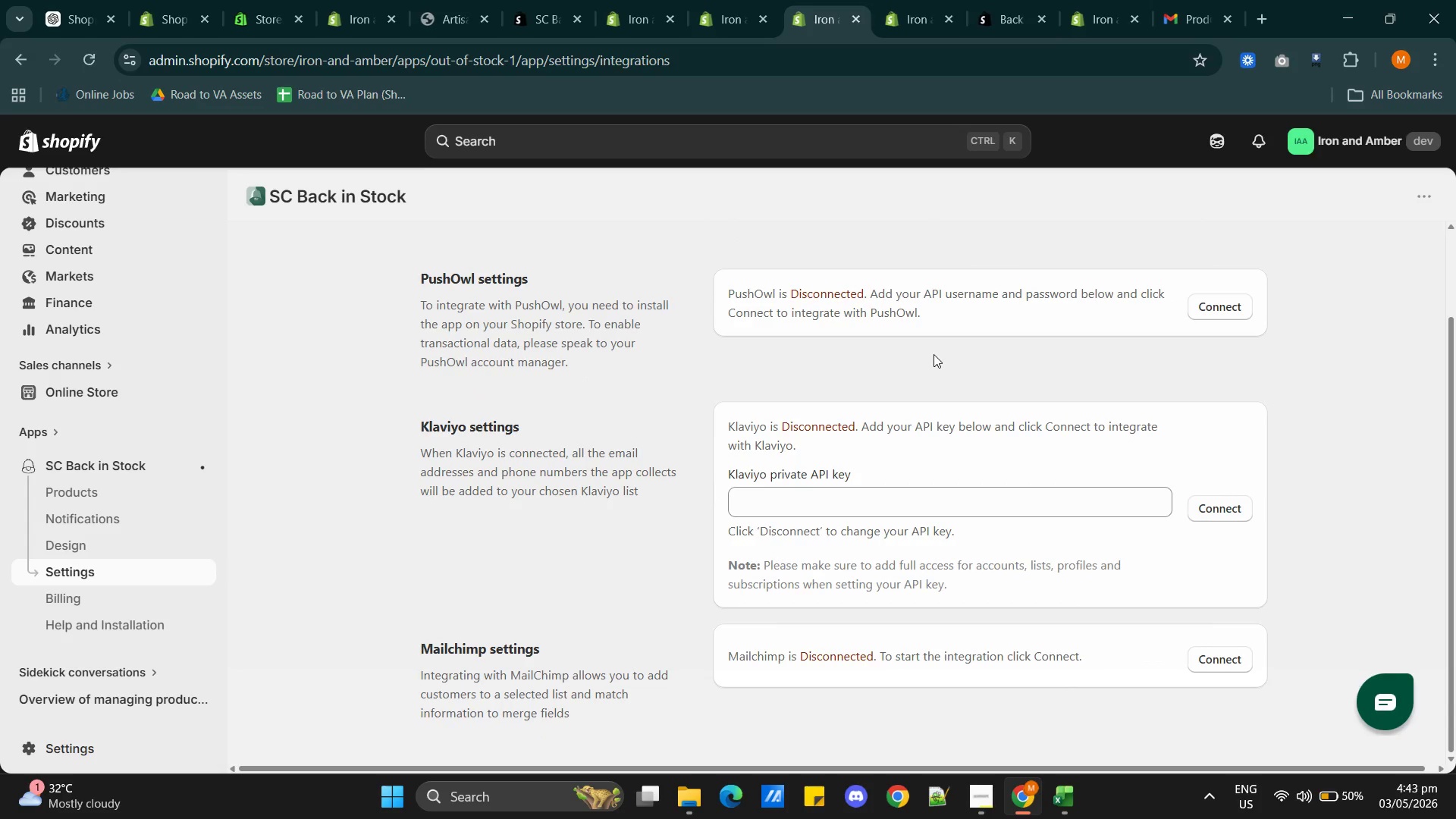 
scroll: coordinate [915, 330], scroll_direction: up, amount: 5.0
 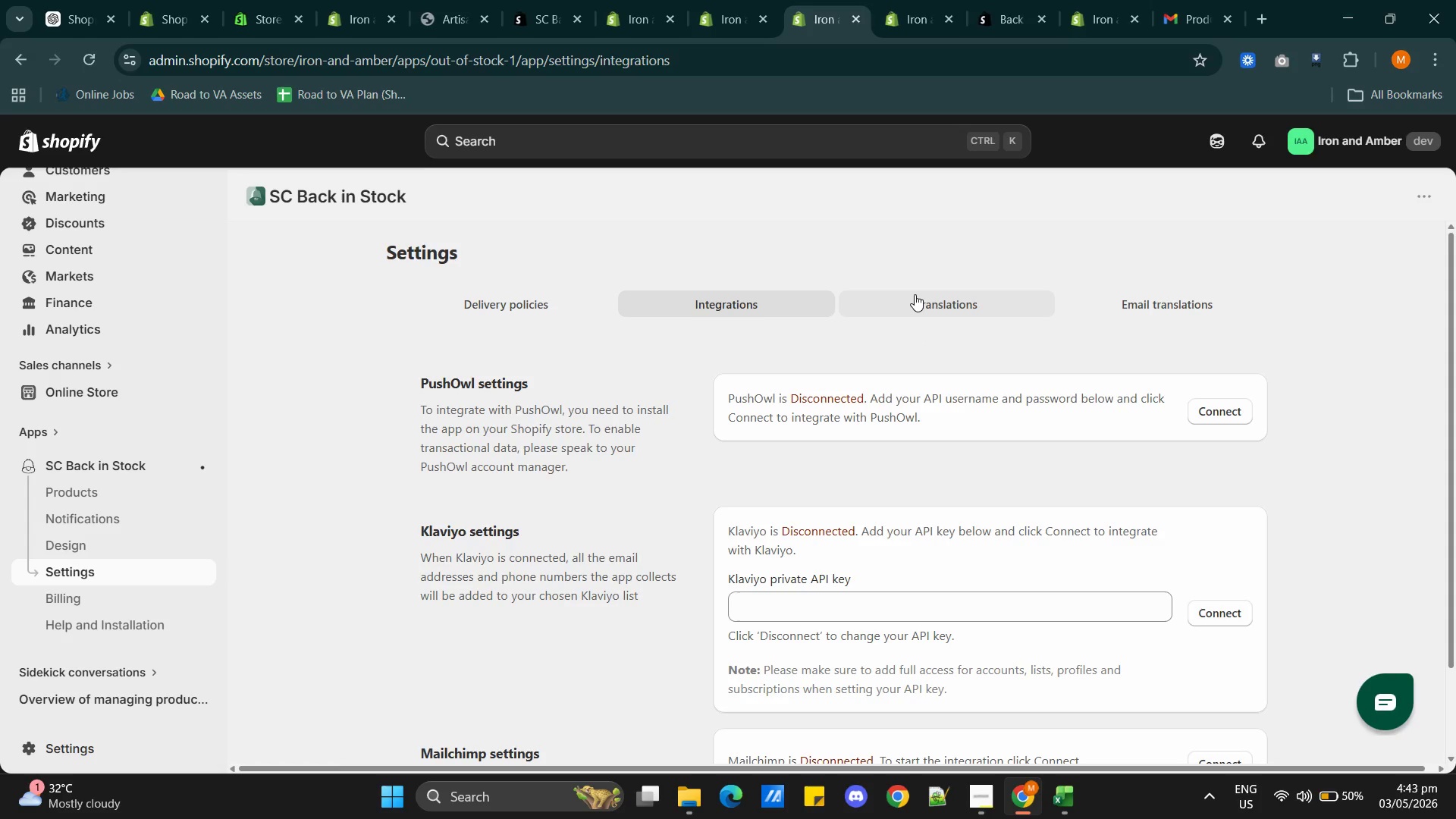 
left_click([915, 294])
 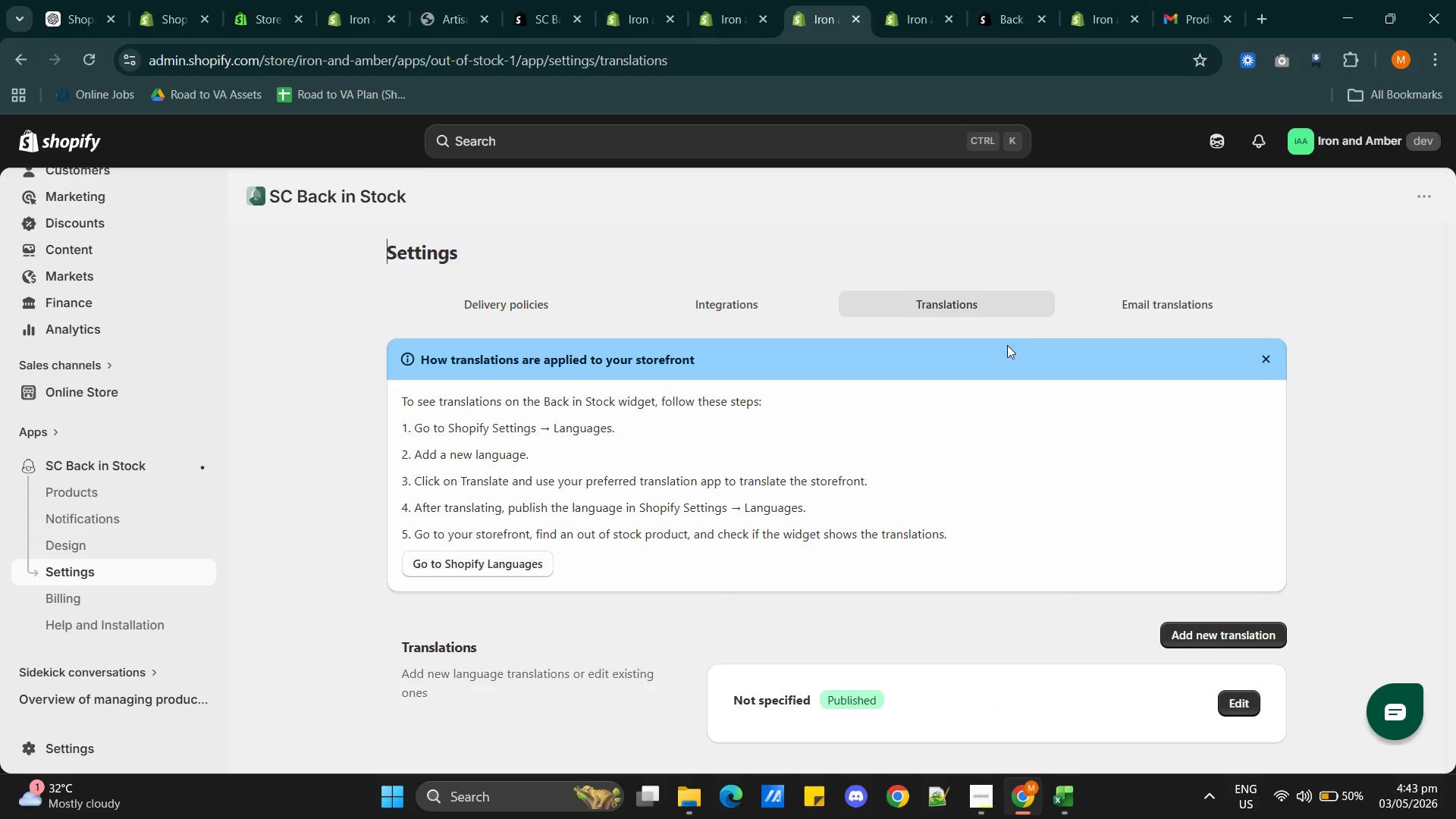 
scroll: coordinate [992, 381], scroll_direction: down, amount: 3.0
 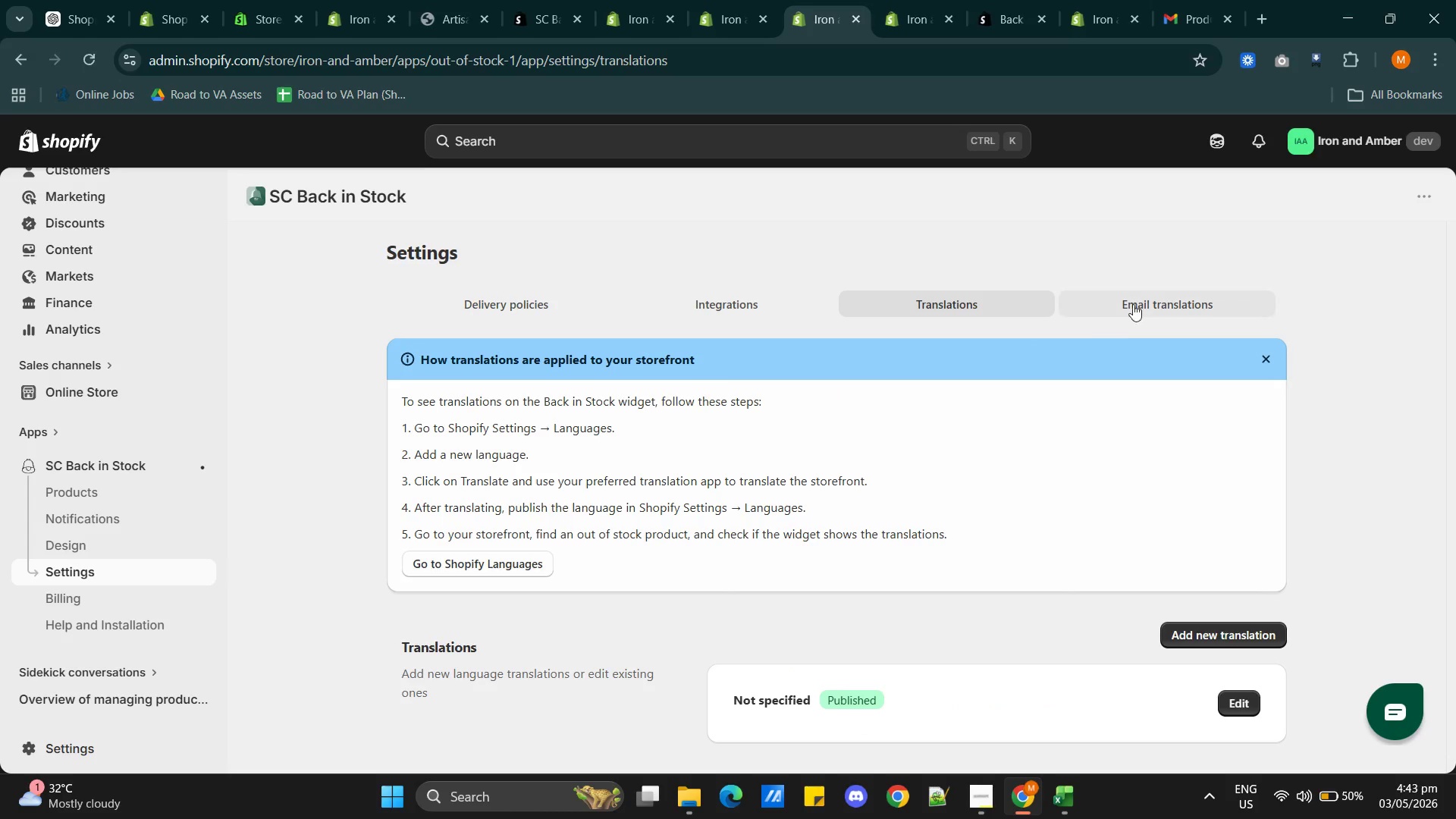 
left_click([1150, 293])
 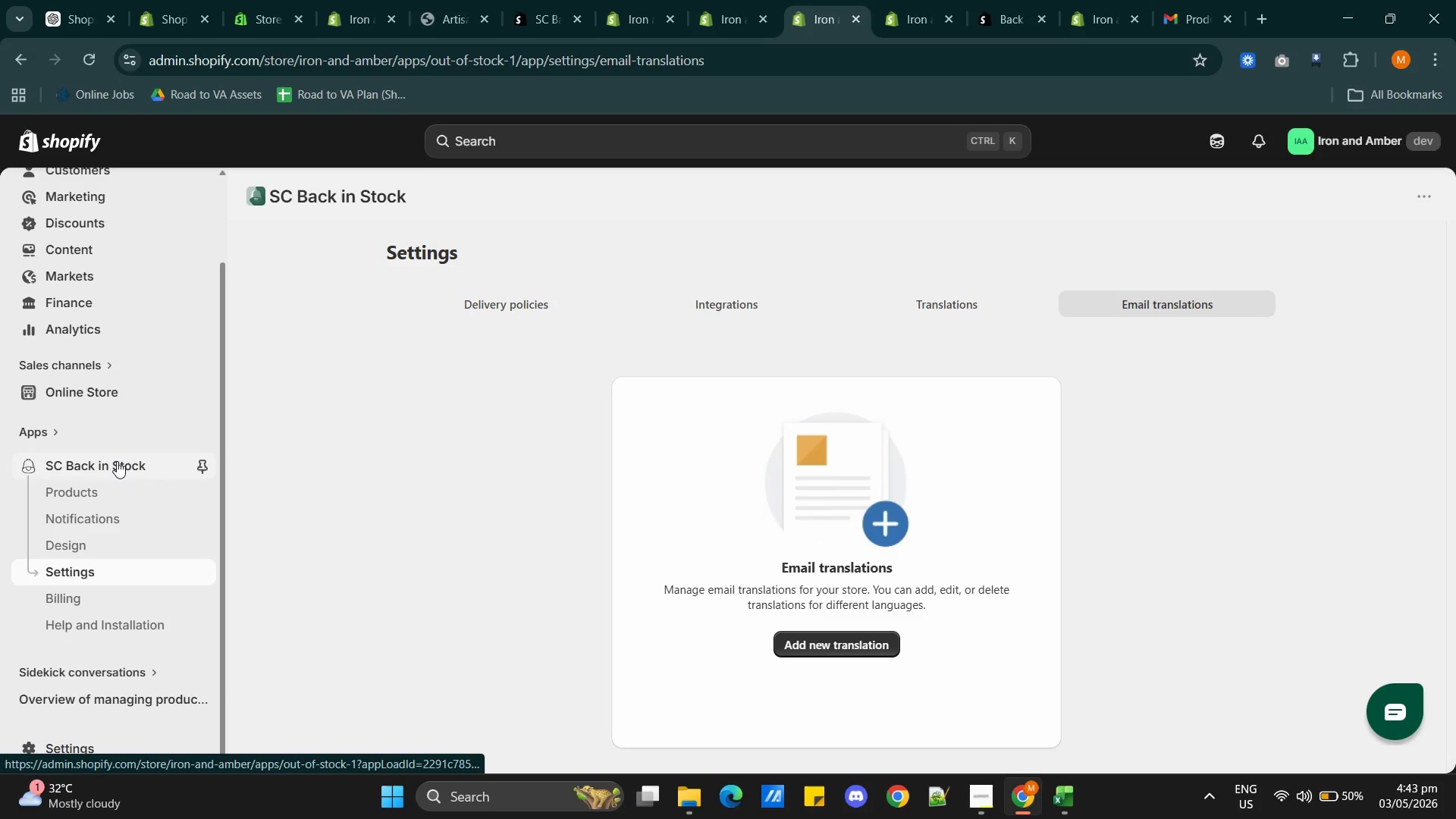 
left_click([117, 461])
 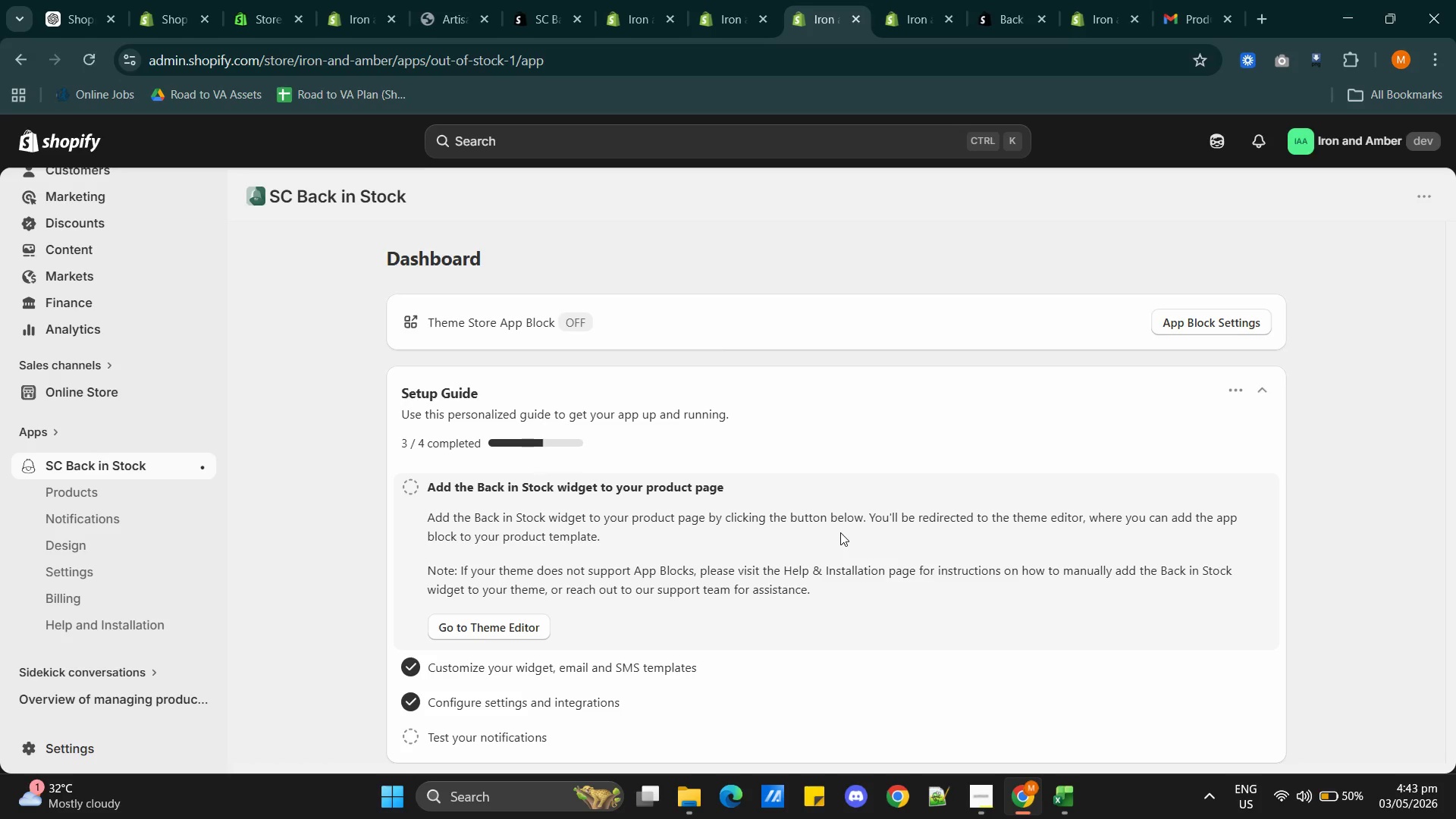 
scroll: coordinate [736, 558], scroll_direction: down, amount: 3.0
 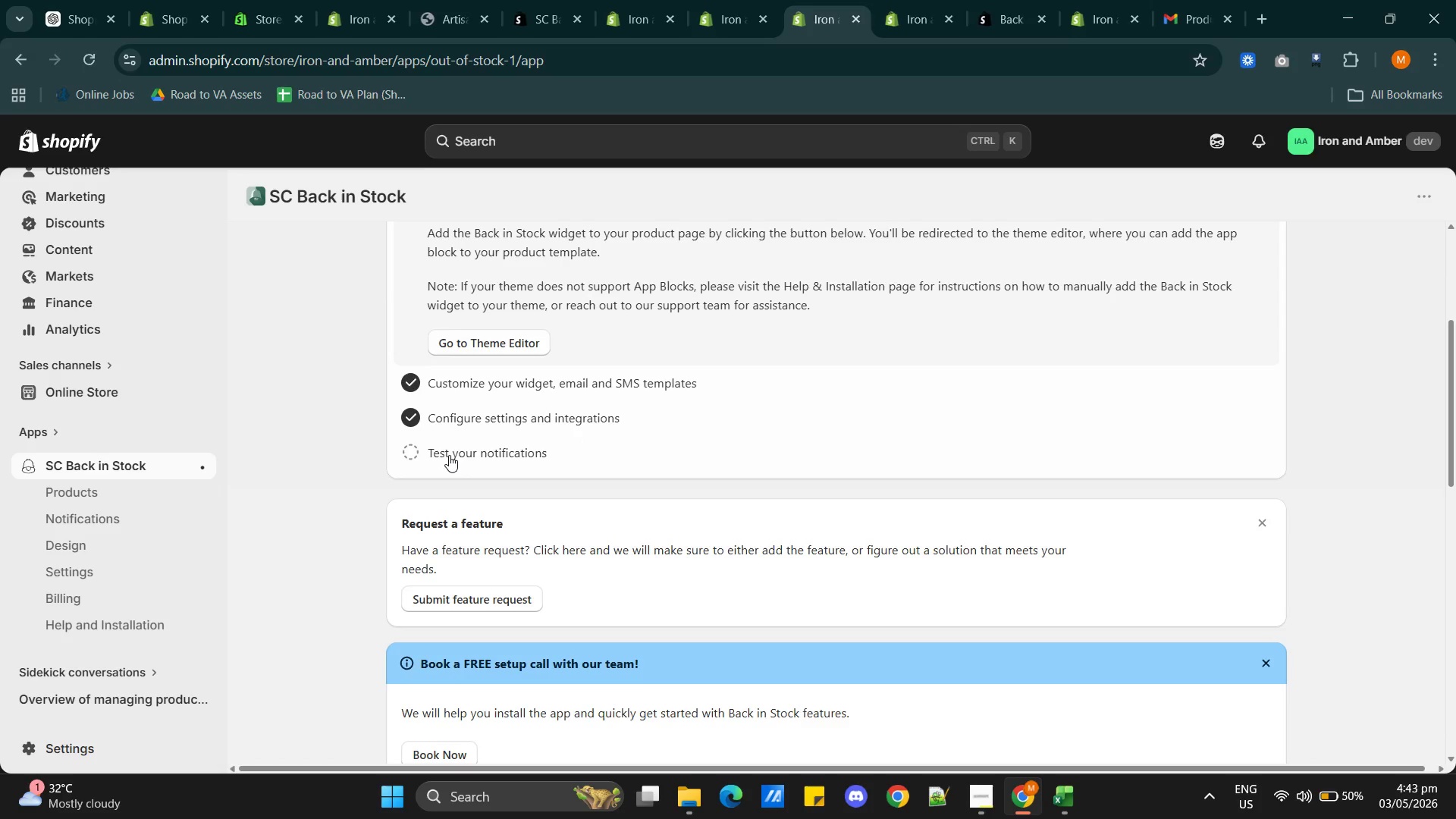 
left_click([449, 455])
 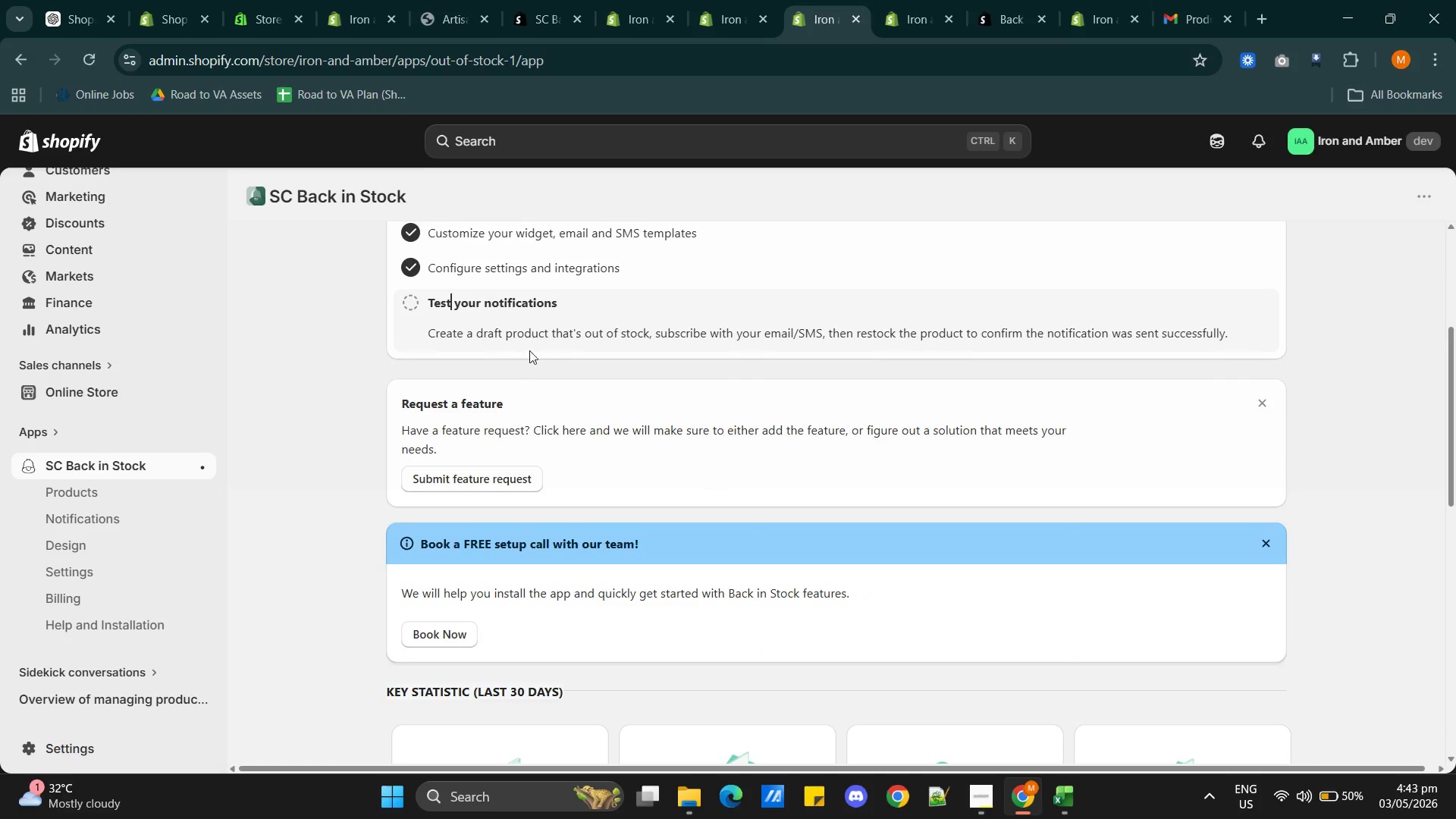 
left_click([574, 327])
 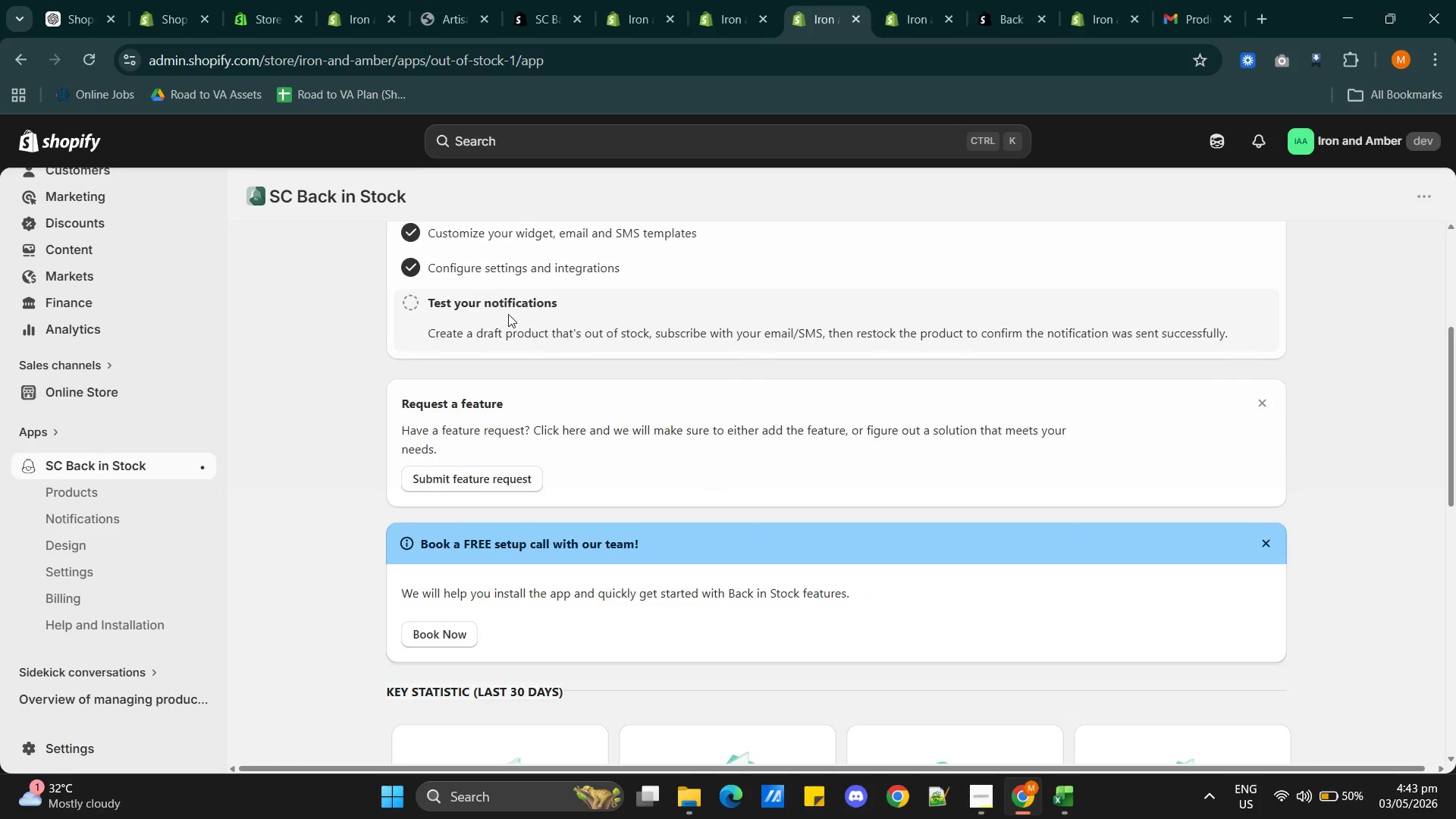 
left_click([479, 308])
 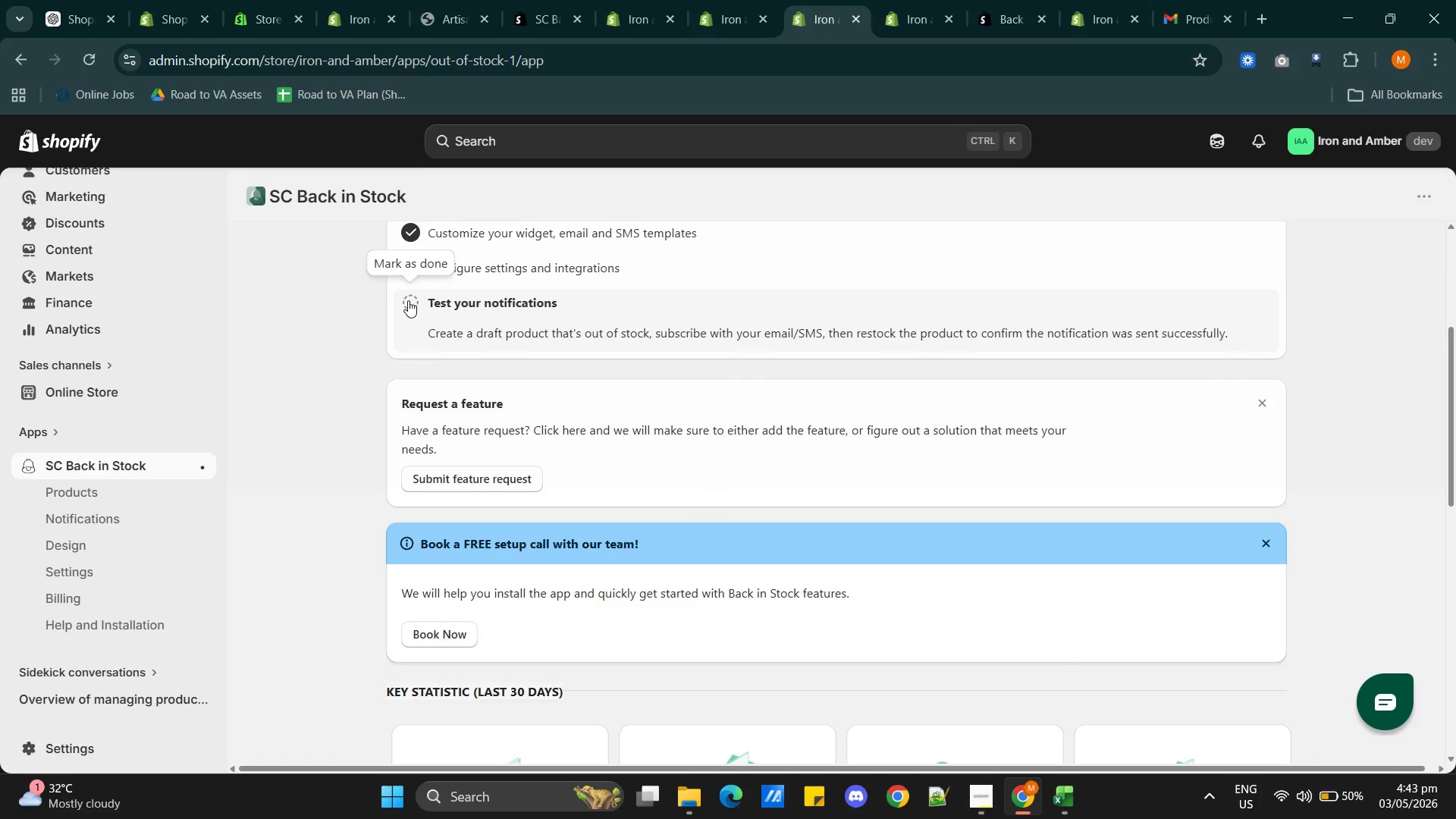 
left_click([408, 300])
 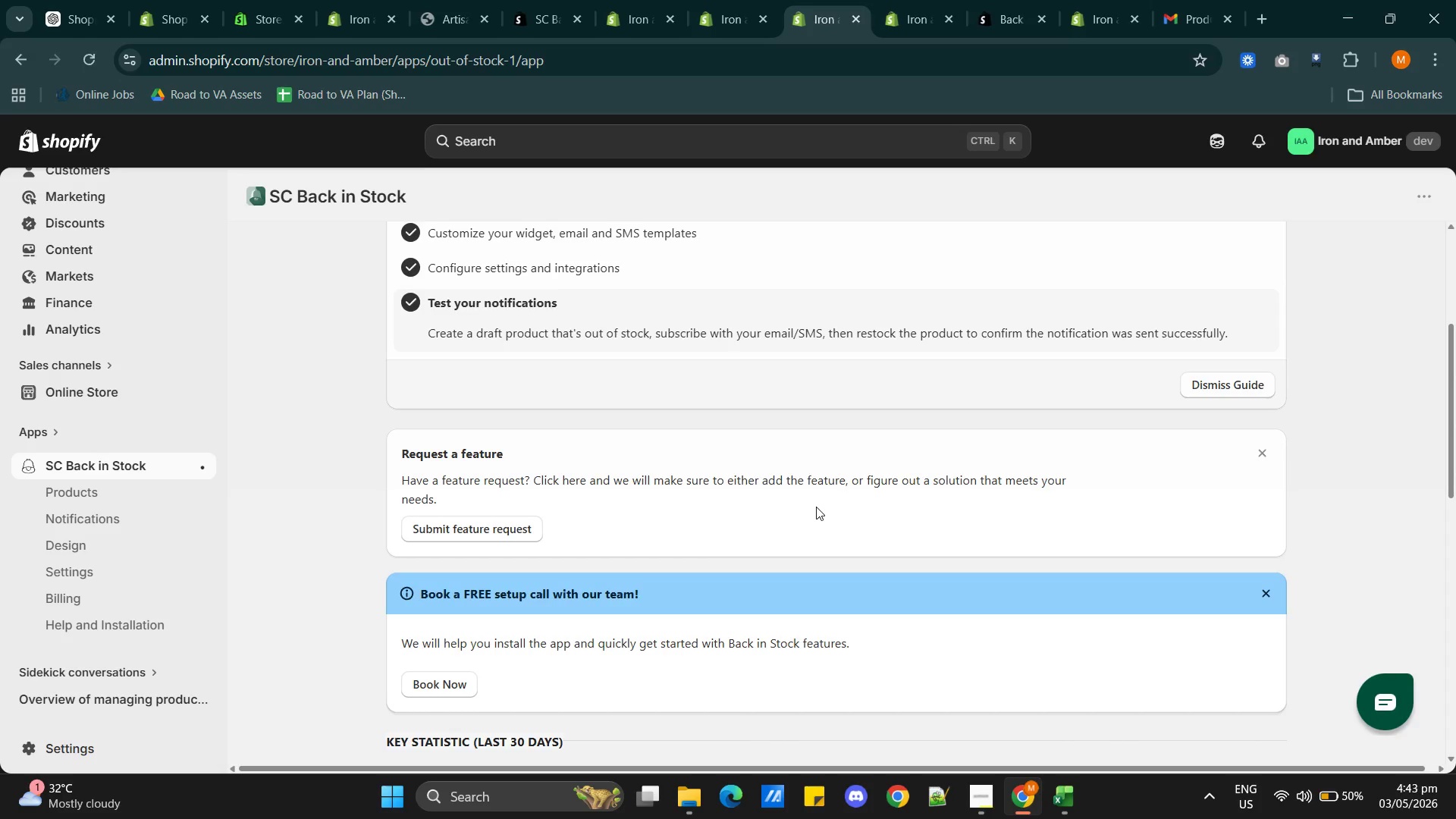 
wait(6.16)
 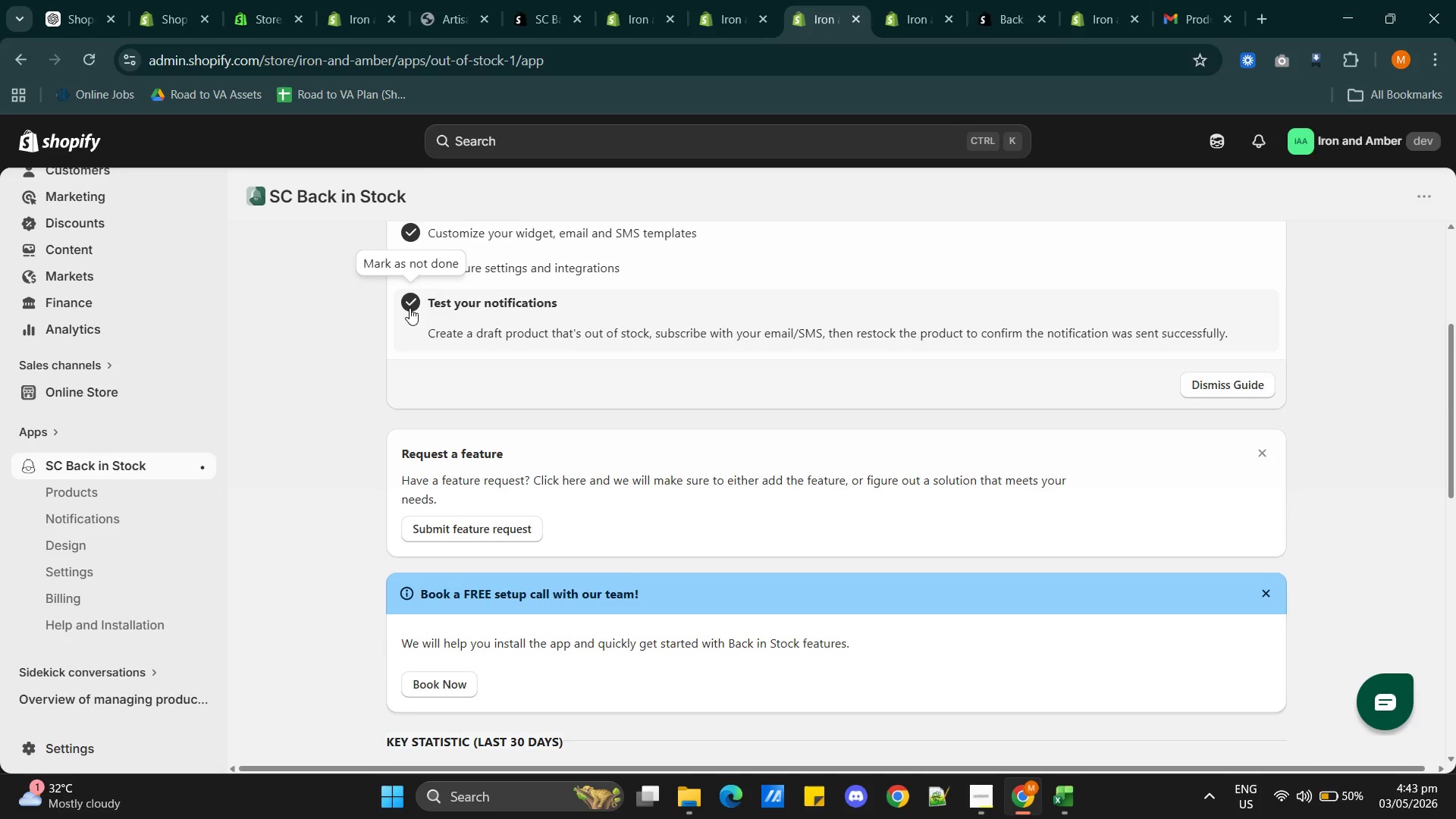 
scroll: coordinate [816, 507], scroll_direction: down, amount: 2.0
 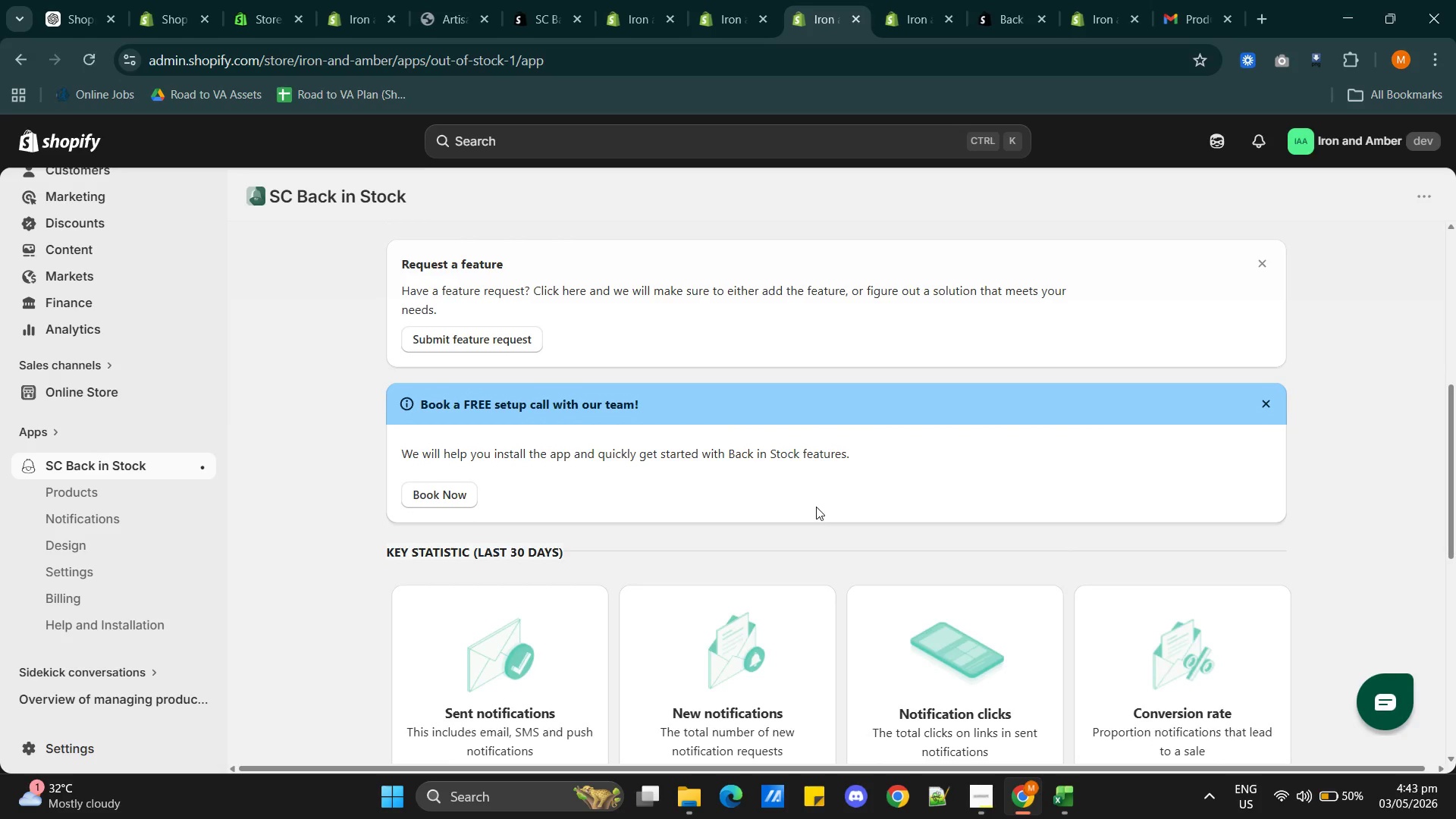 
scroll: coordinate [814, 507], scroll_direction: up, amount: 9.0
 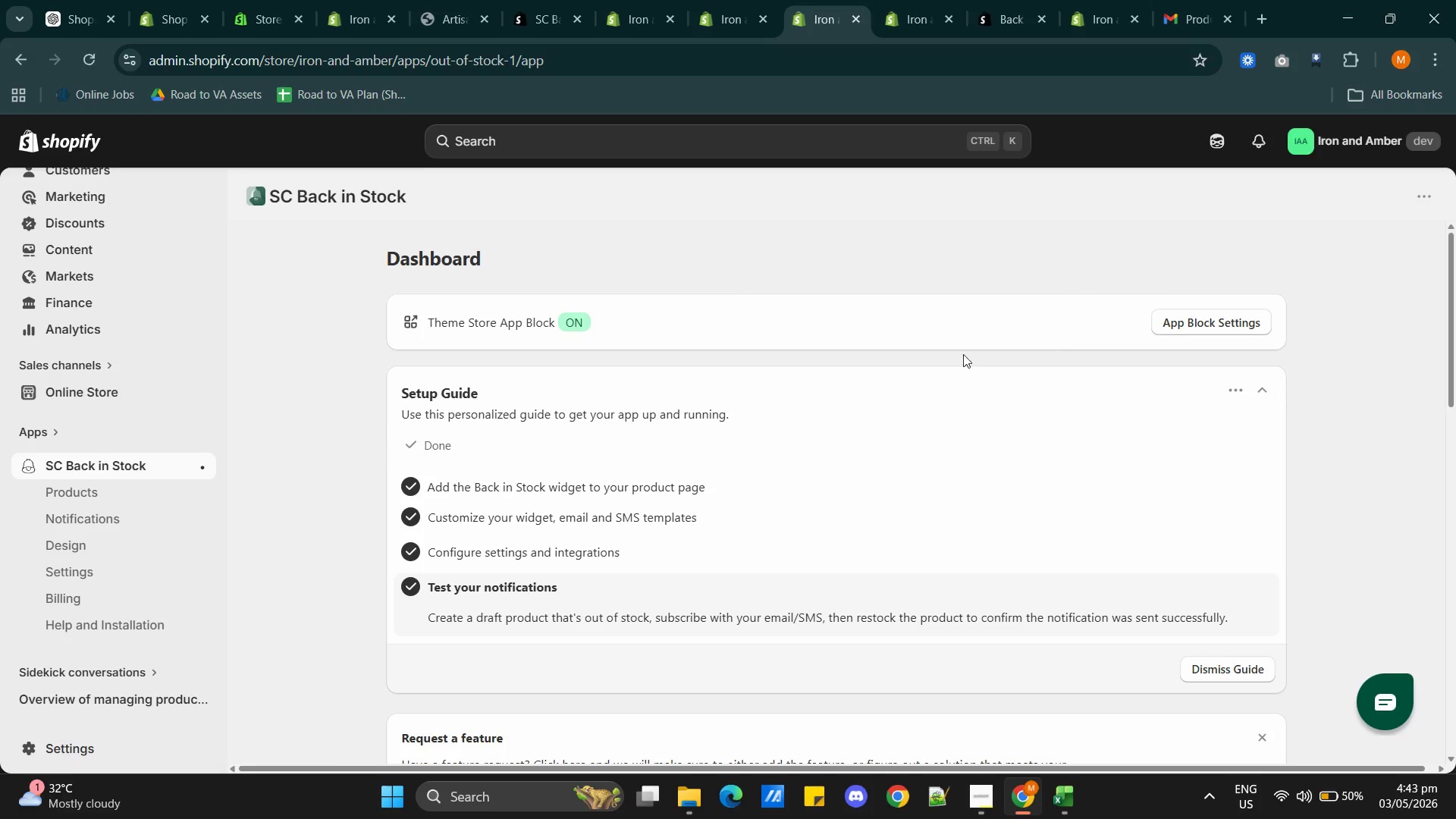 
left_click([908, 469])
 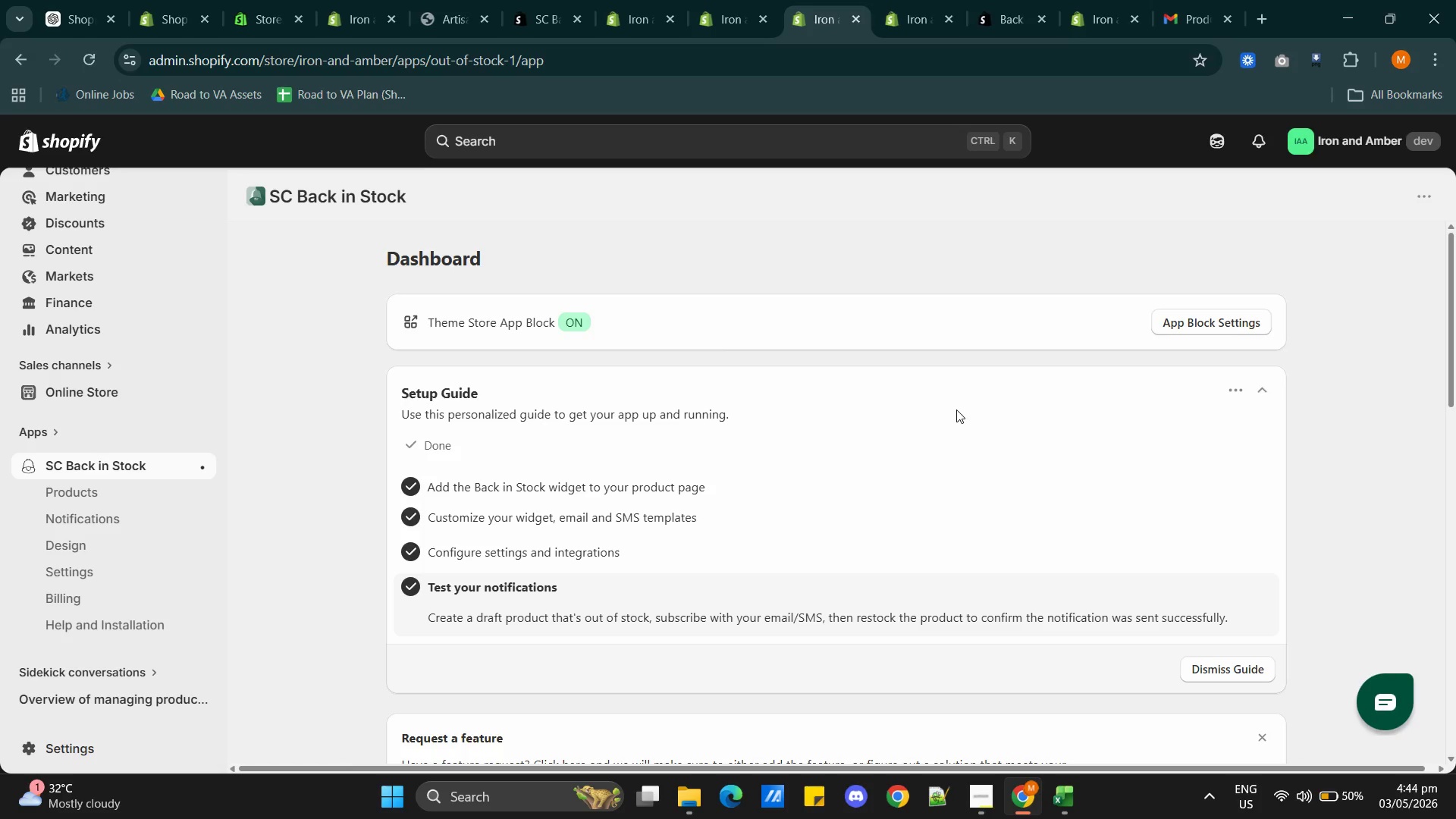 
wait(9.86)
 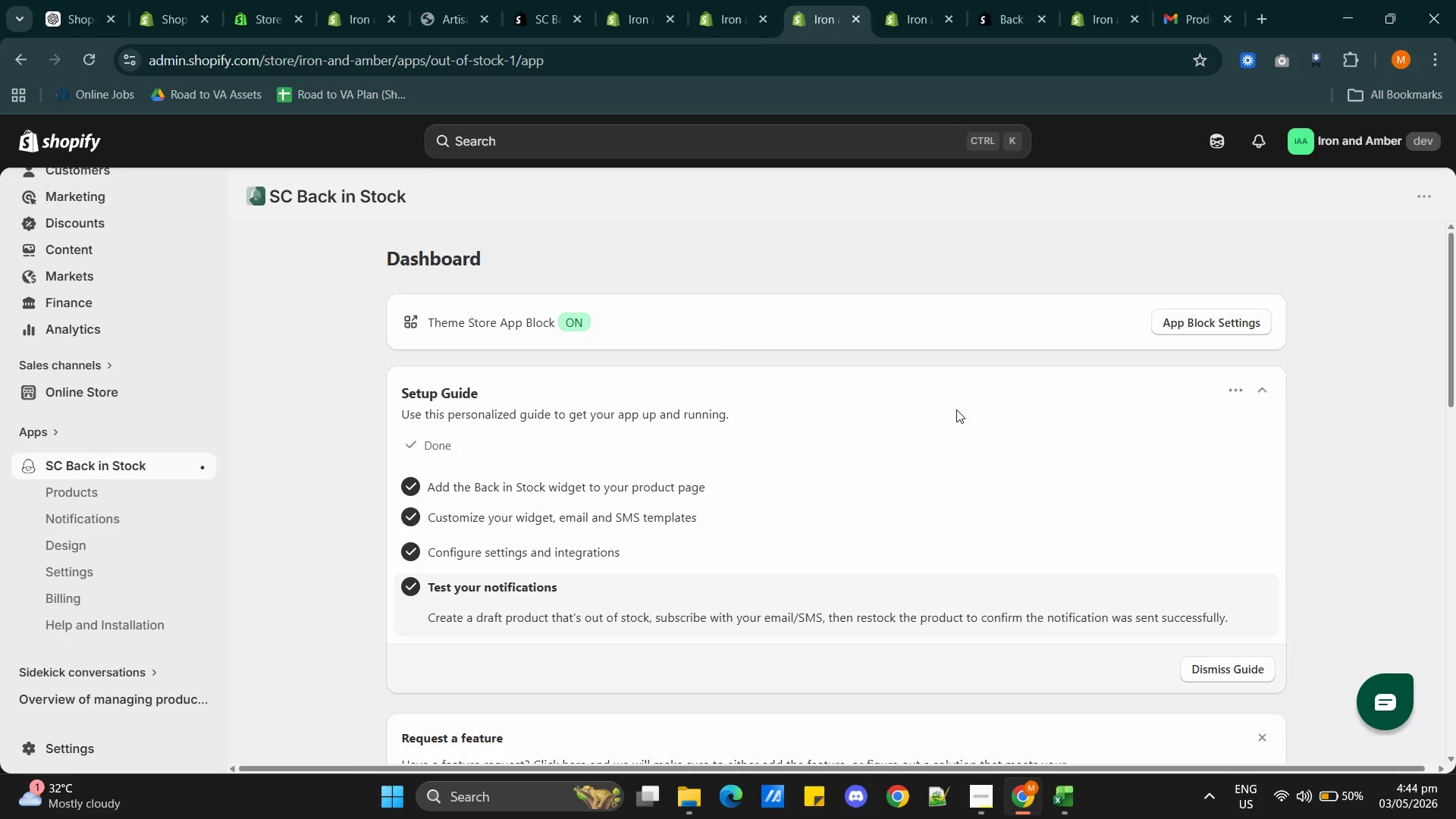 
left_click([1088, 22])
 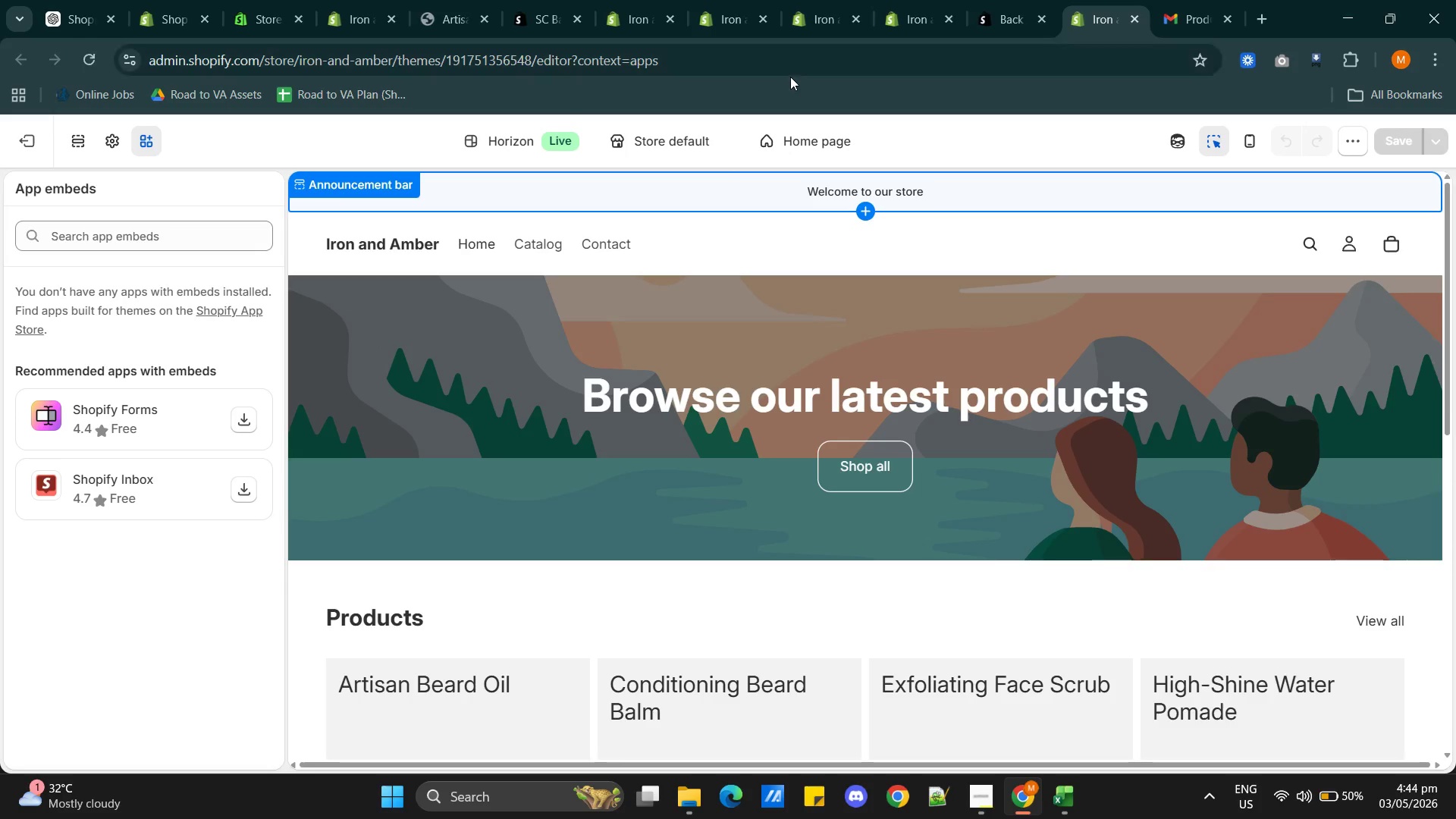 
left_click([1011, 17])
 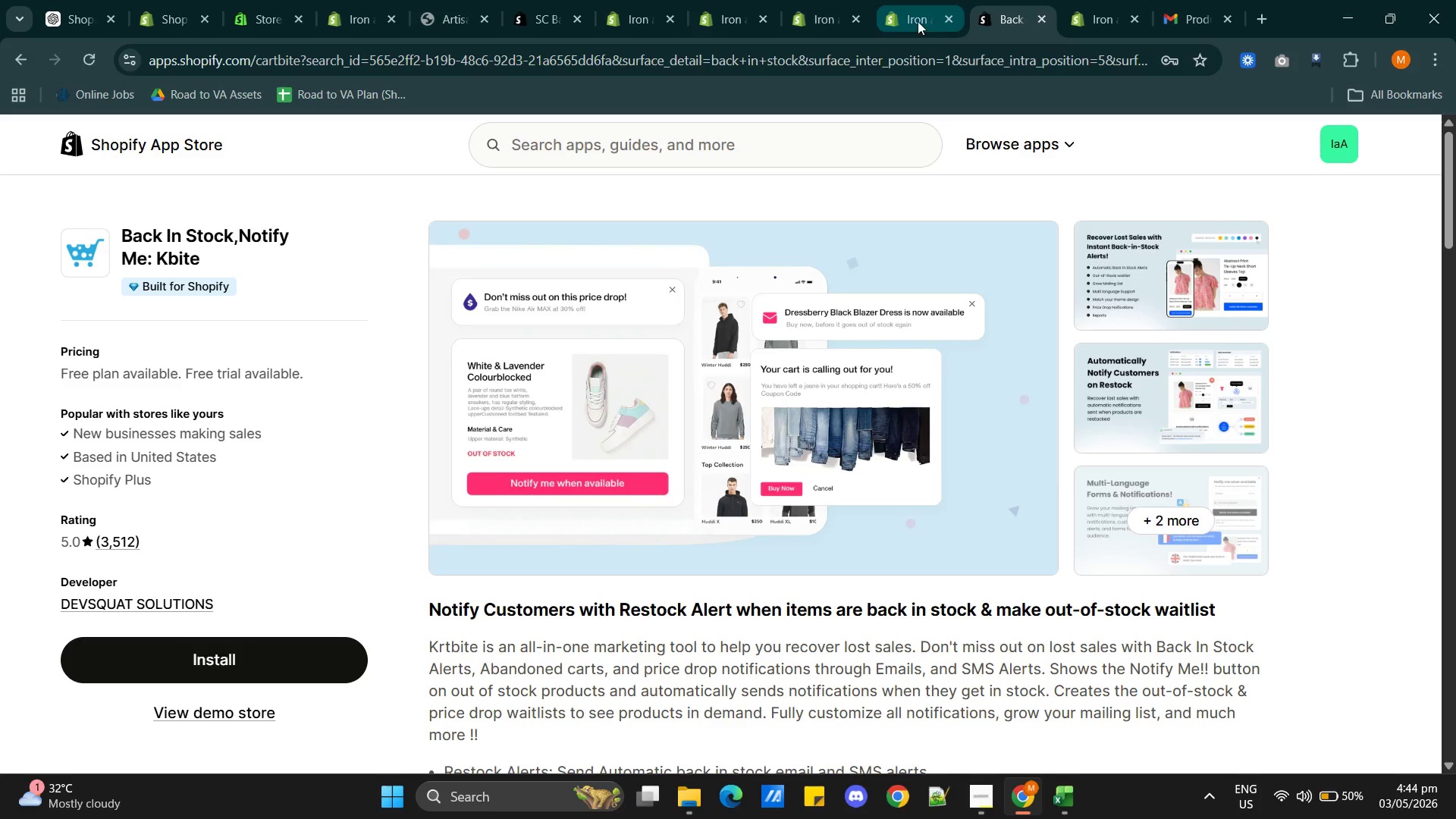 
left_click([909, 21])
 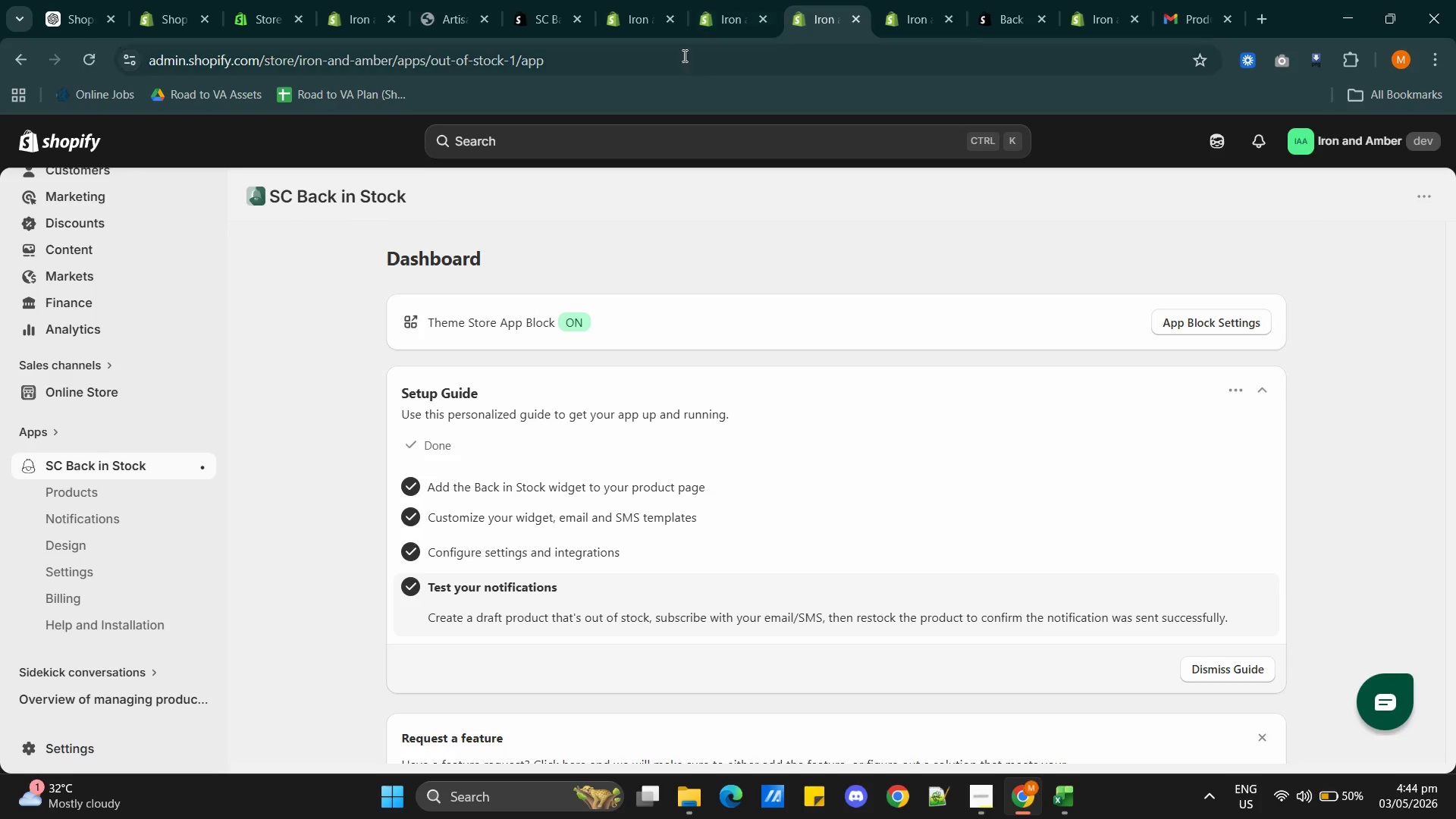 
left_click([726, 29])
 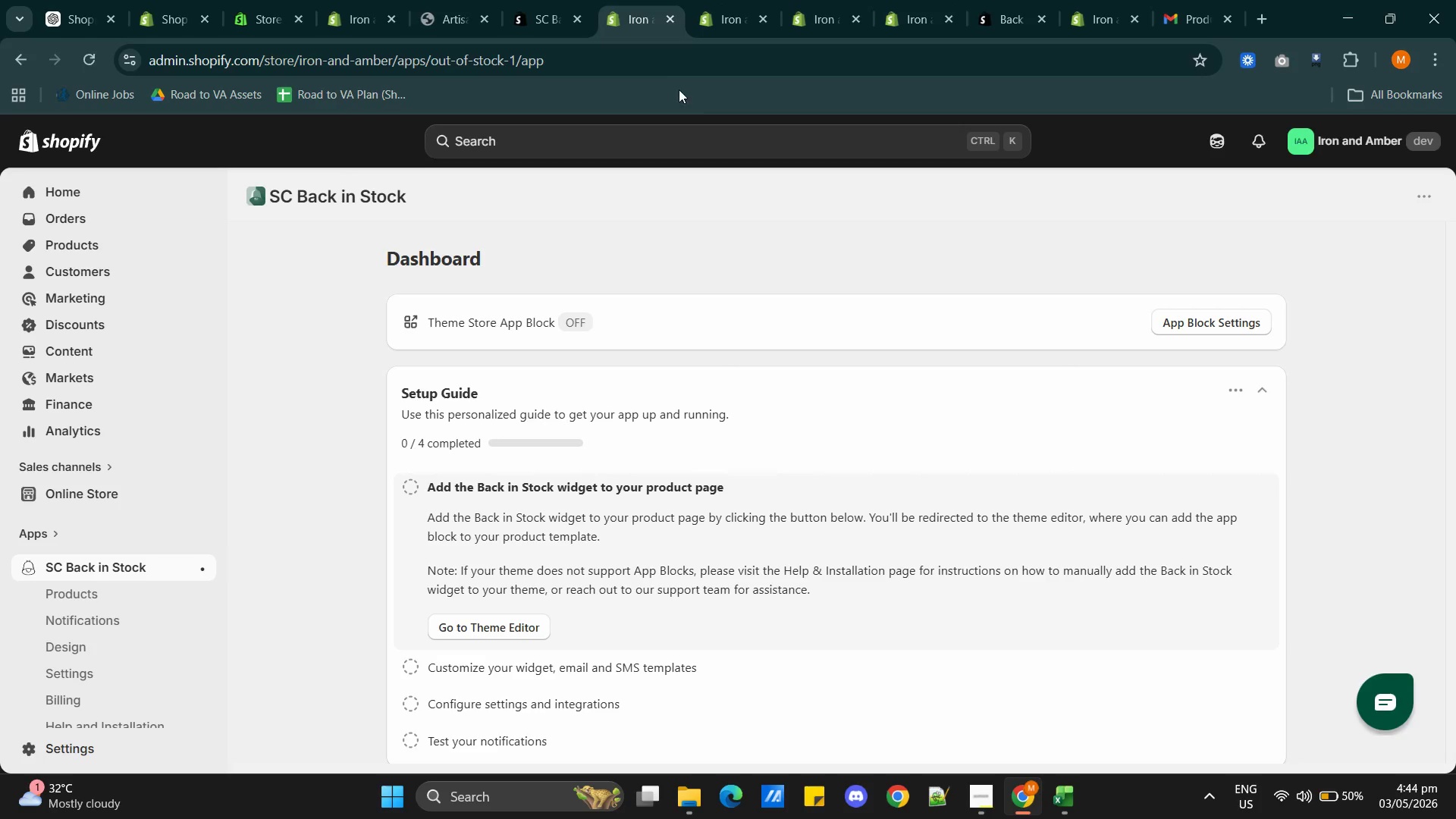 
left_click([546, 30])
 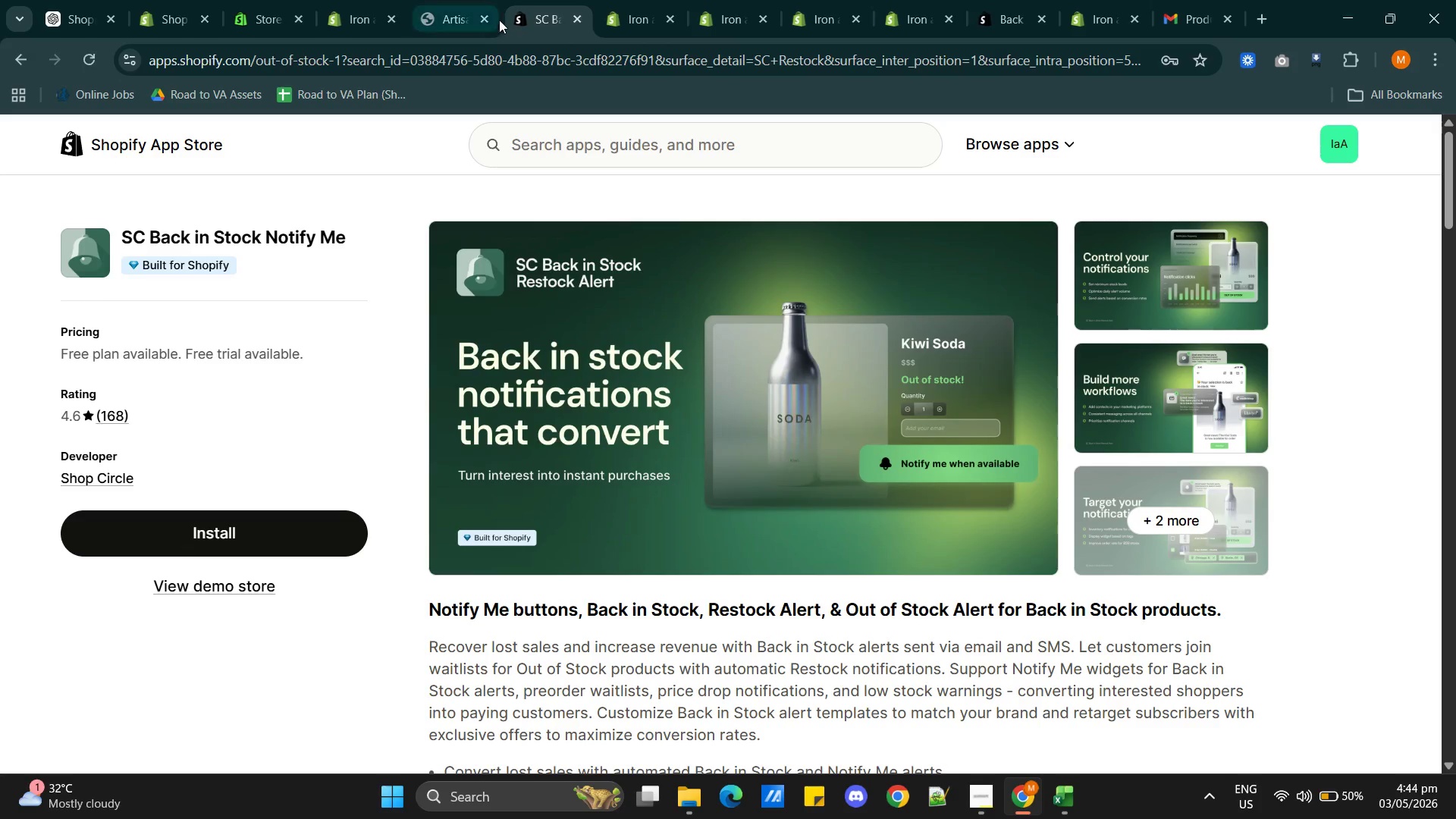 
left_click([451, 23])
 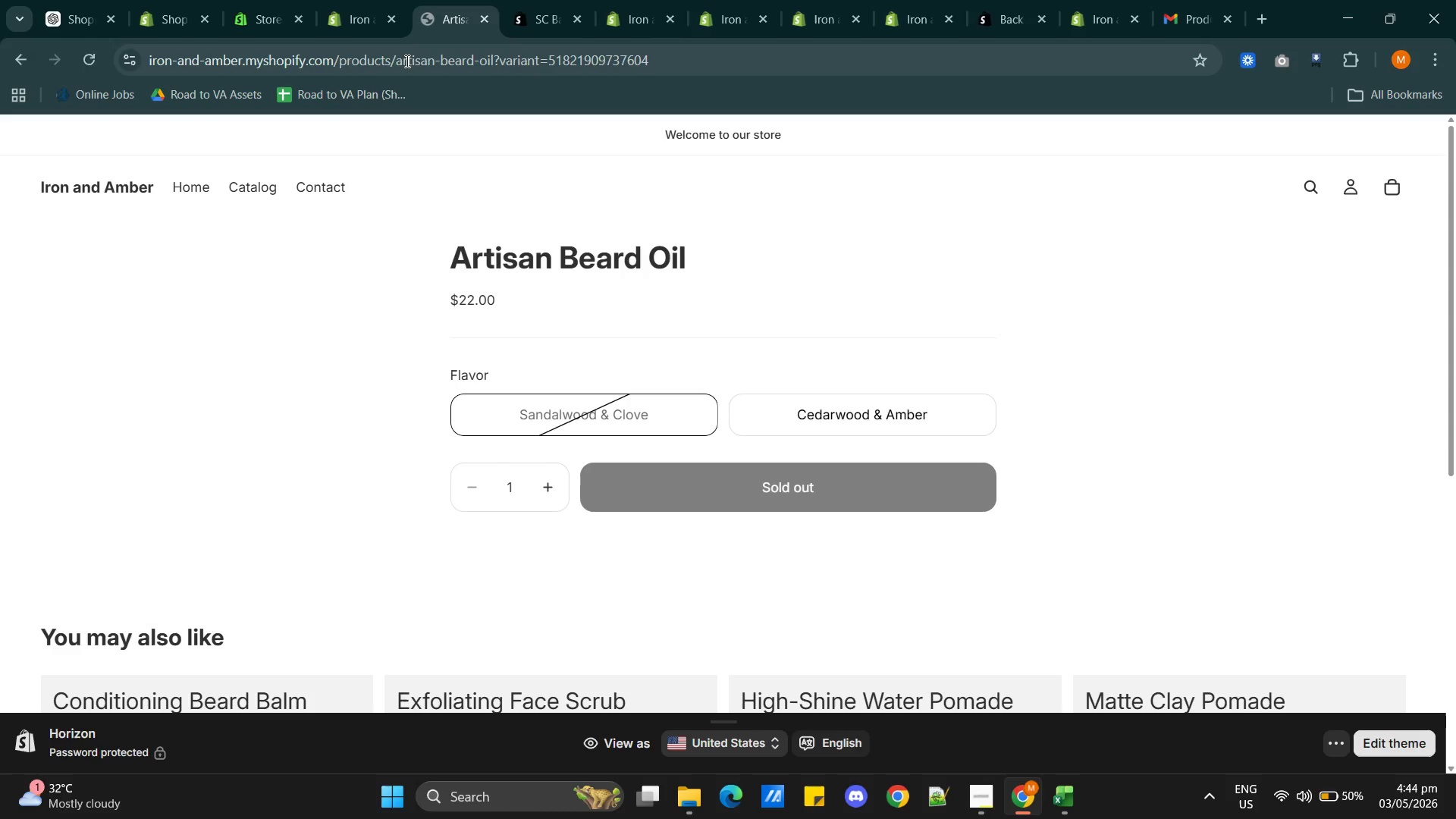 
left_click_drag(start_coordinate=[398, 60], to_coordinate=[716, 74])
 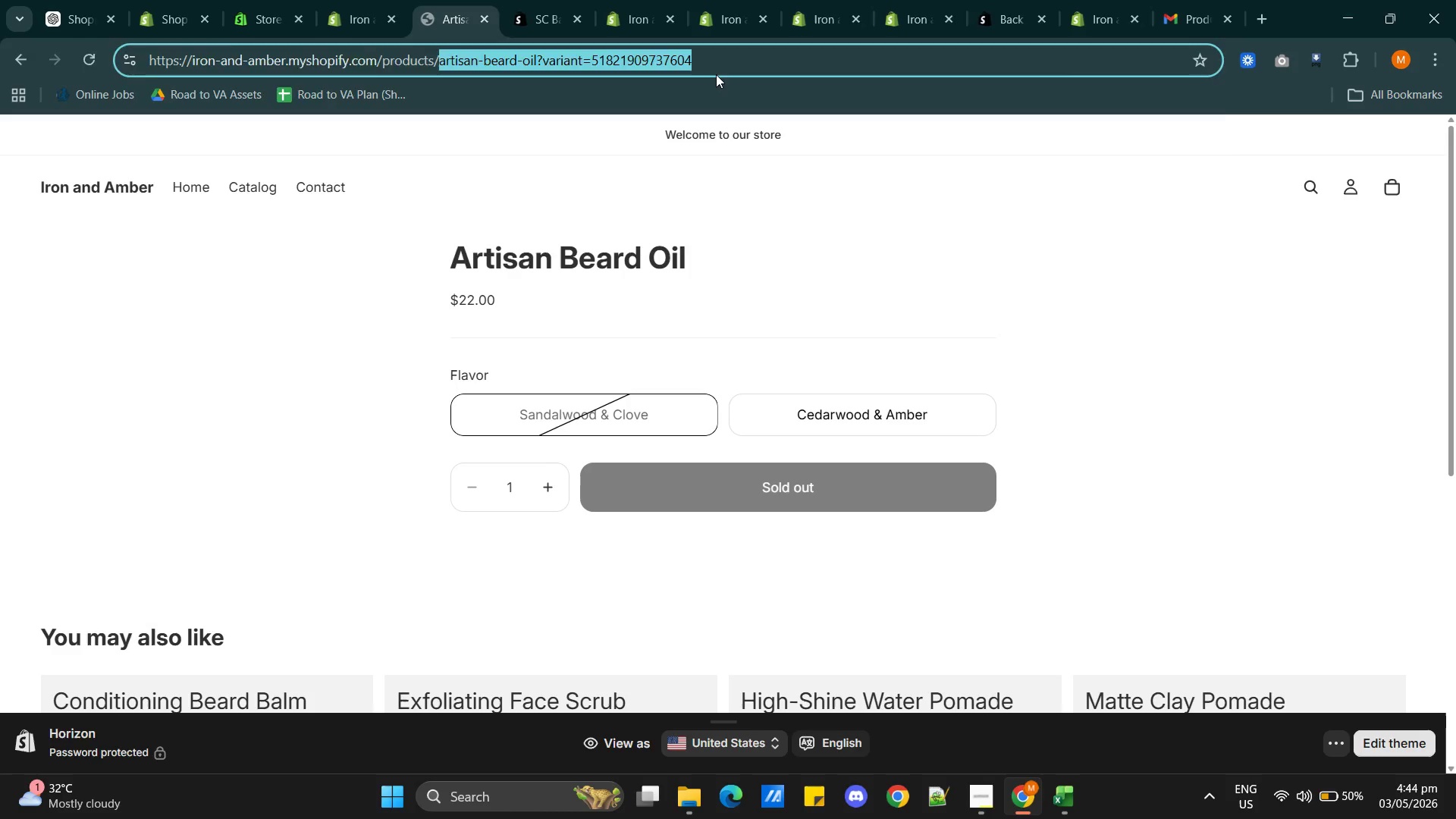 
key(Backspace)
 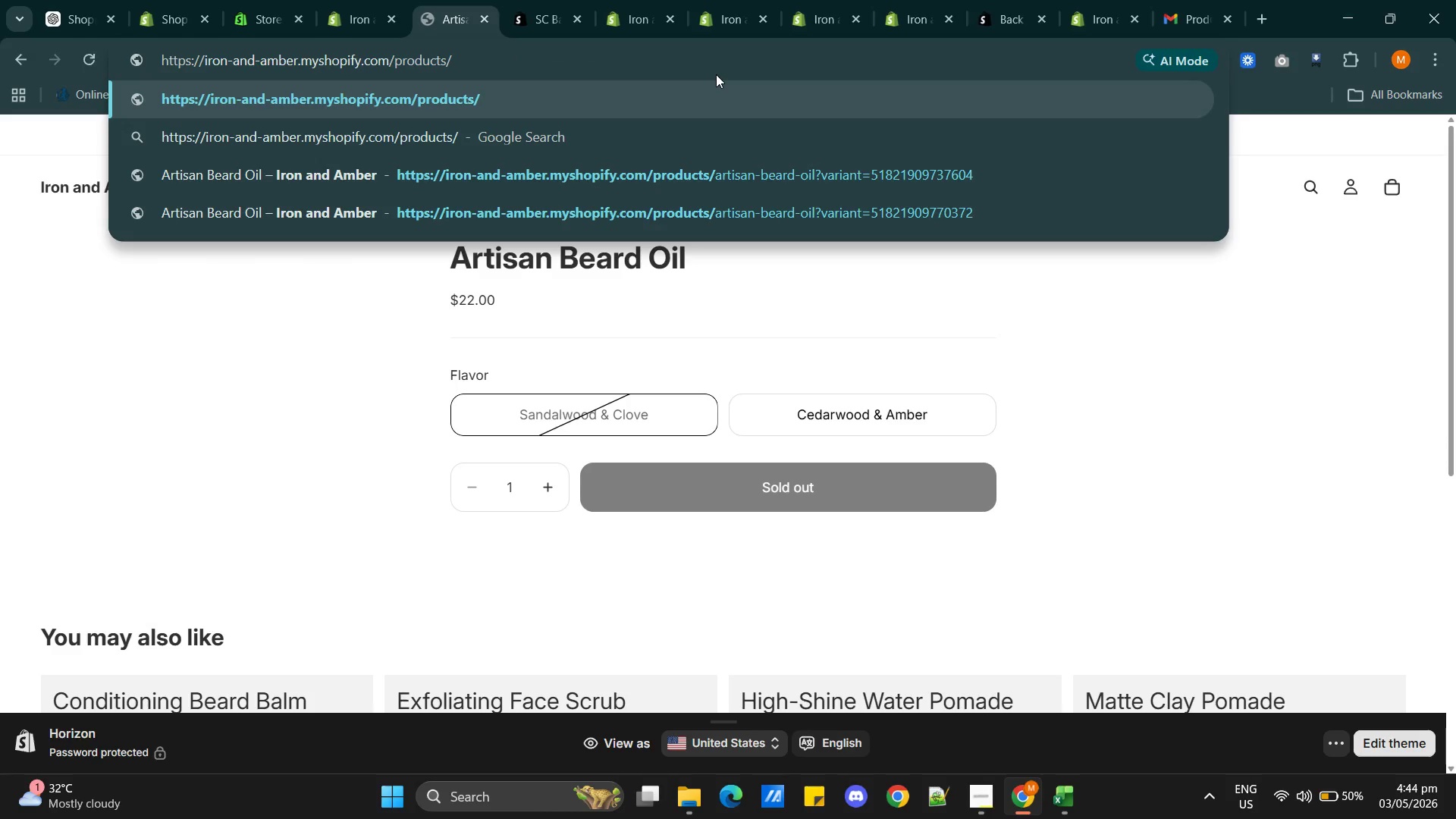 
key(Enter)
 